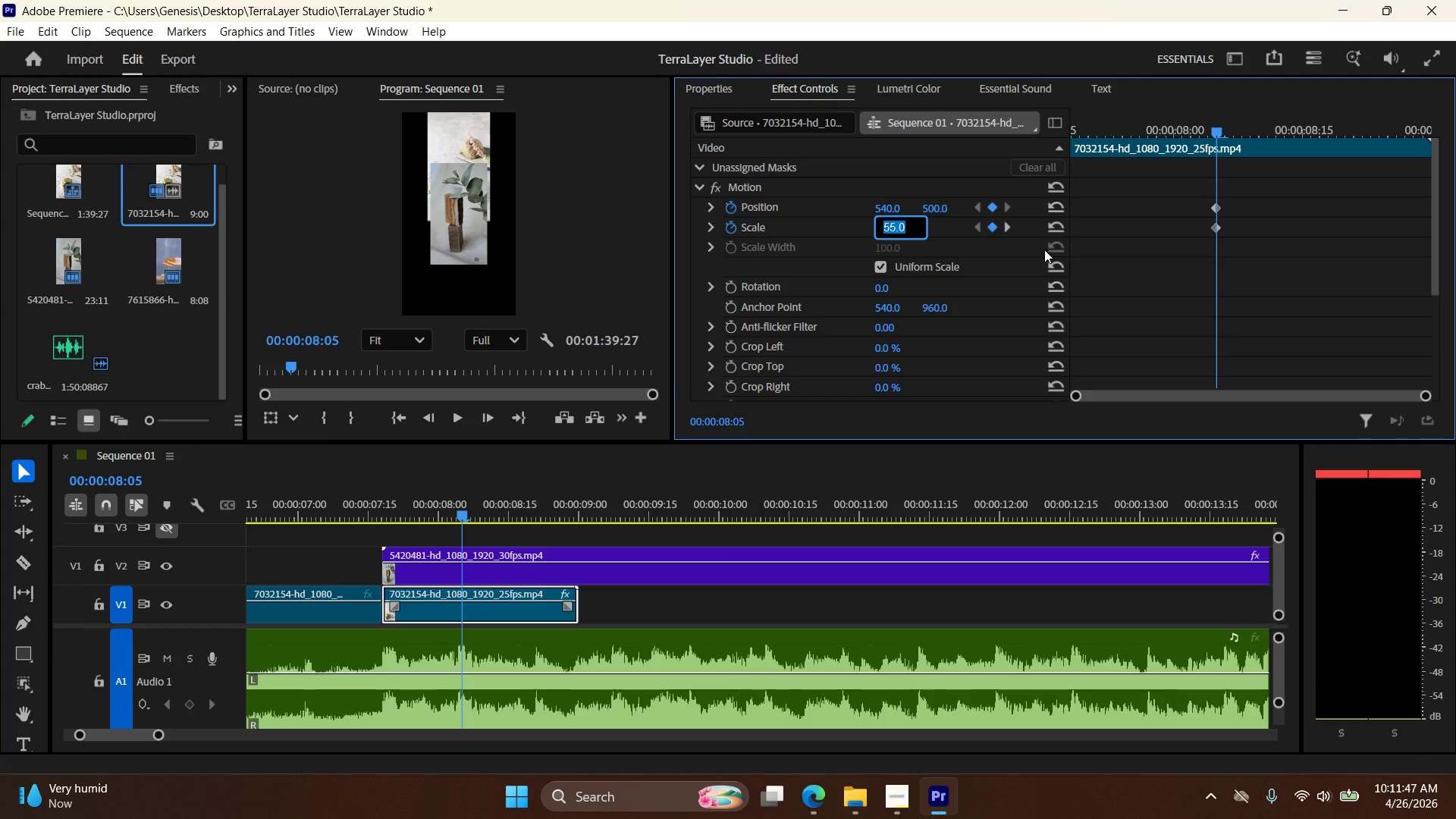 
key(Numpad5)
 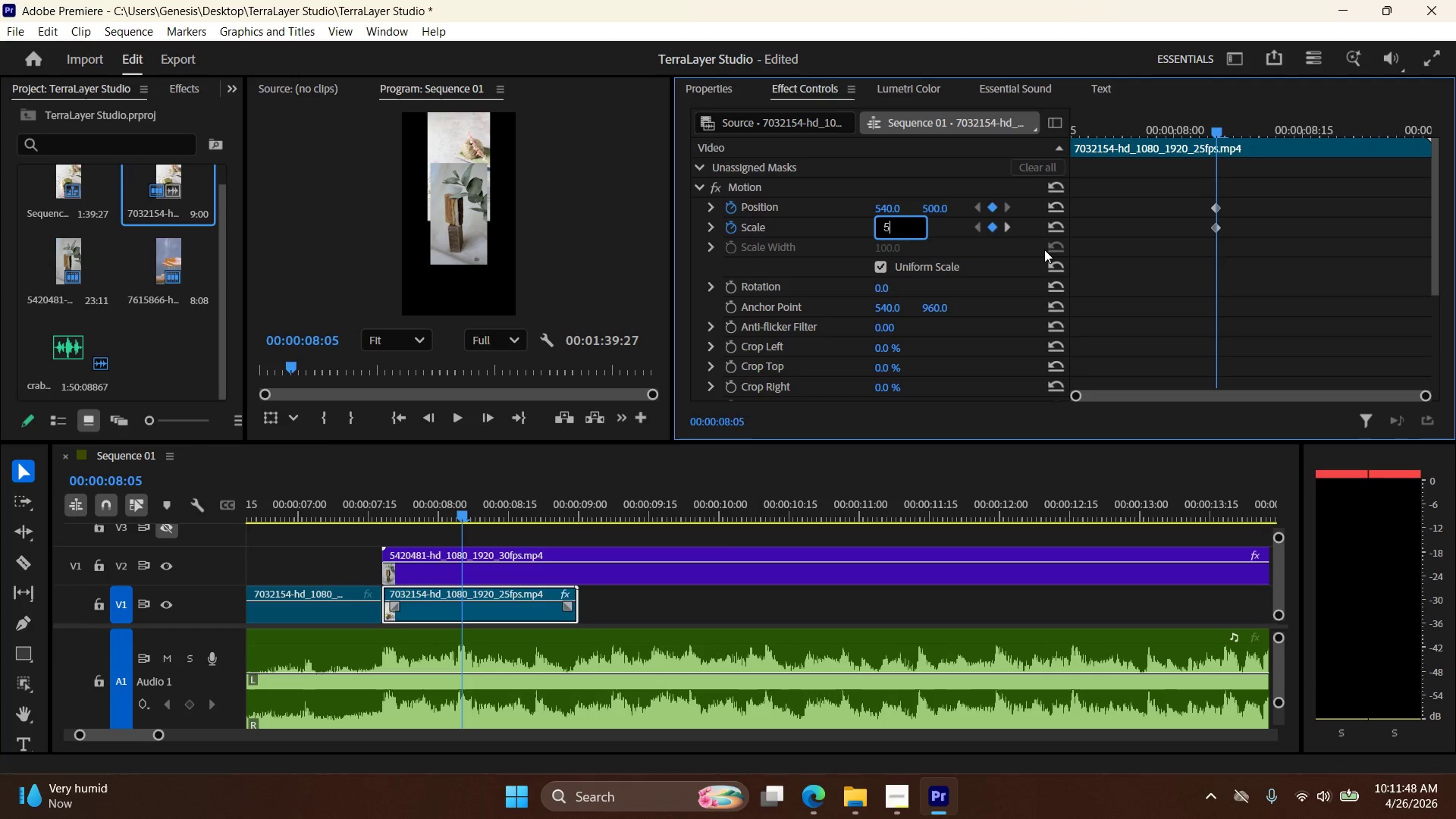 
key(Numpad0)
 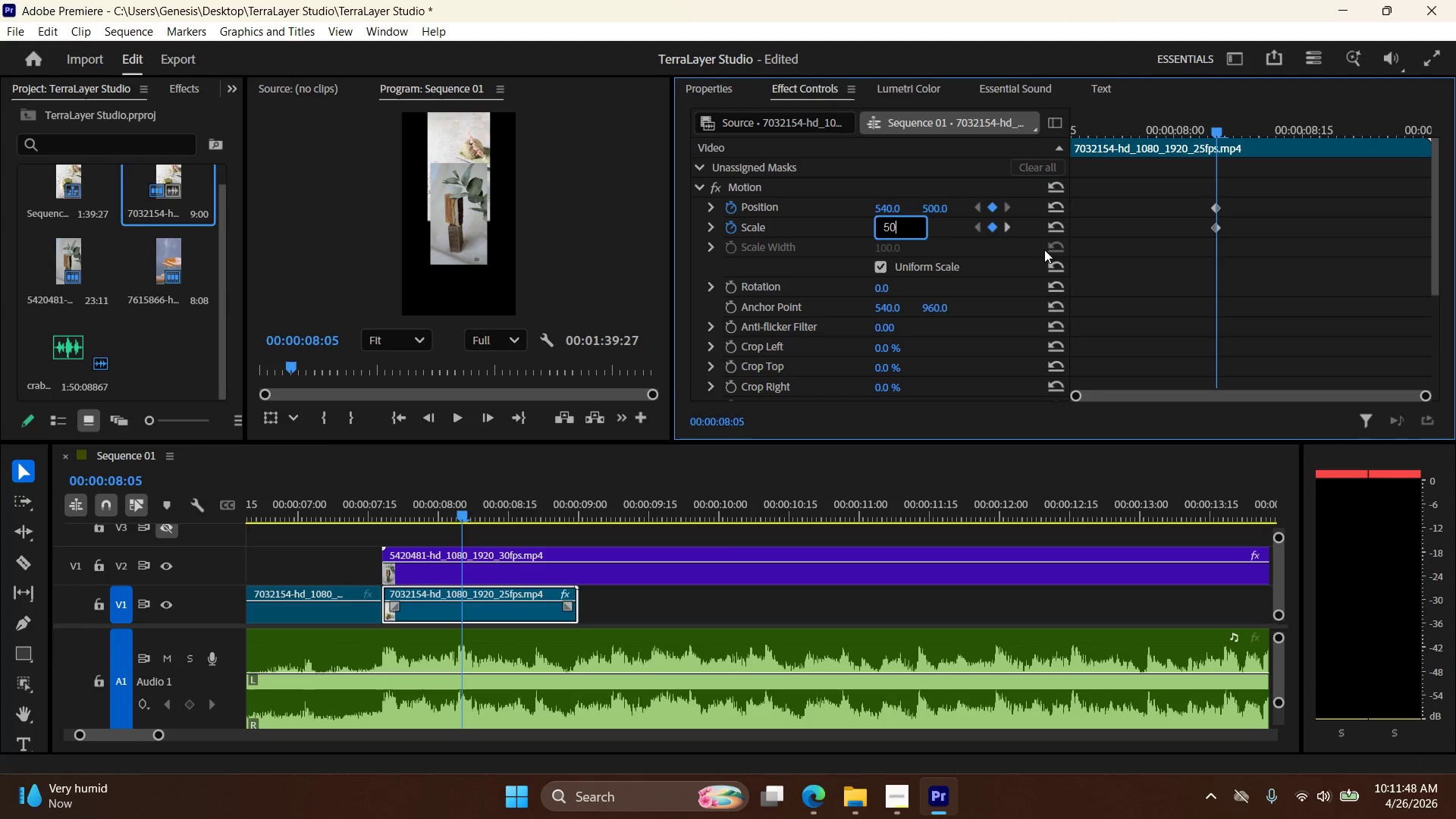 
key(NumpadEnter)
 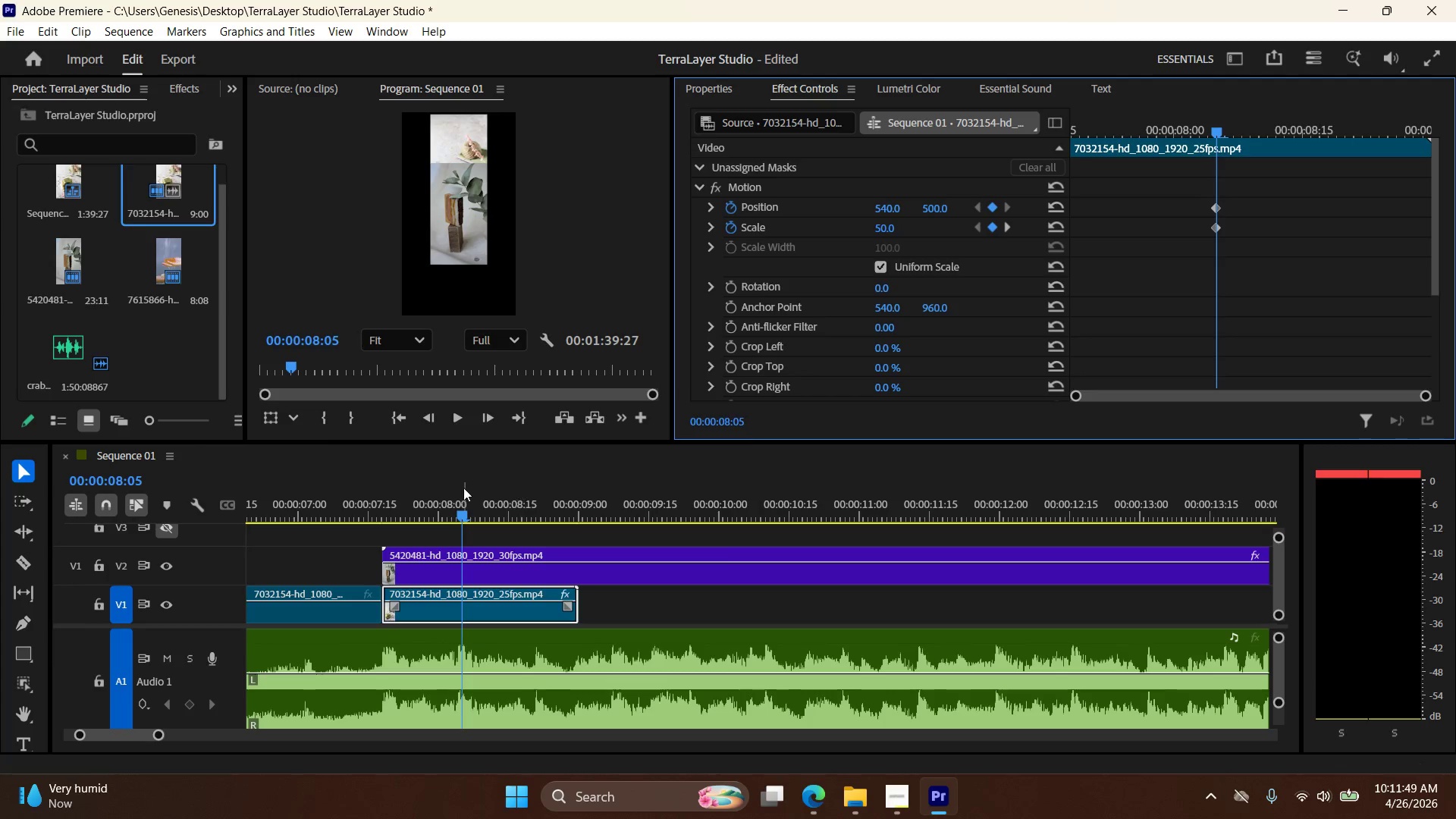 
left_click_drag(start_coordinate=[460, 514], to_coordinate=[576, 519])
 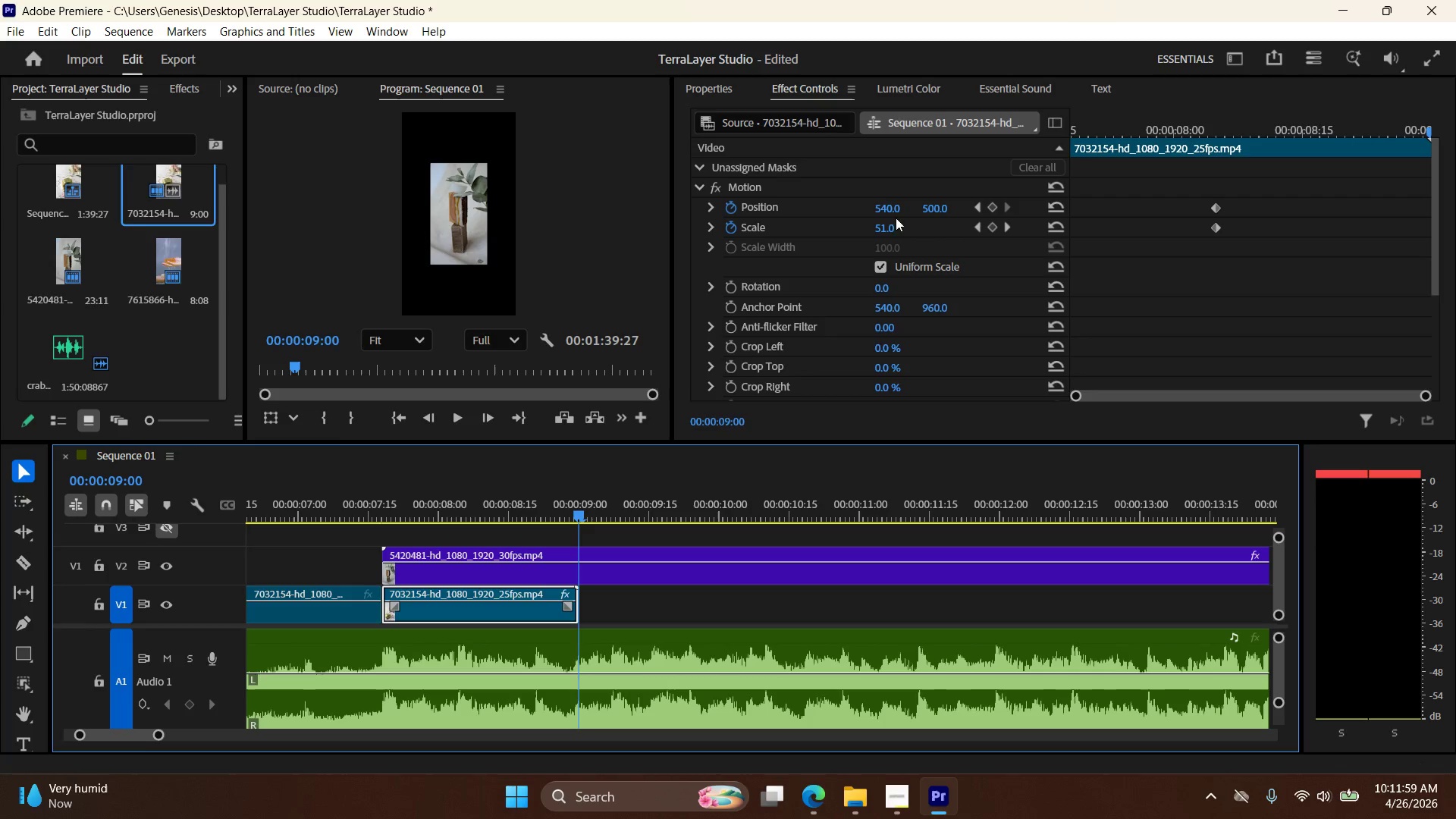 
double_click([901, 224])
 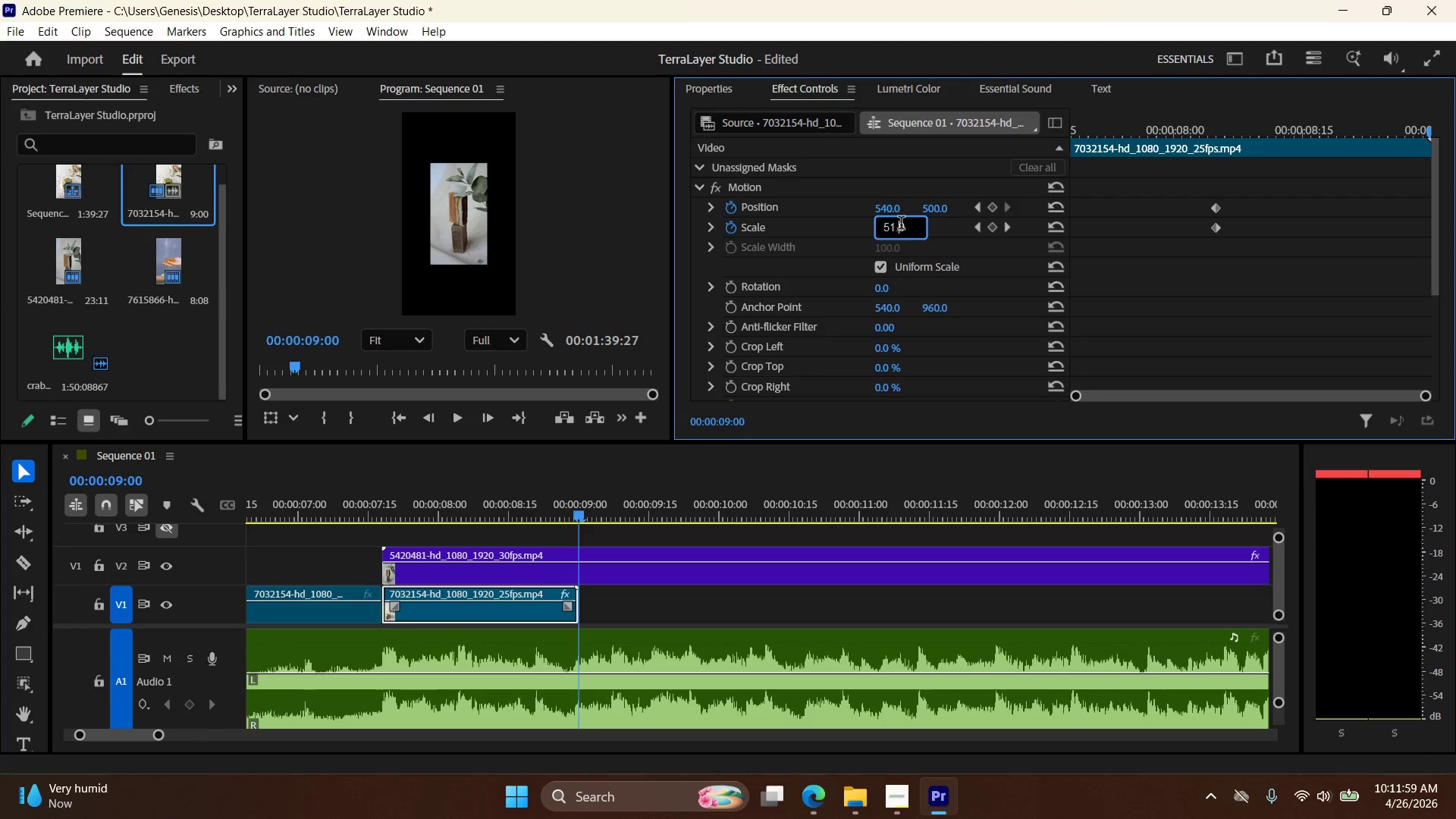 
triple_click([901, 224])
 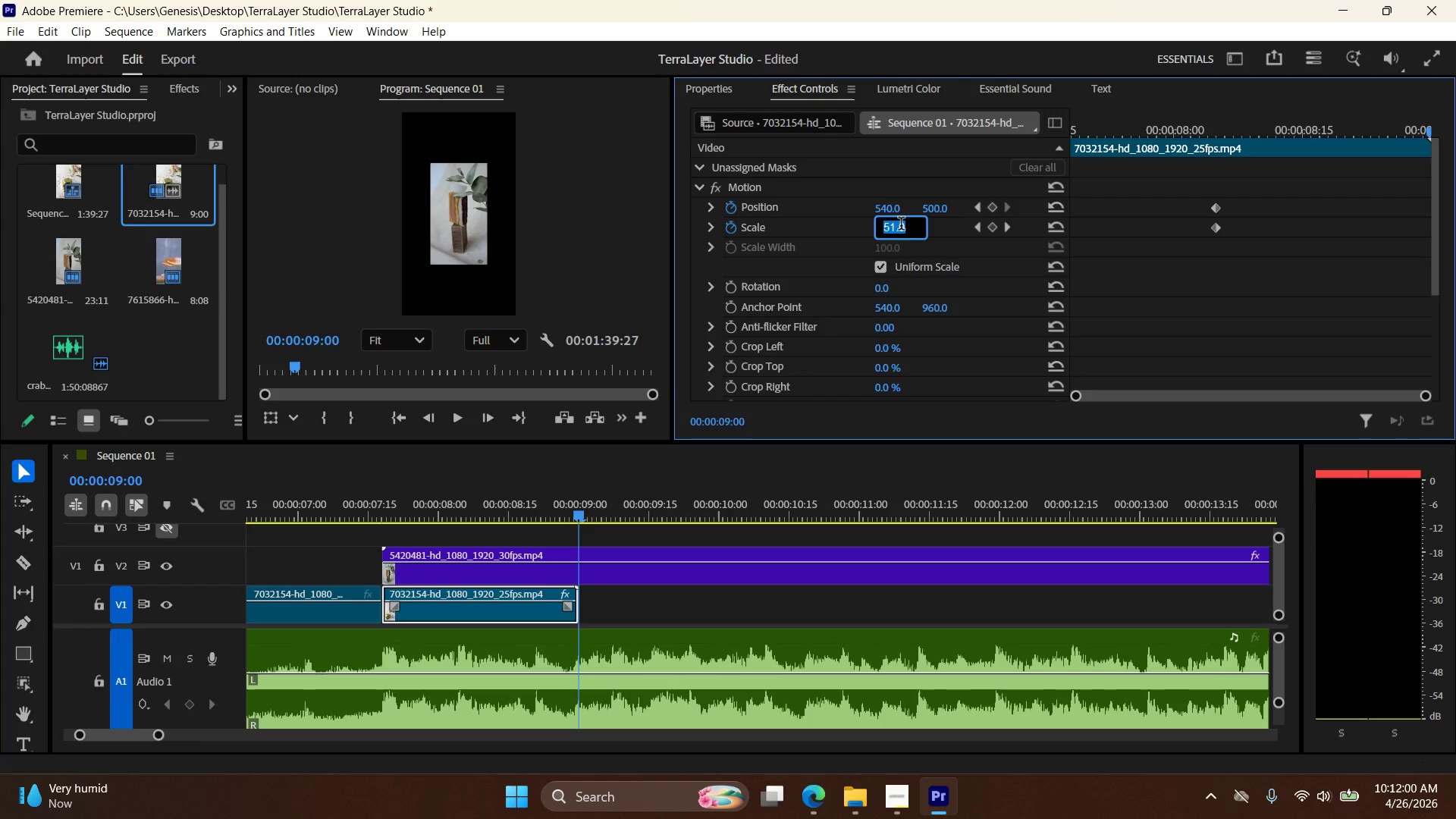 
key(Numpad5)
 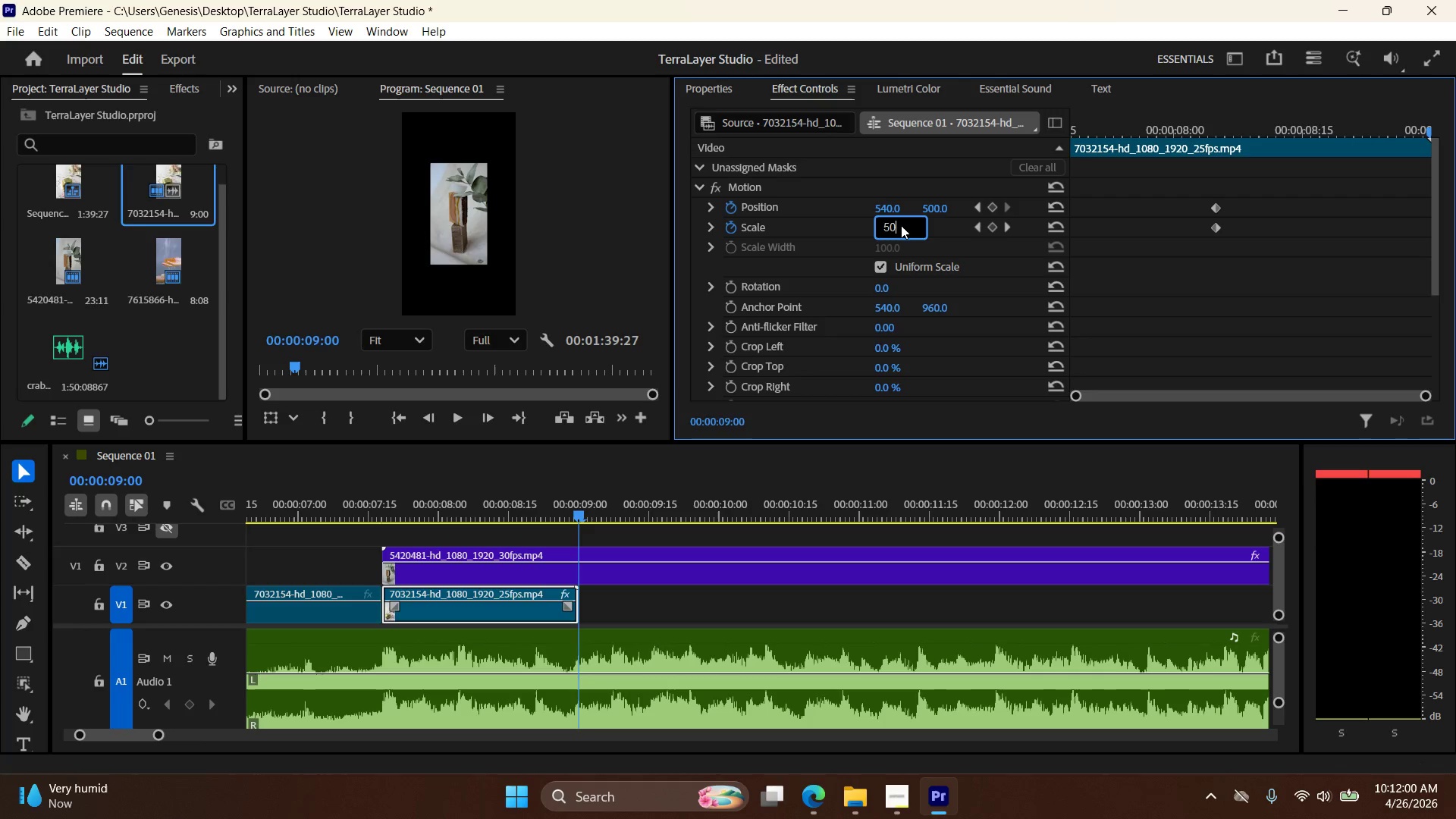 
key(Numpad0)
 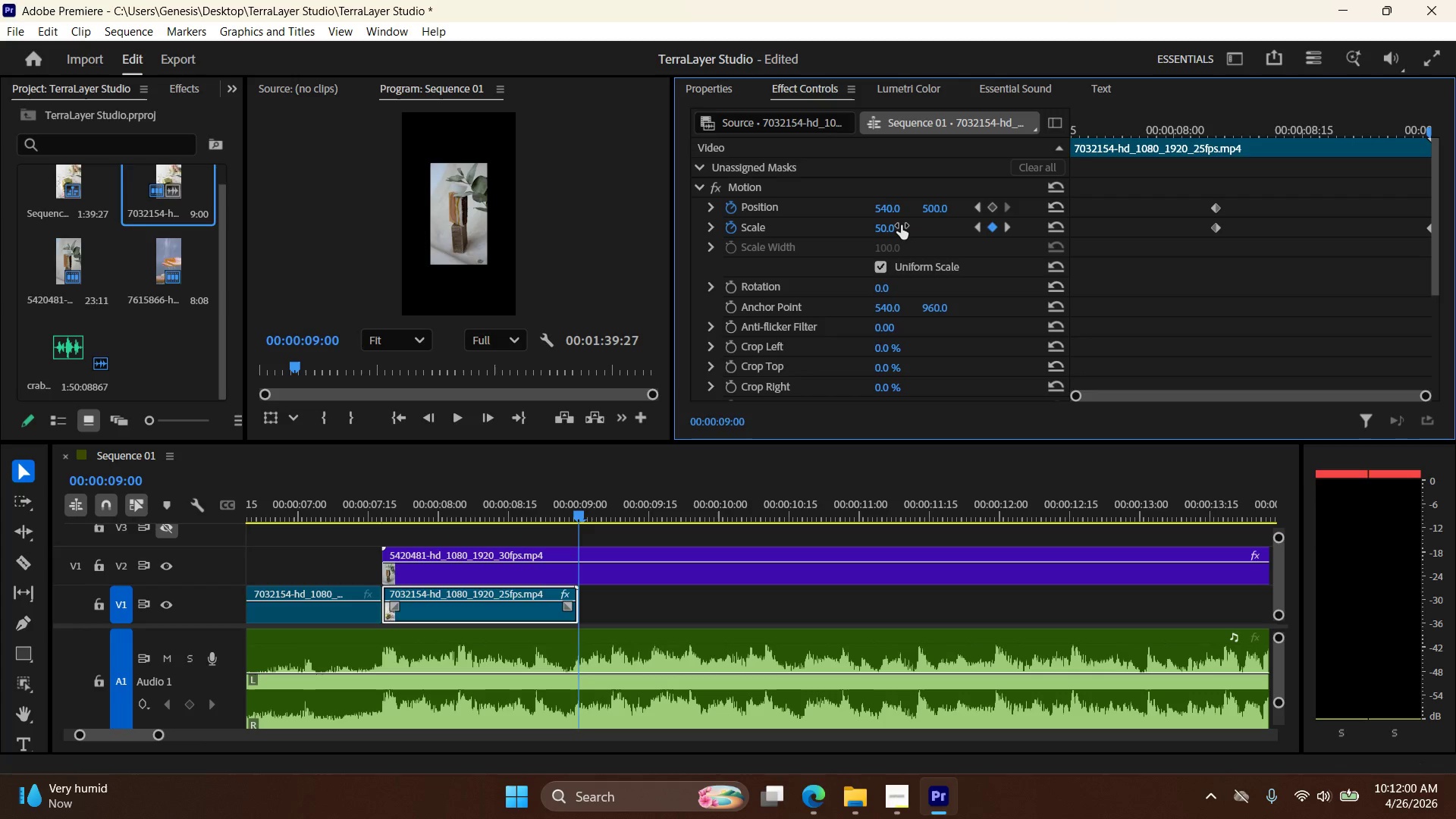 
key(NumpadEnter)
 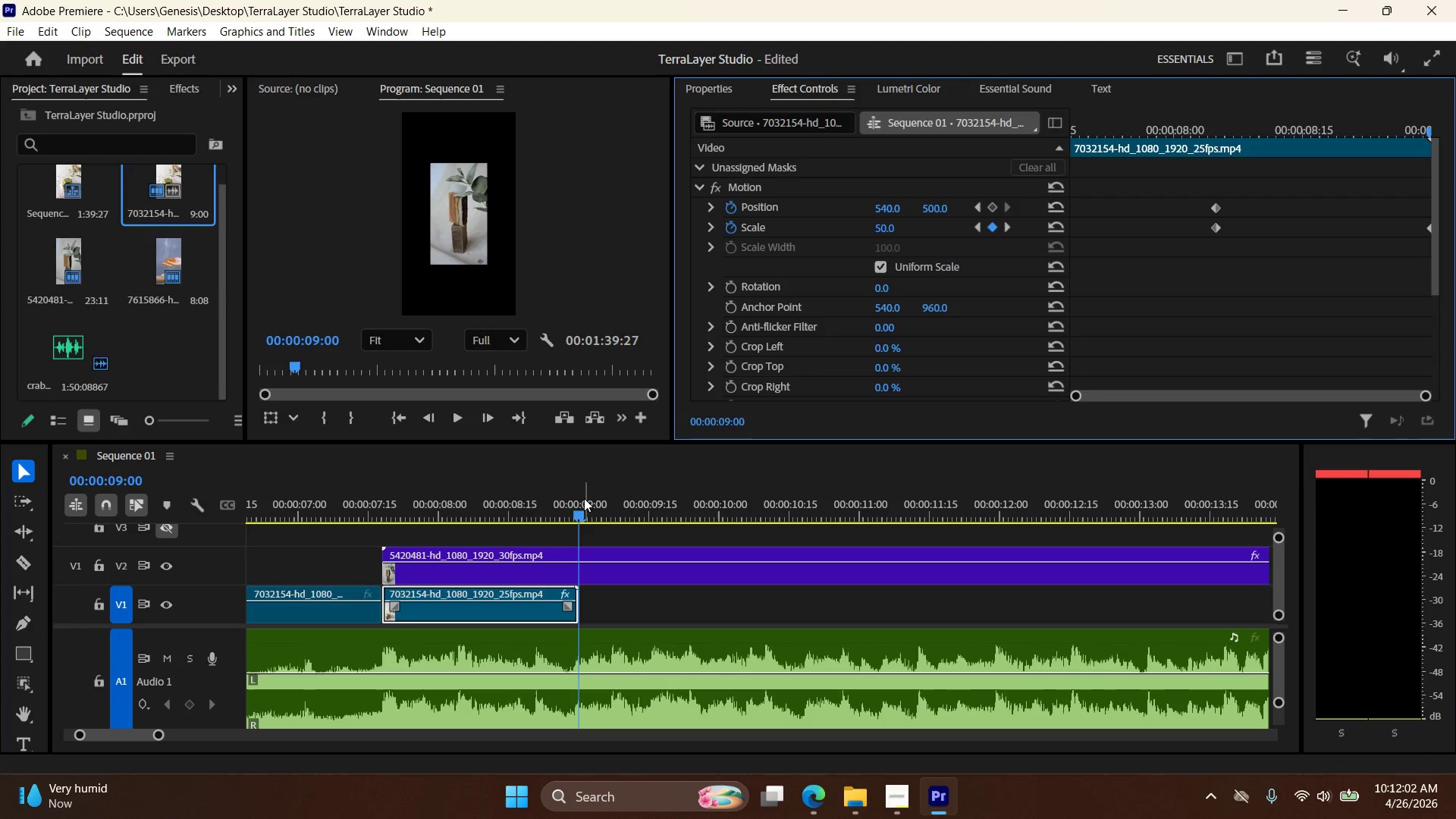 
left_click_drag(start_coordinate=[579, 512], to_coordinate=[453, 526])
 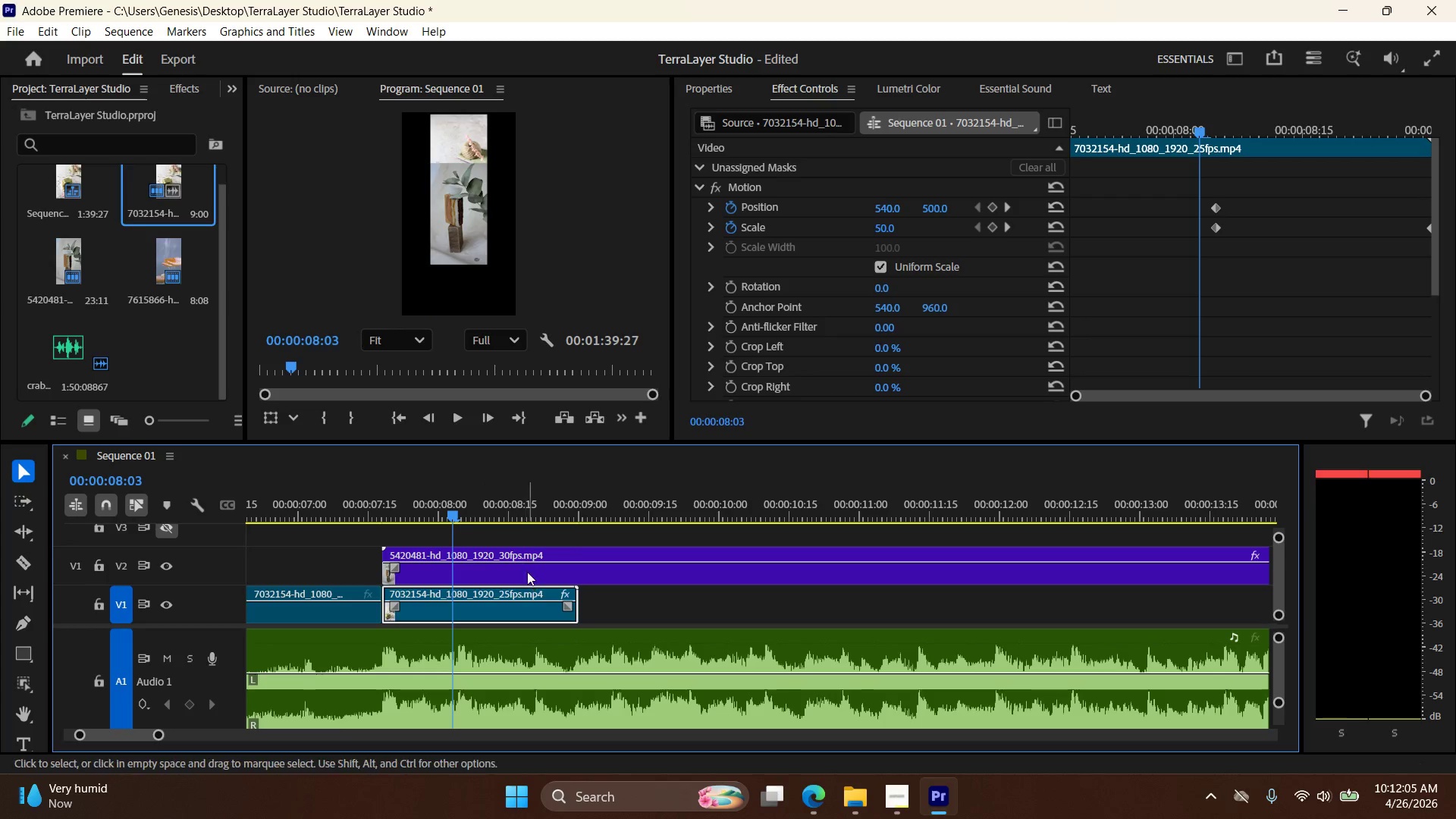 
left_click([529, 573])
 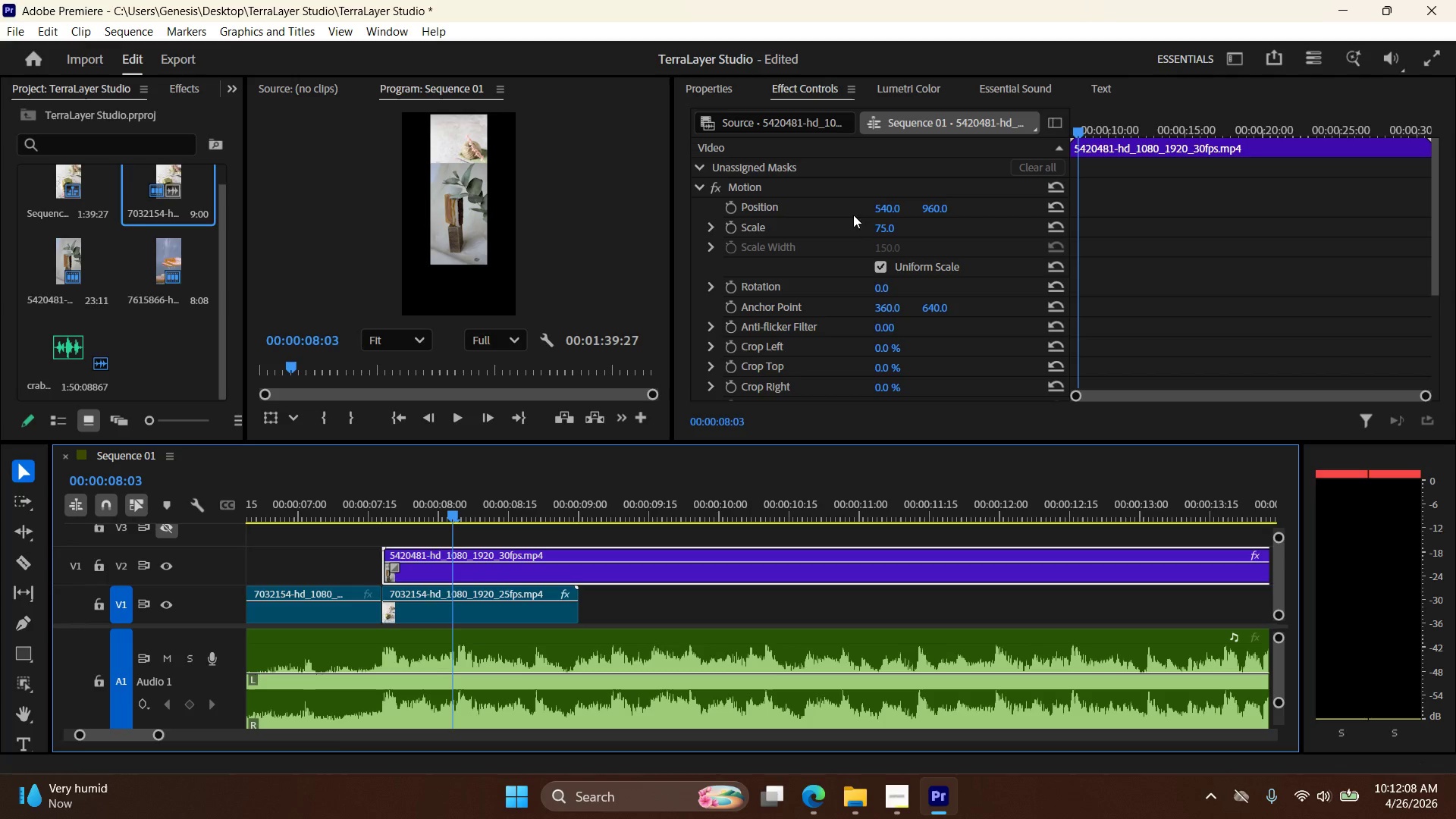 
double_click([896, 205])
 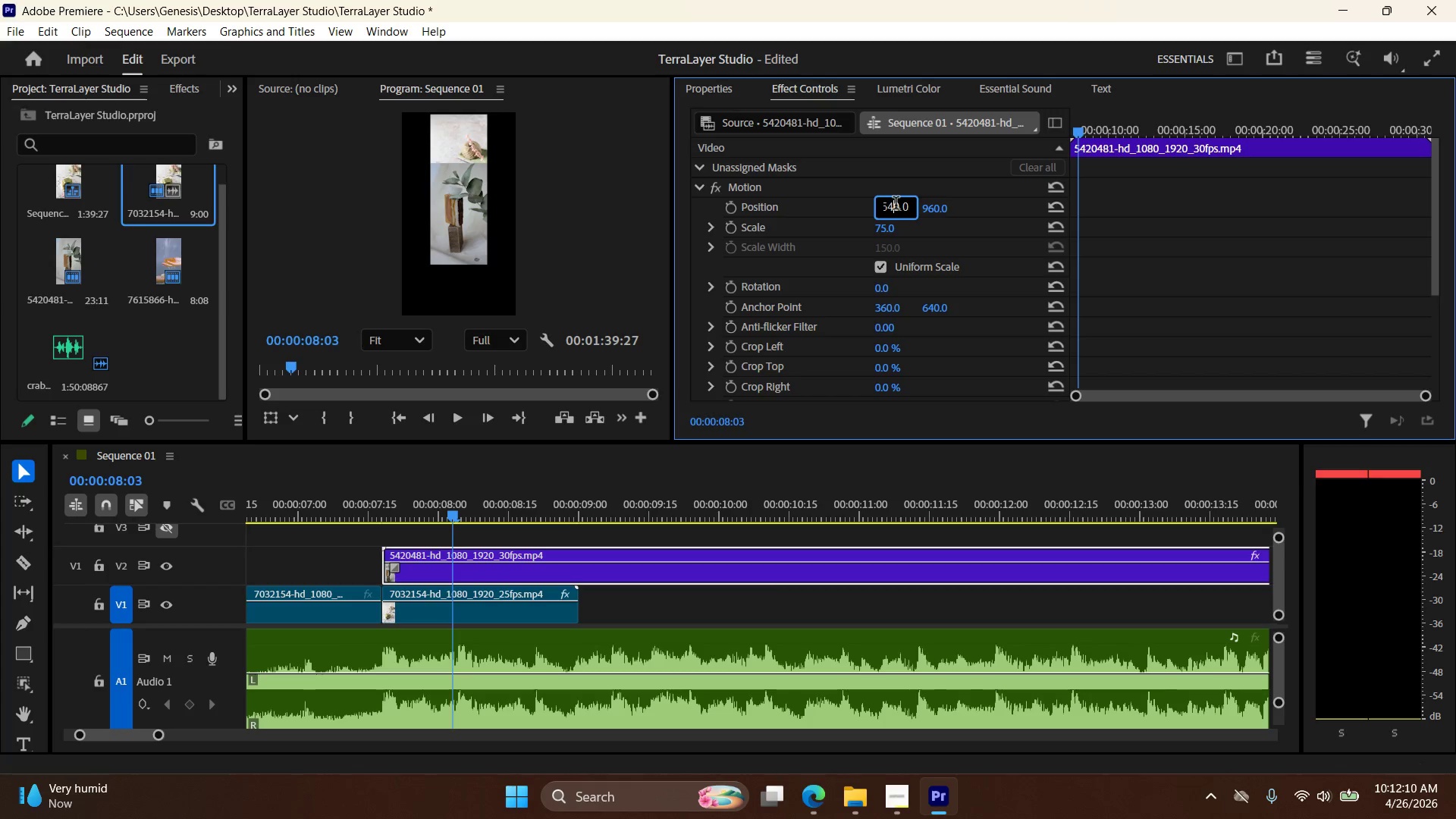 
triple_click([896, 205])
 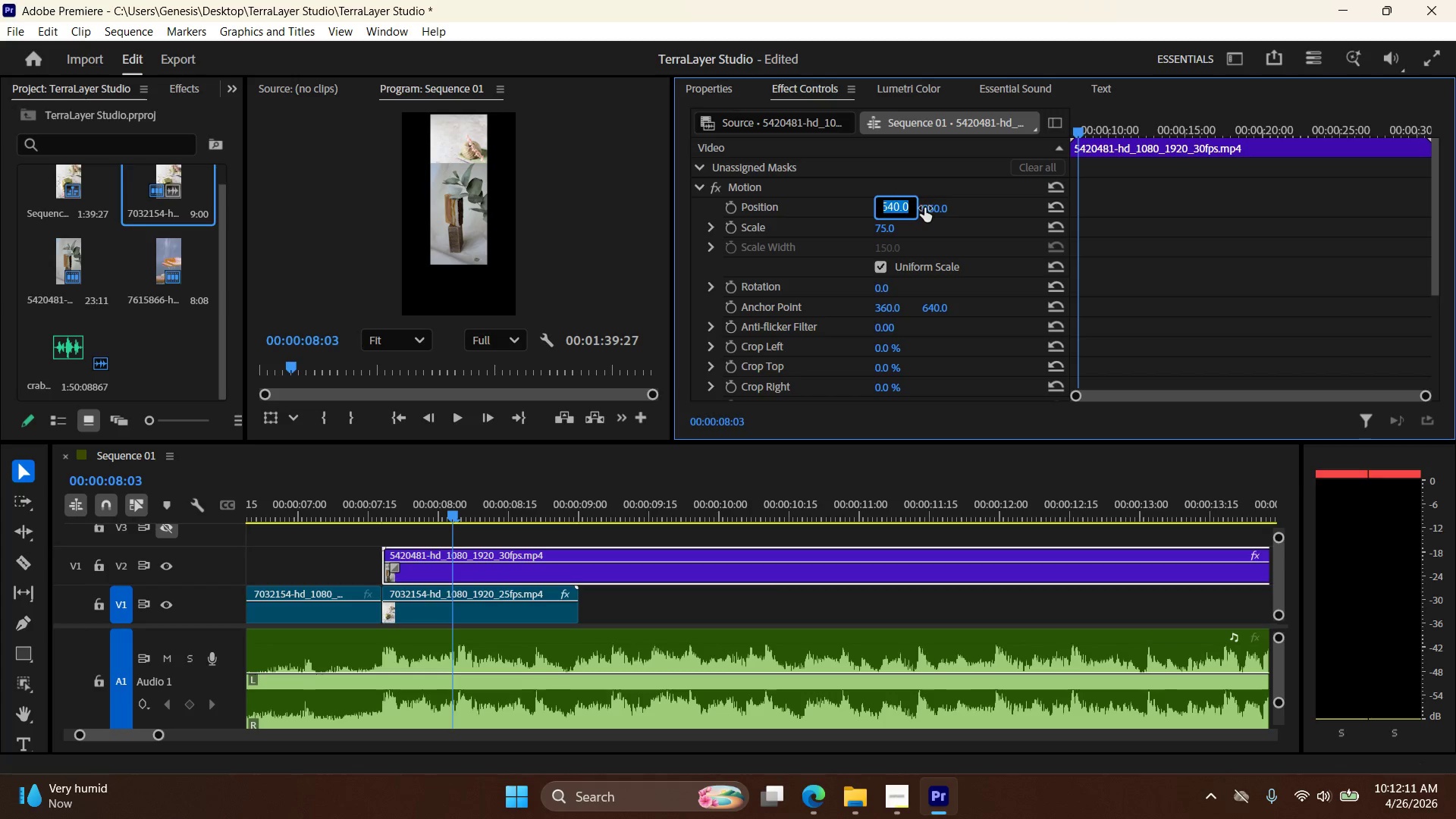 
double_click([943, 205])
 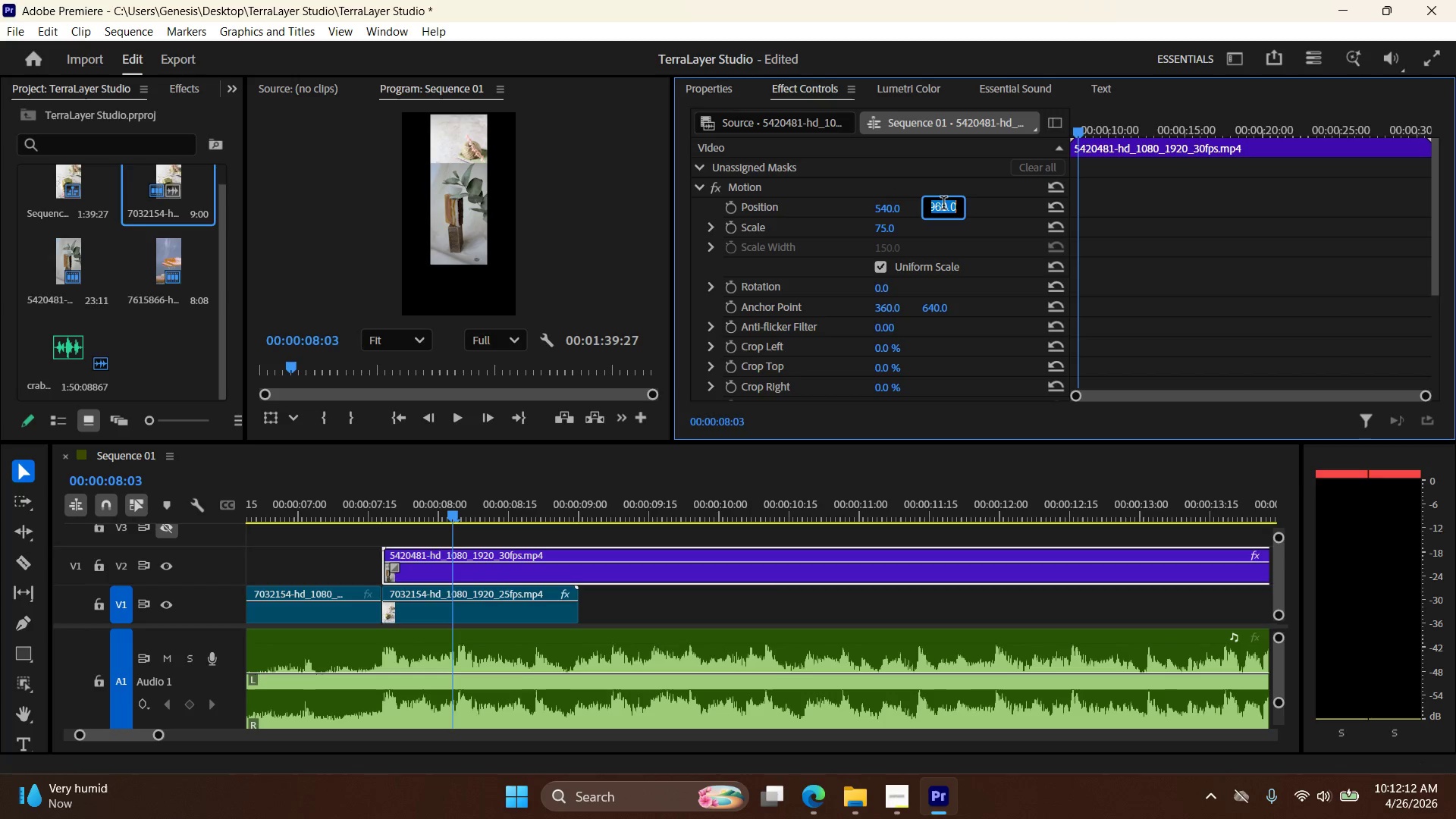 
triple_click([943, 205])
 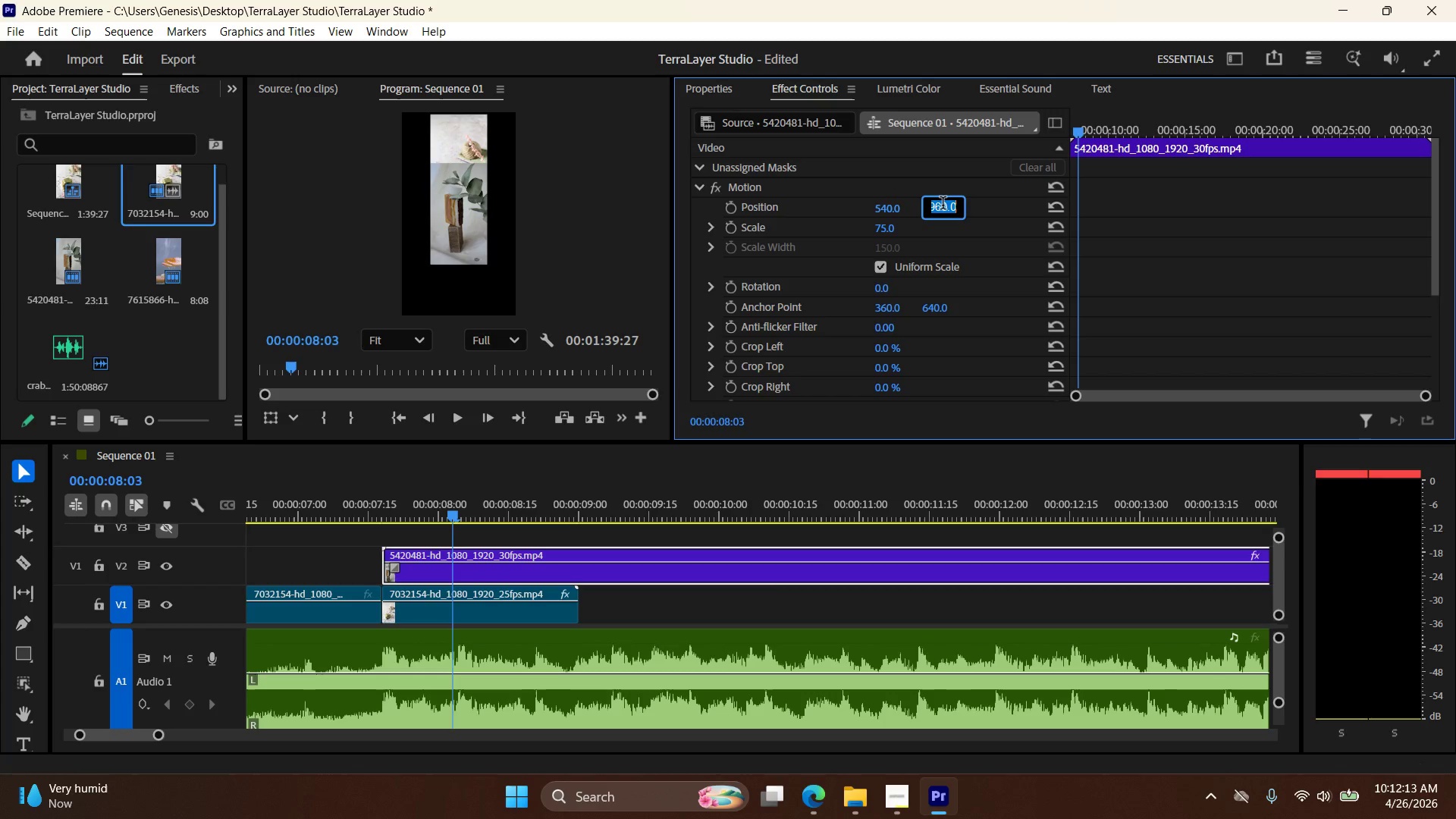 
key(Numpad1)
 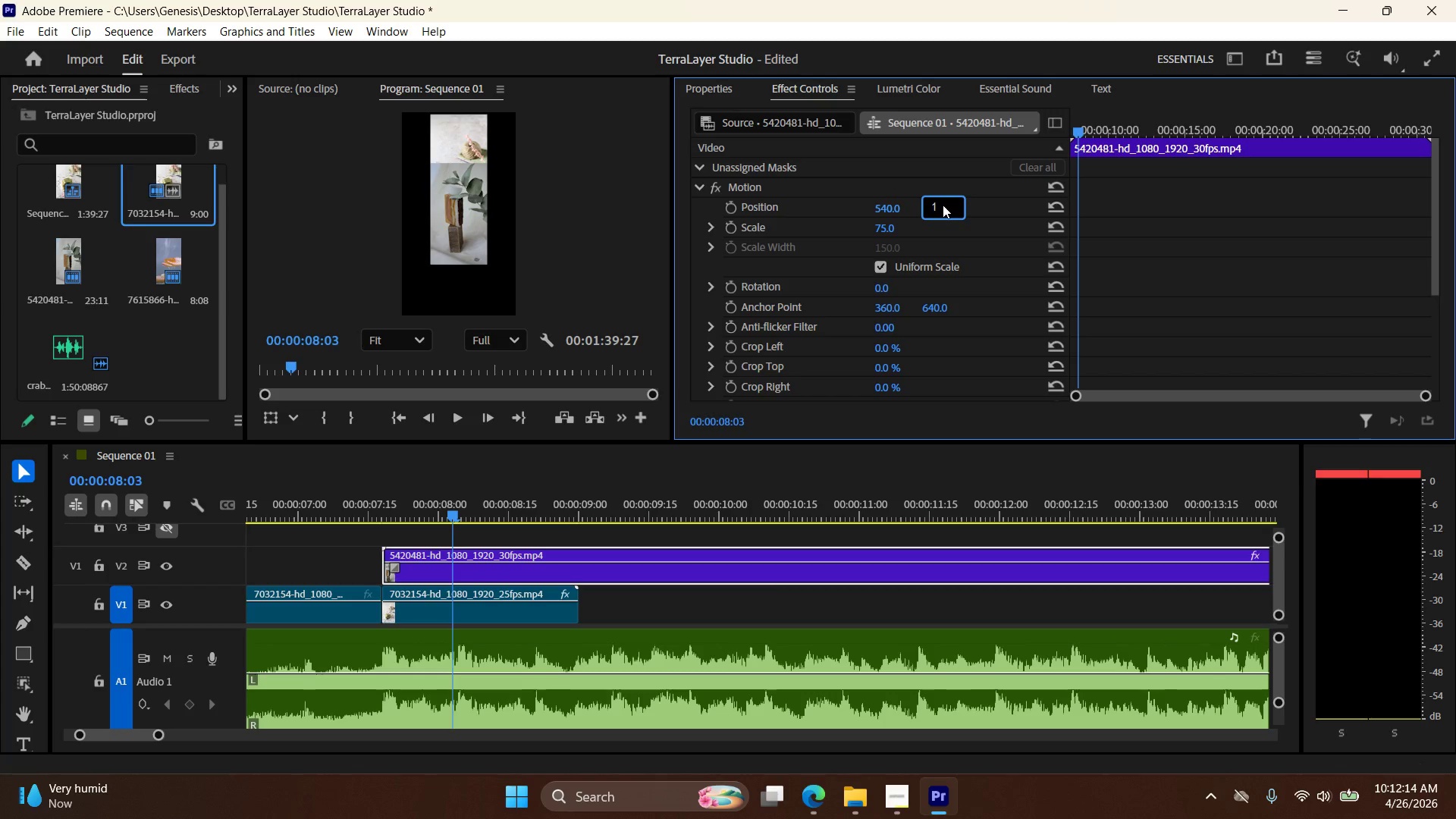 
key(Numpad3)
 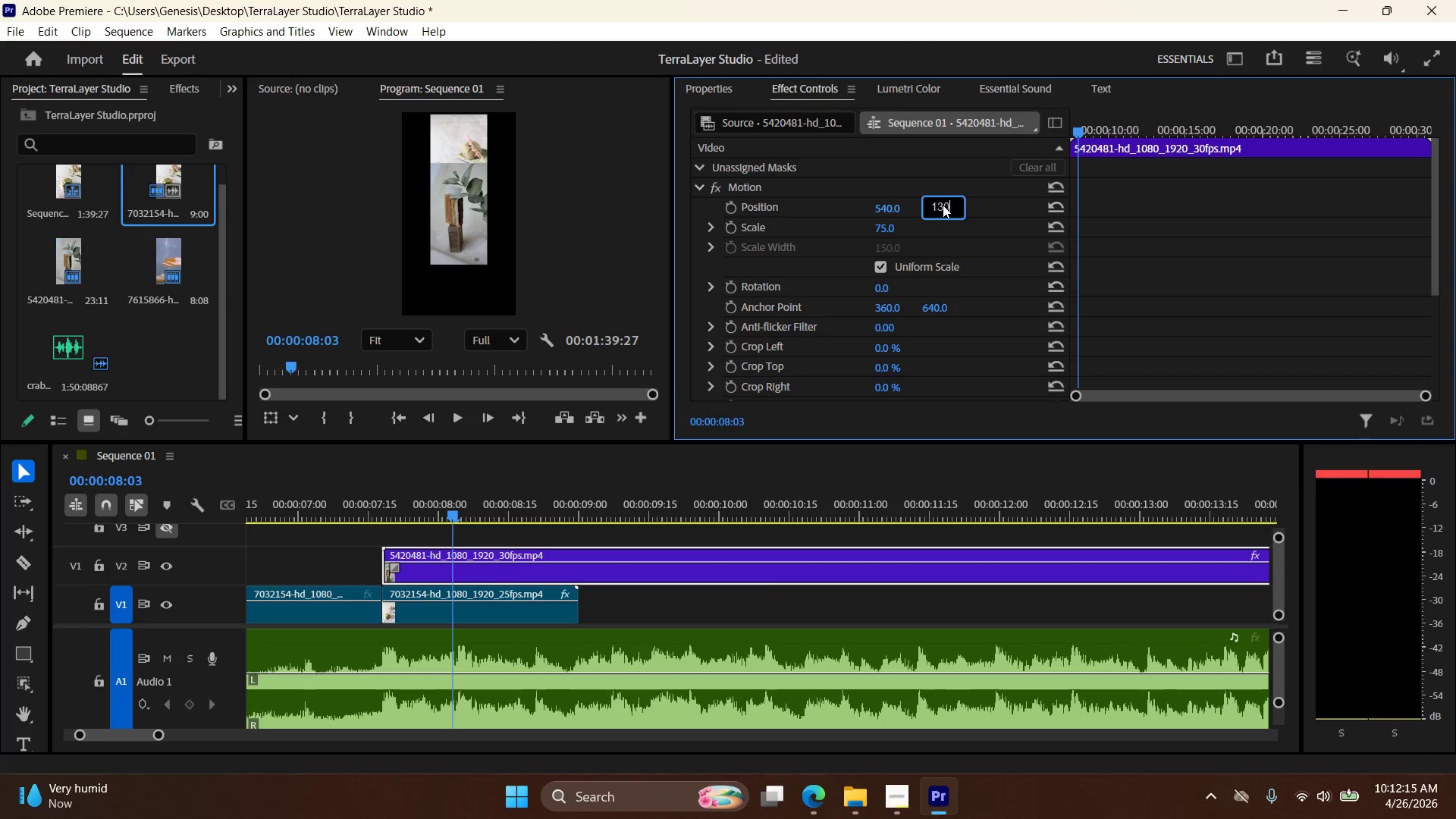 
key(Numpad0)
 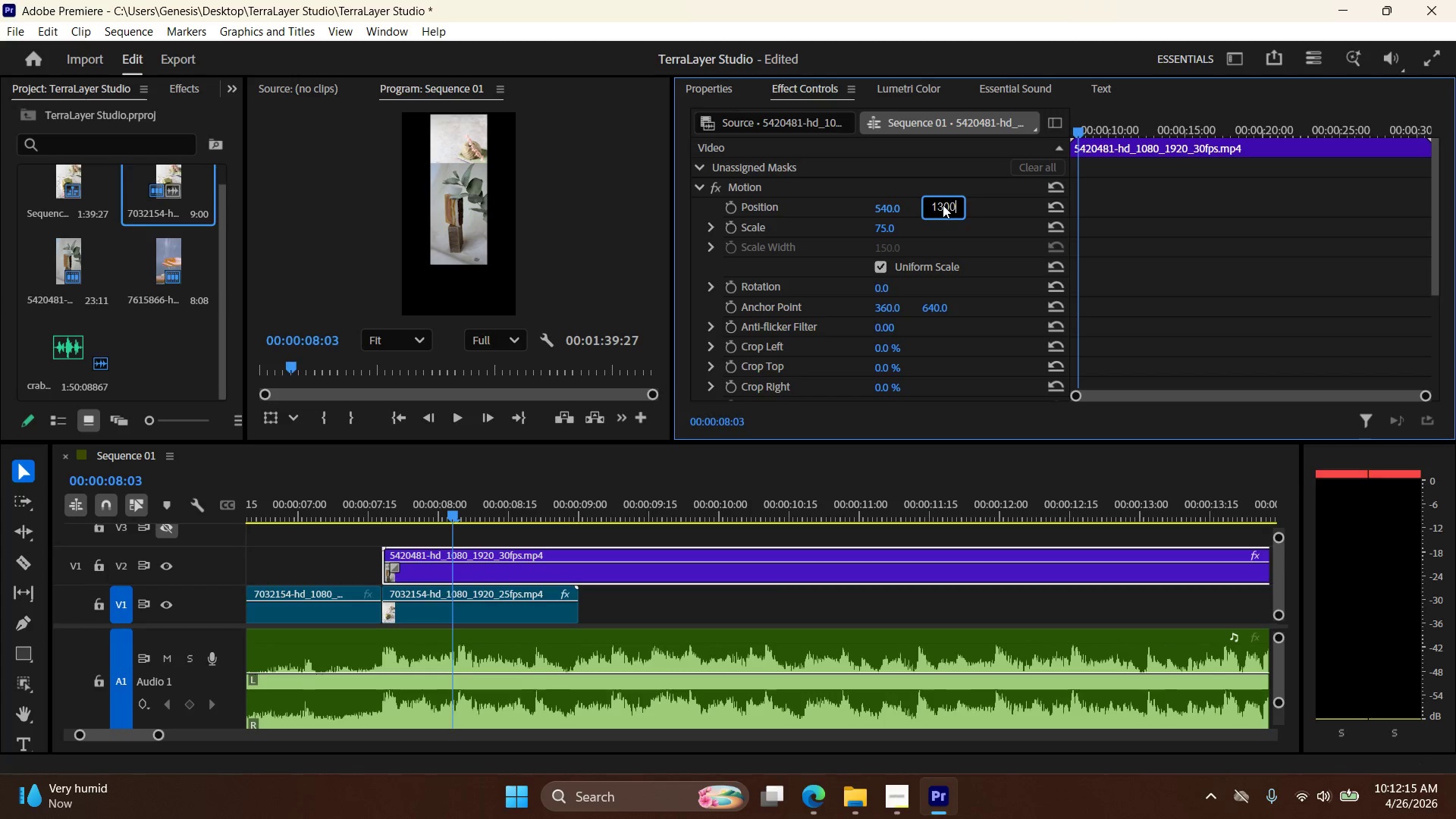 
key(Numpad0)
 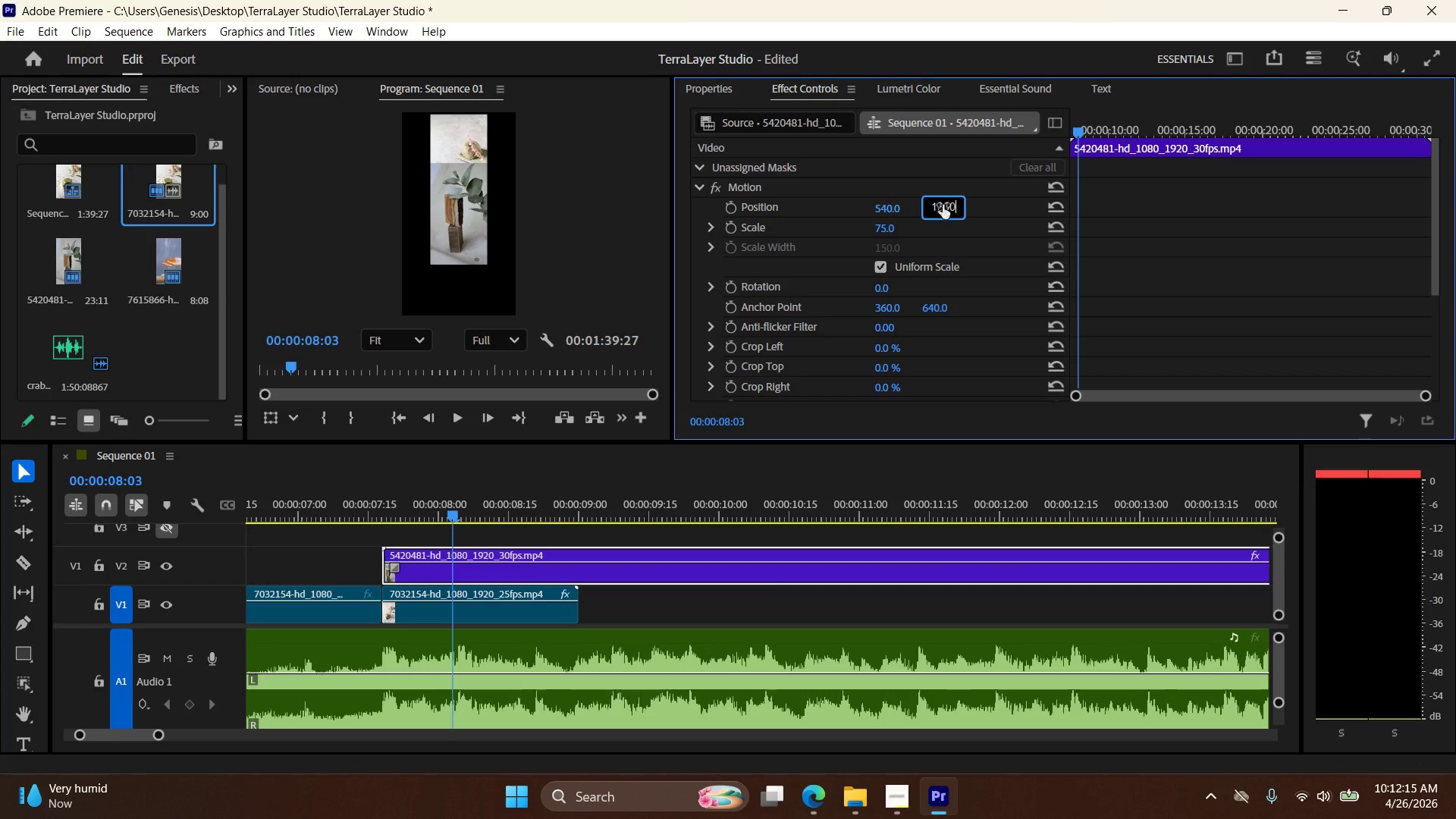 
key(NumpadEnter)
 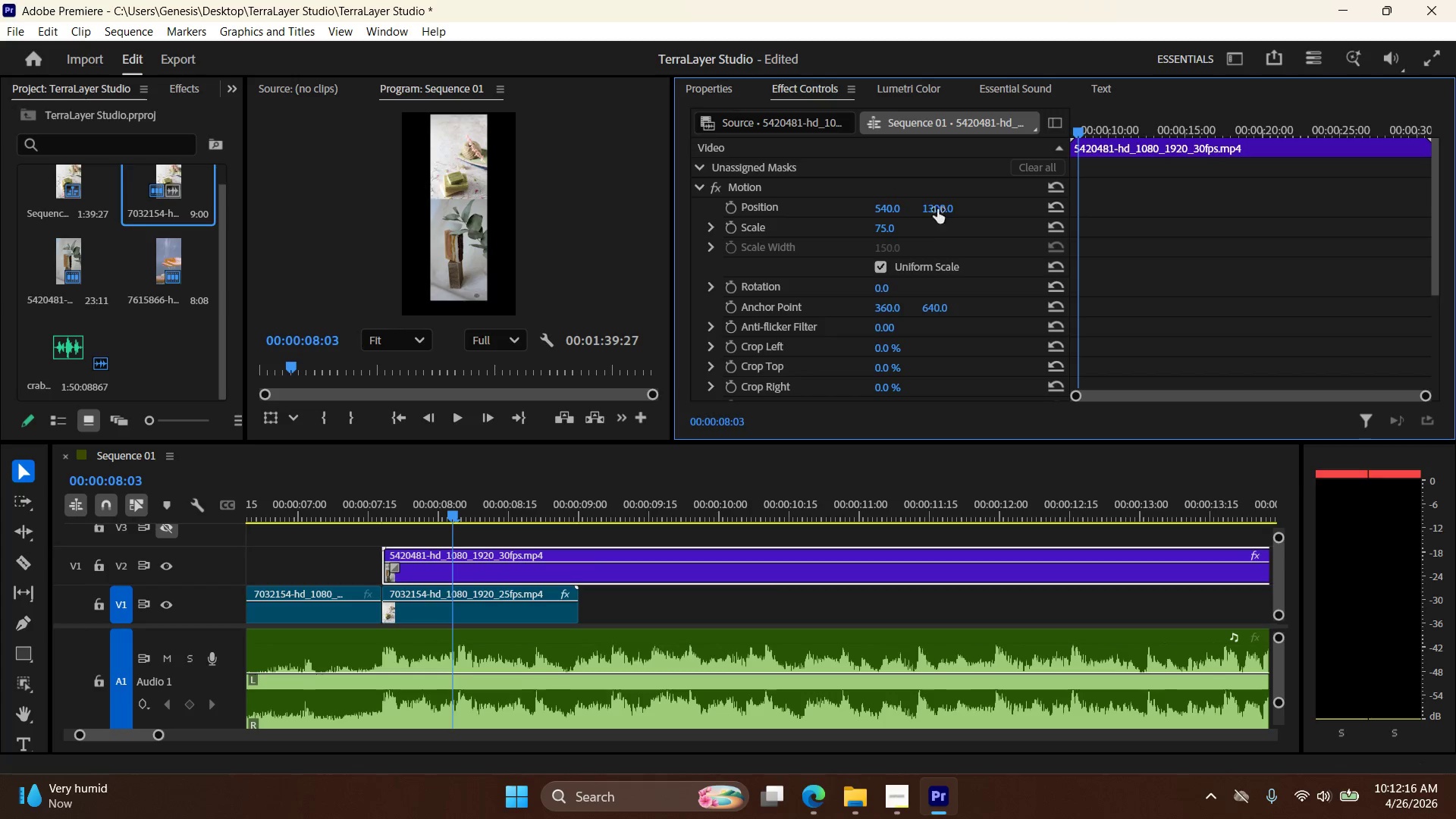 
double_click([944, 205])
 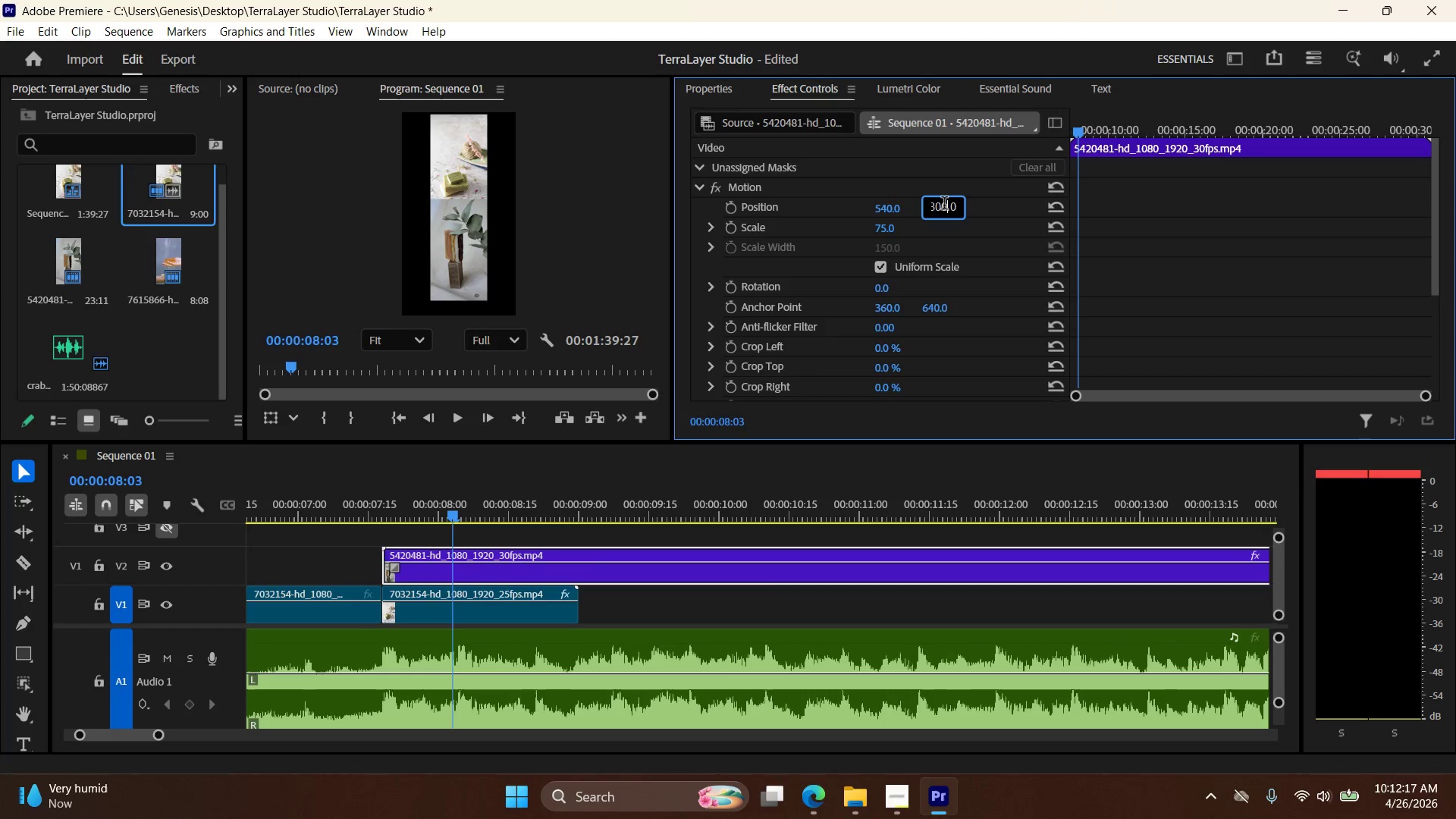 
triple_click([944, 205])
 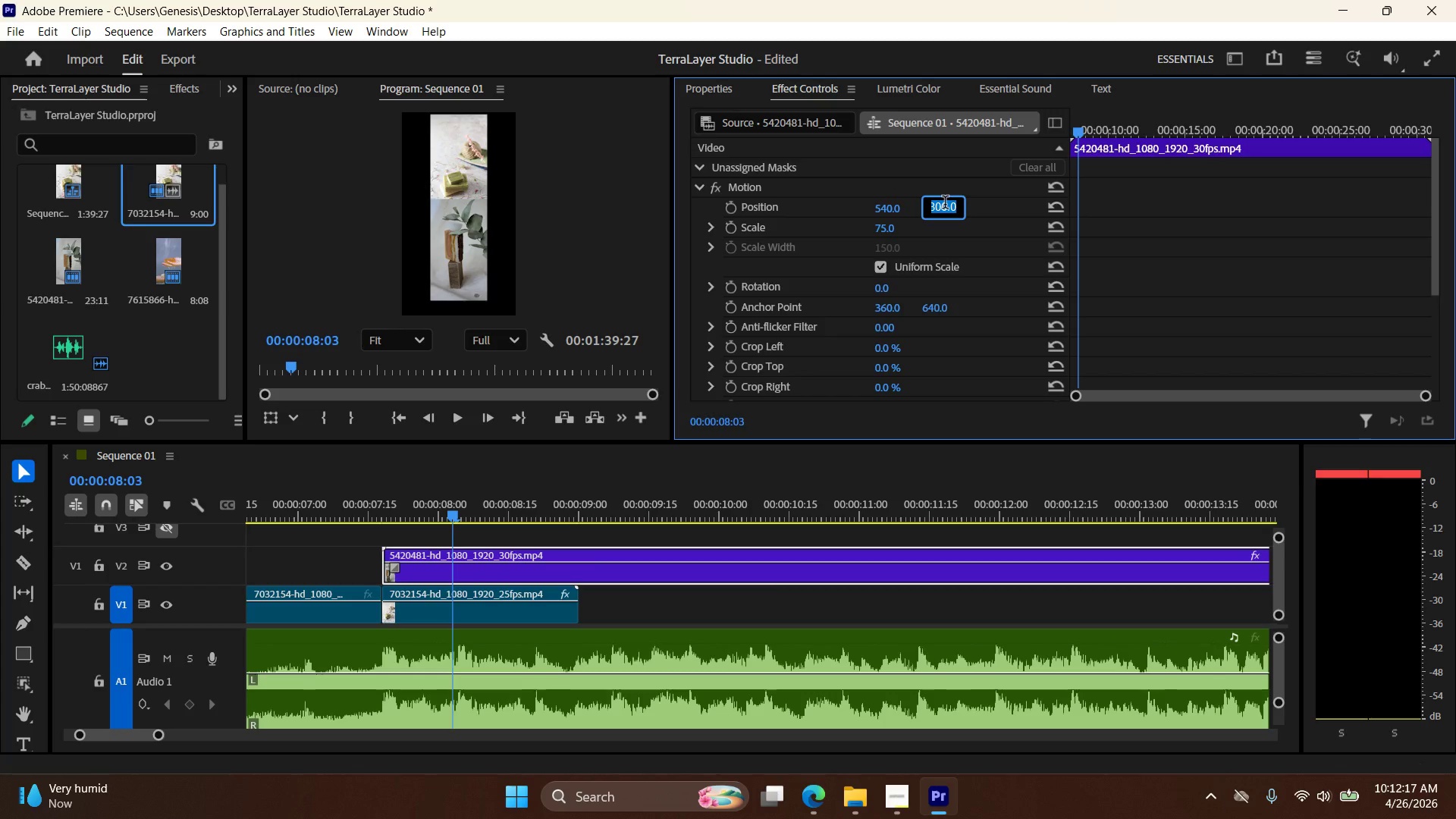 
key(Numpad1)
 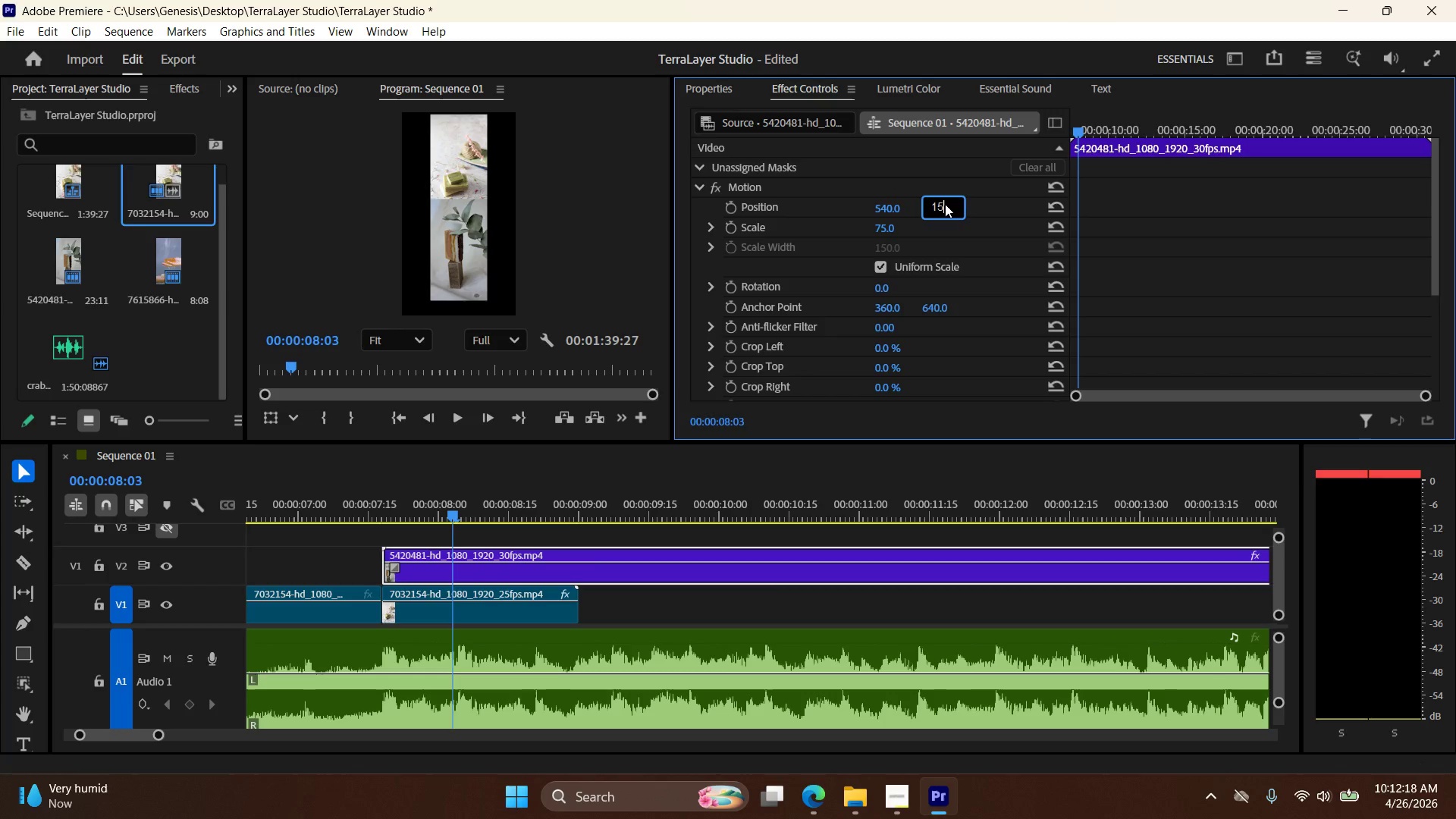 
key(Numpad5)
 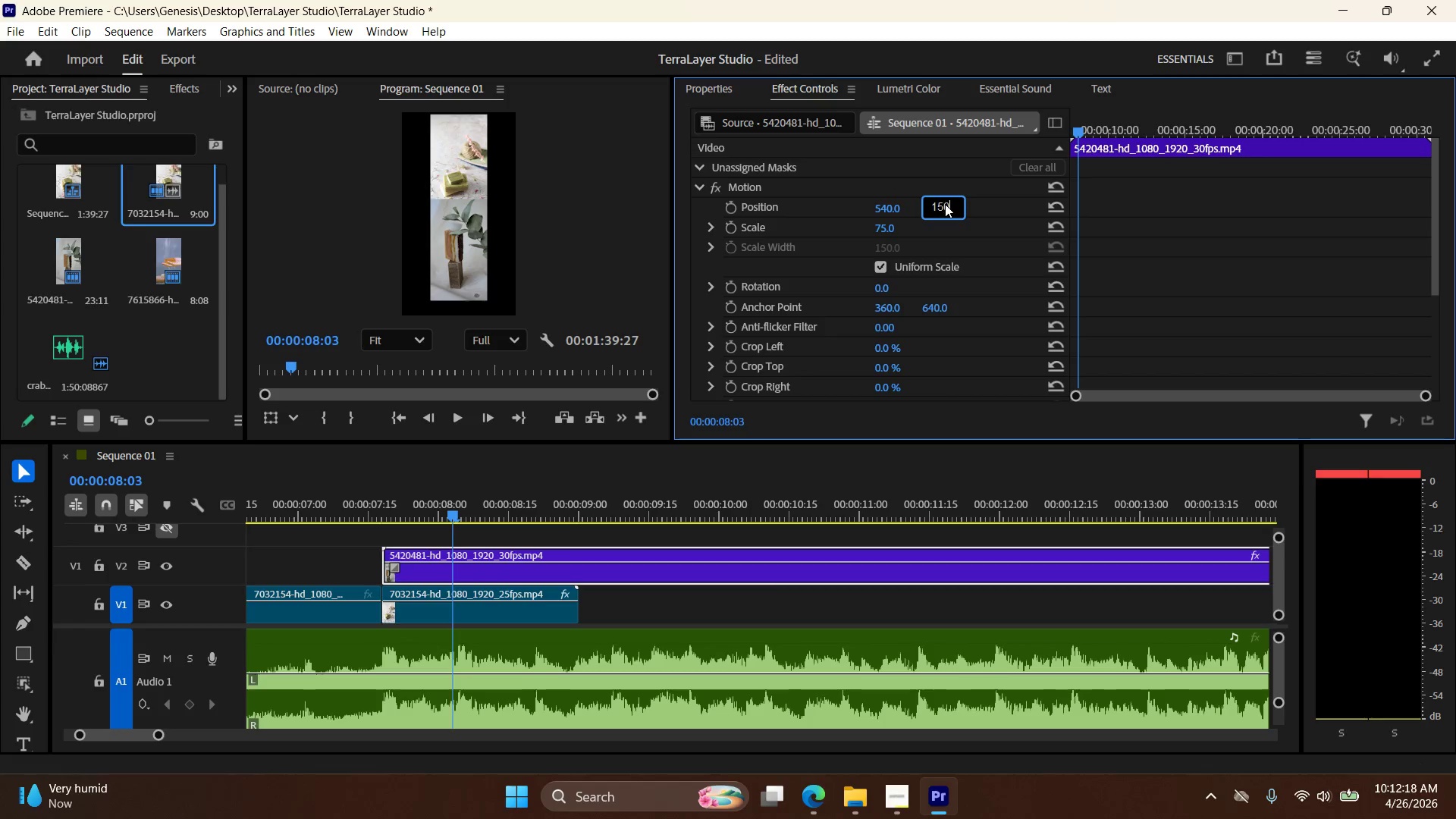 
key(Numpad0)
 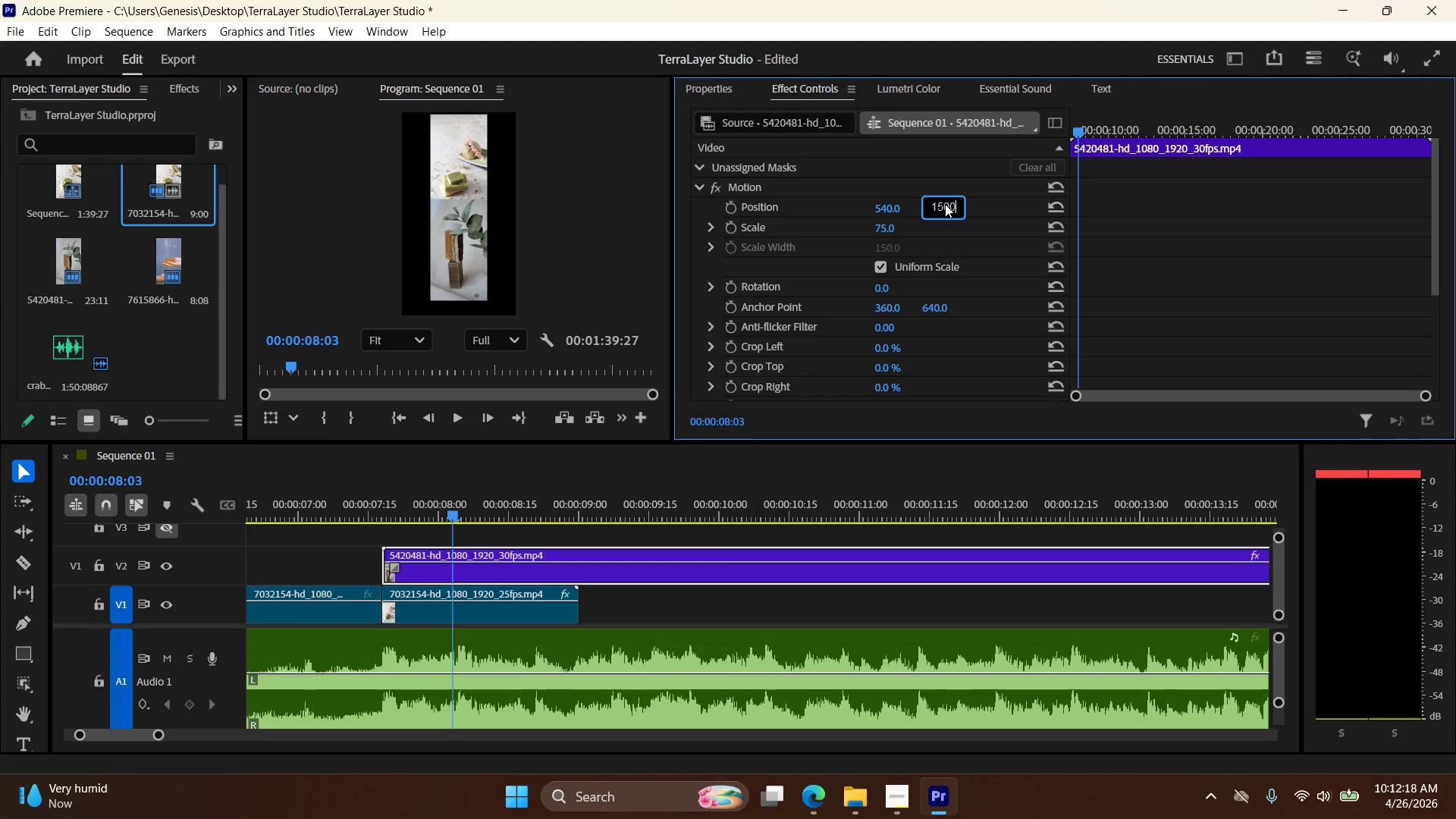 
key(Numpad0)
 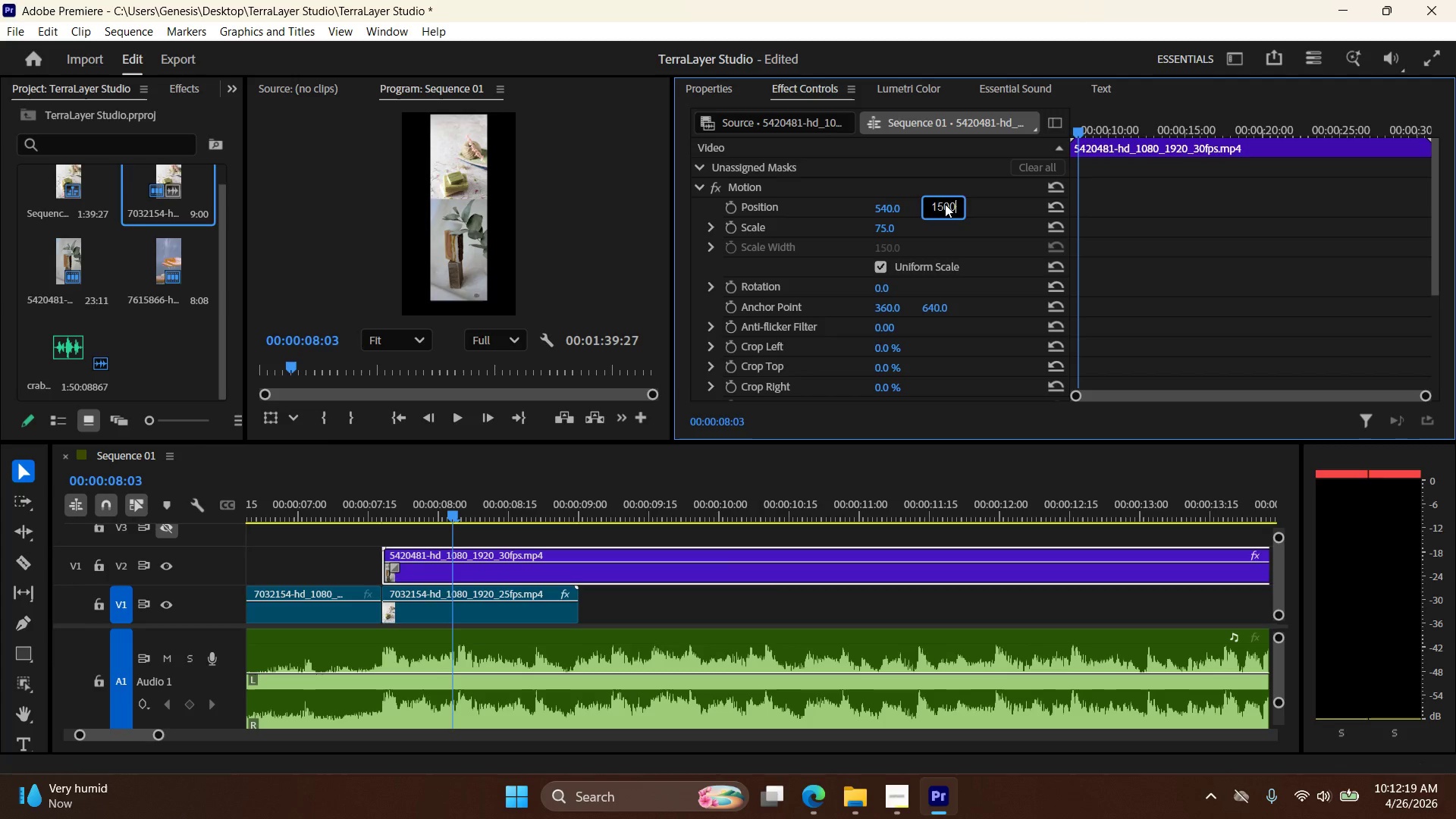 
key(NumpadEnter)
 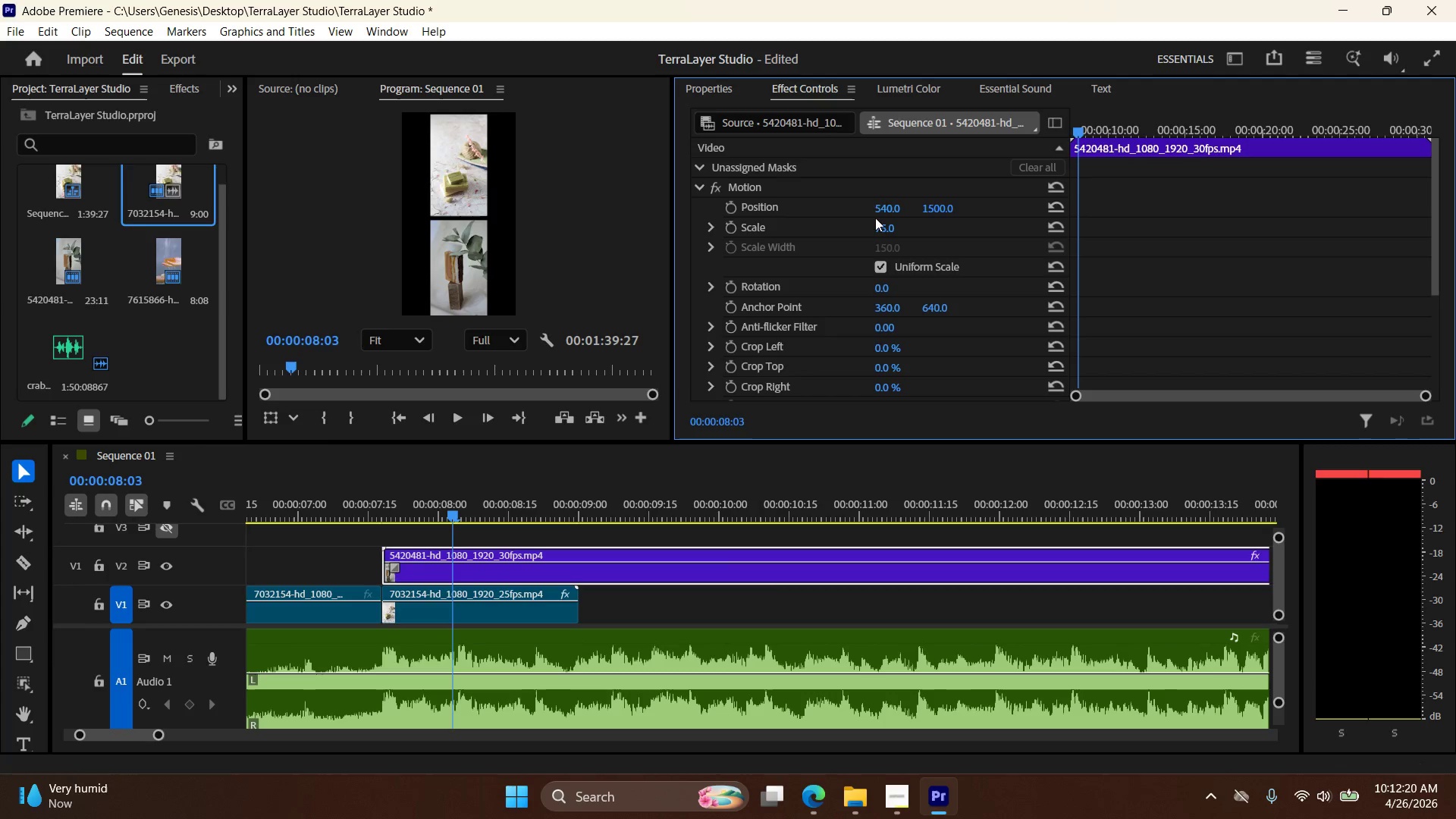 
double_click([896, 205])
 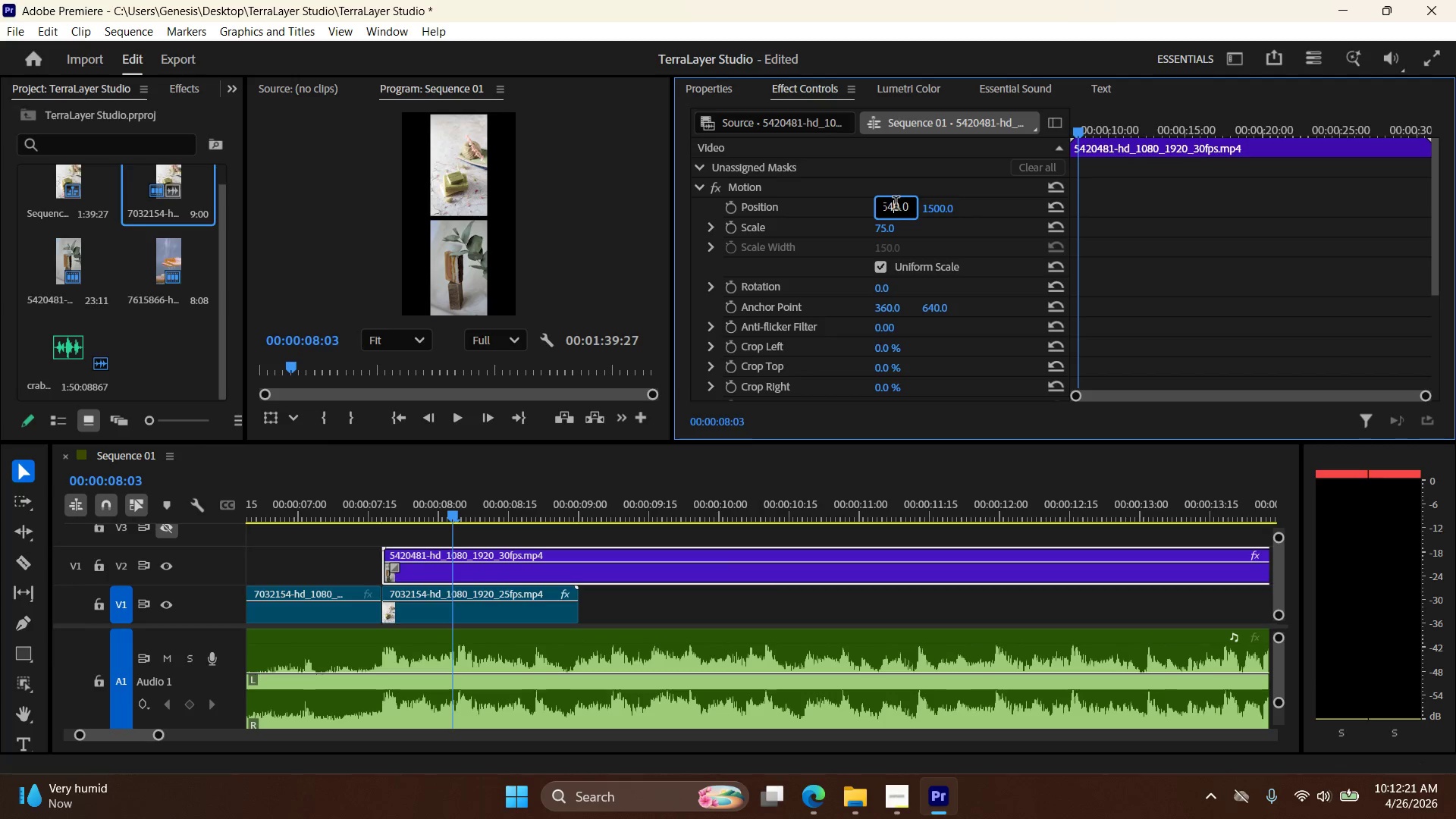 
triple_click([896, 205])
 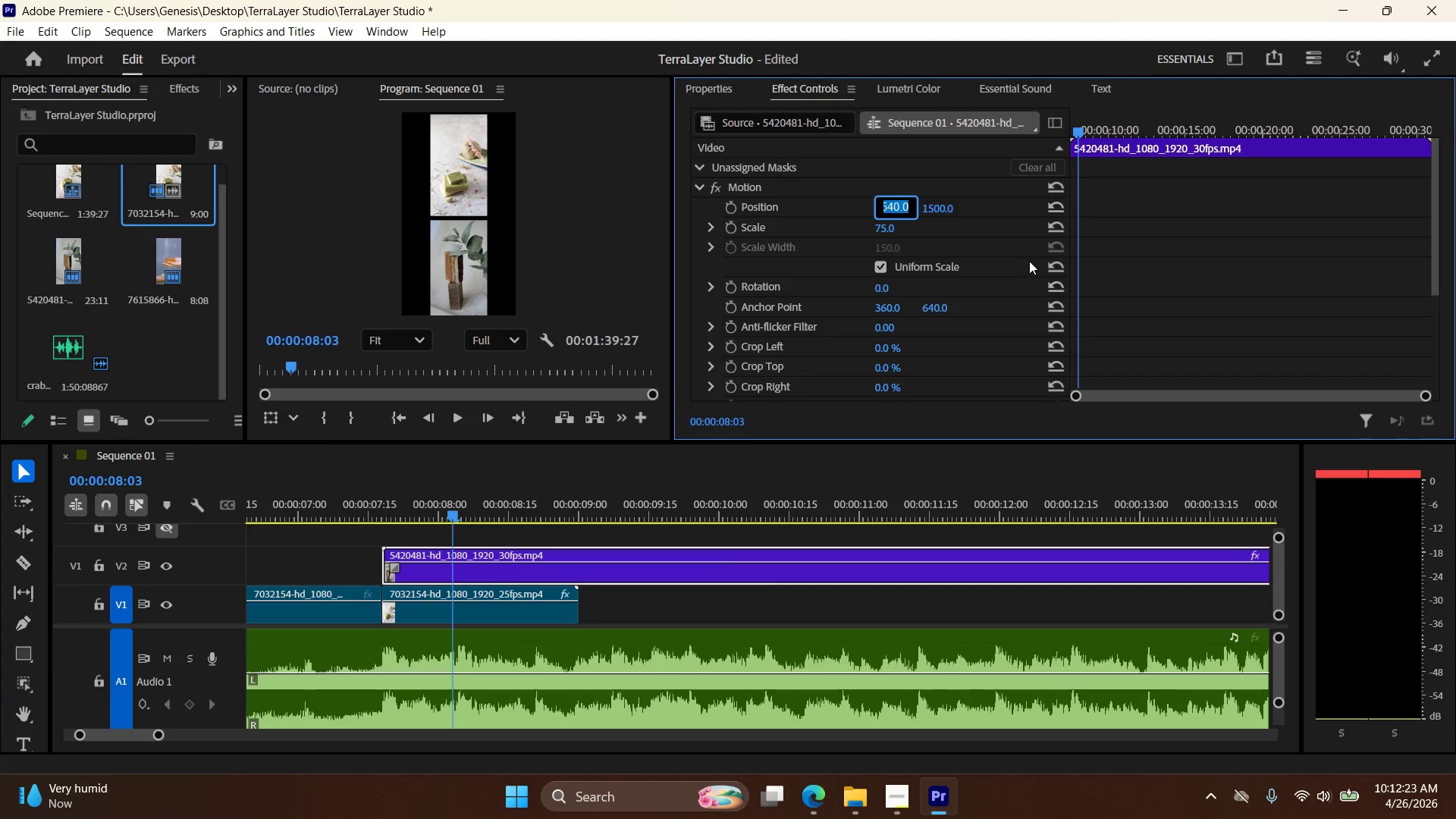 
key(Numpad3)
 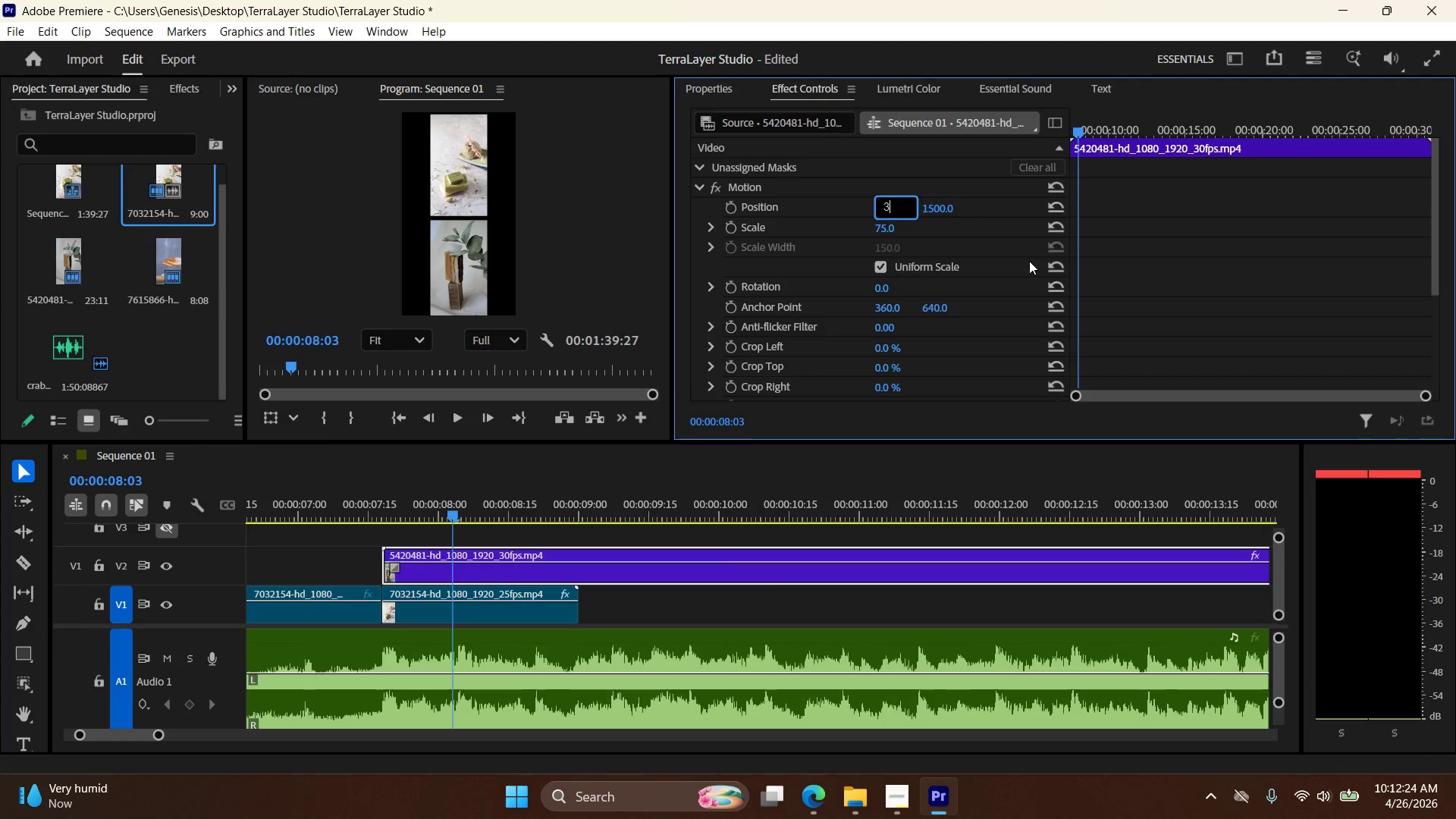 
key(Numpad0)
 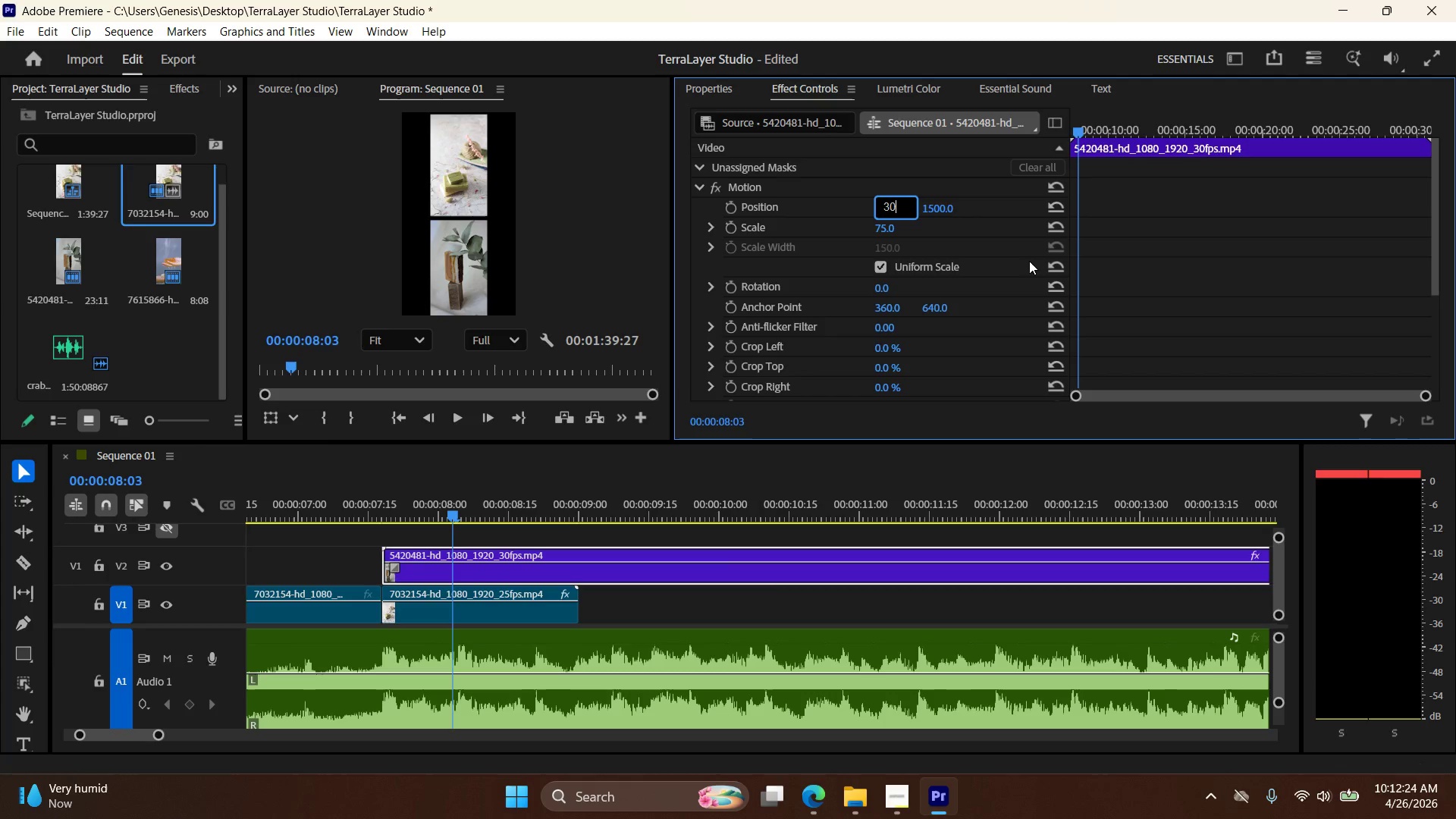 
key(Numpad0)
 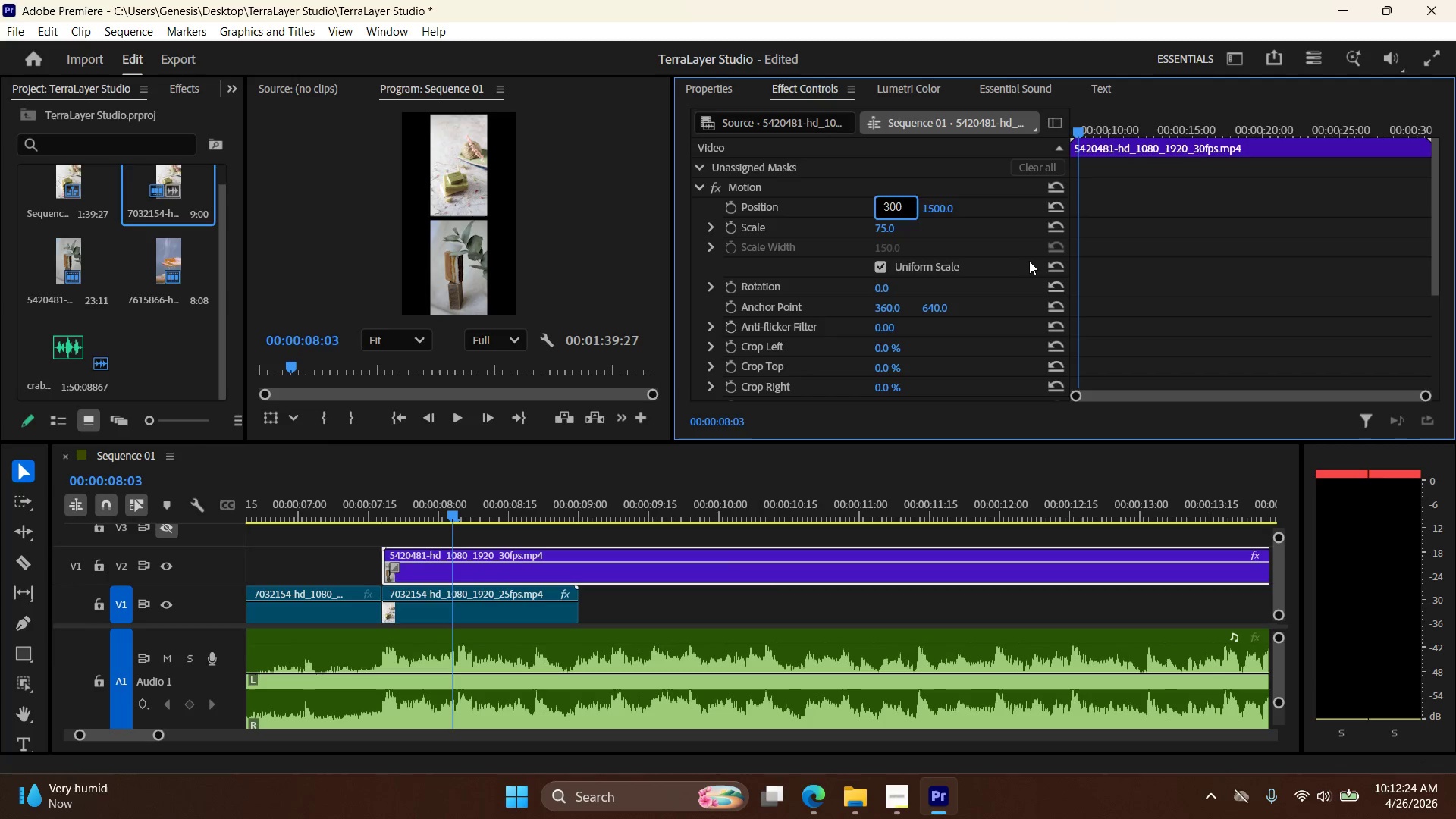 
key(NumpadEnter)
 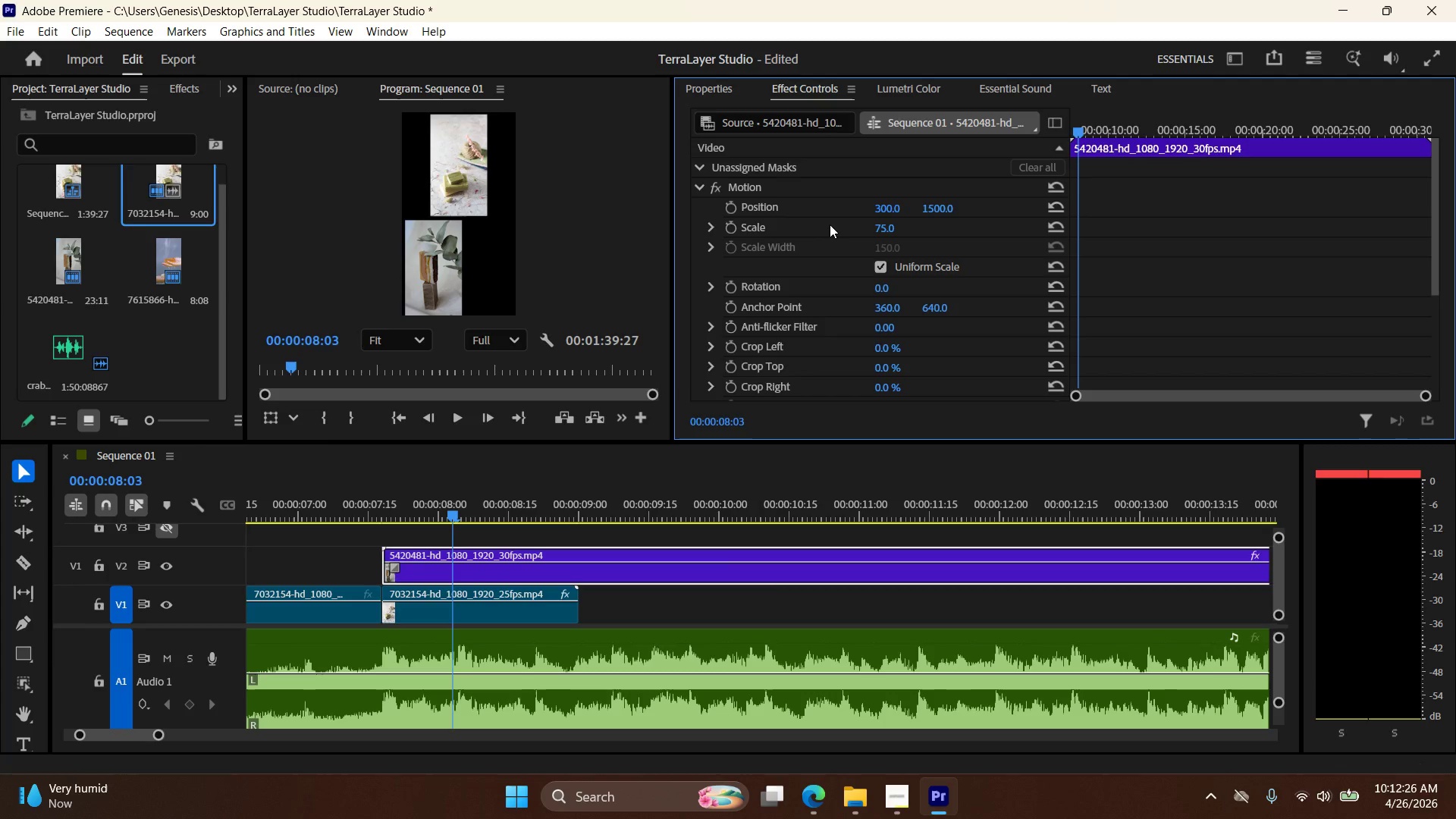 
double_click([894, 202])
 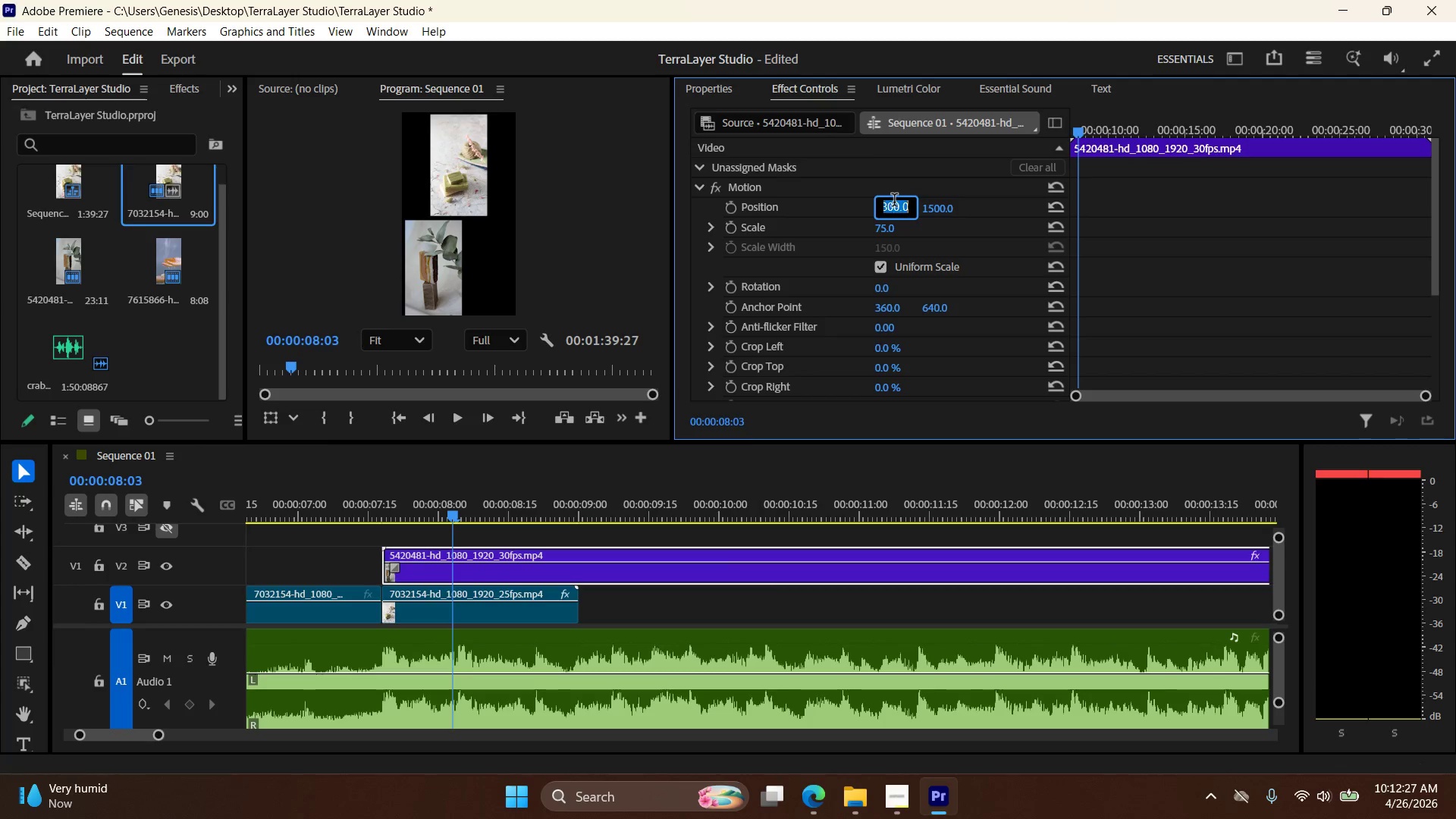 
triple_click([894, 202])
 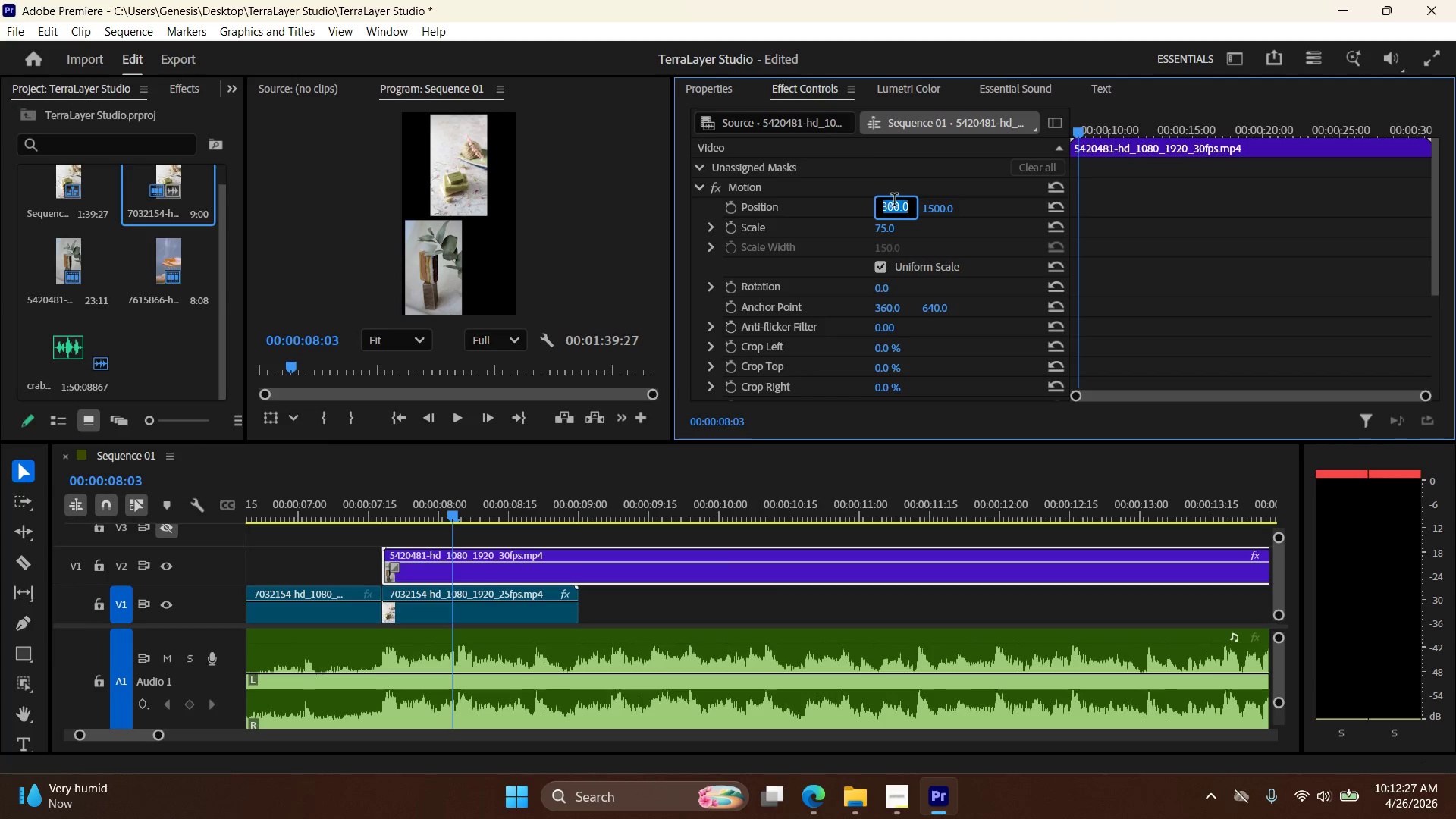 
triple_click([894, 202])
 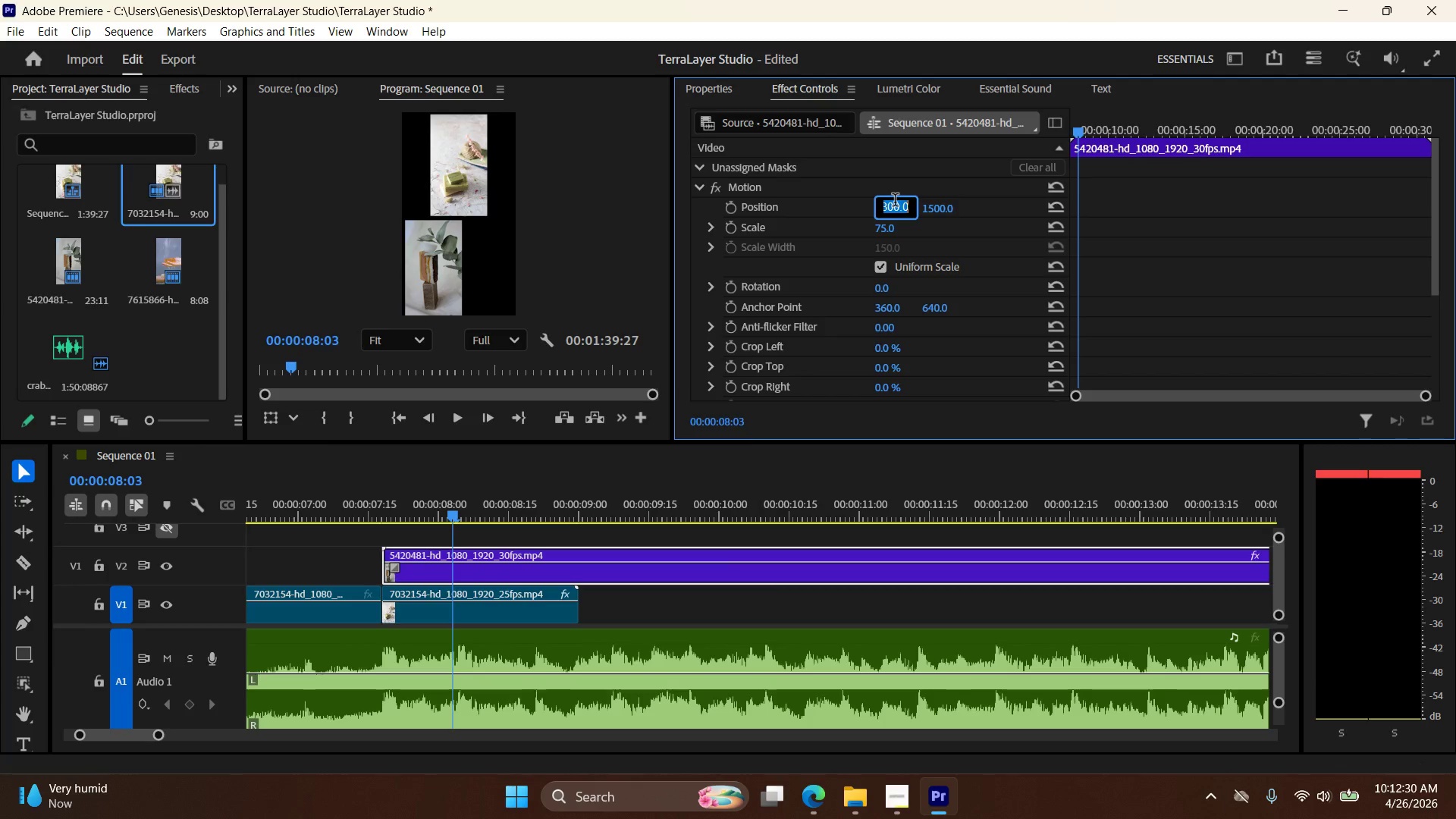 
key(Numpad2)
 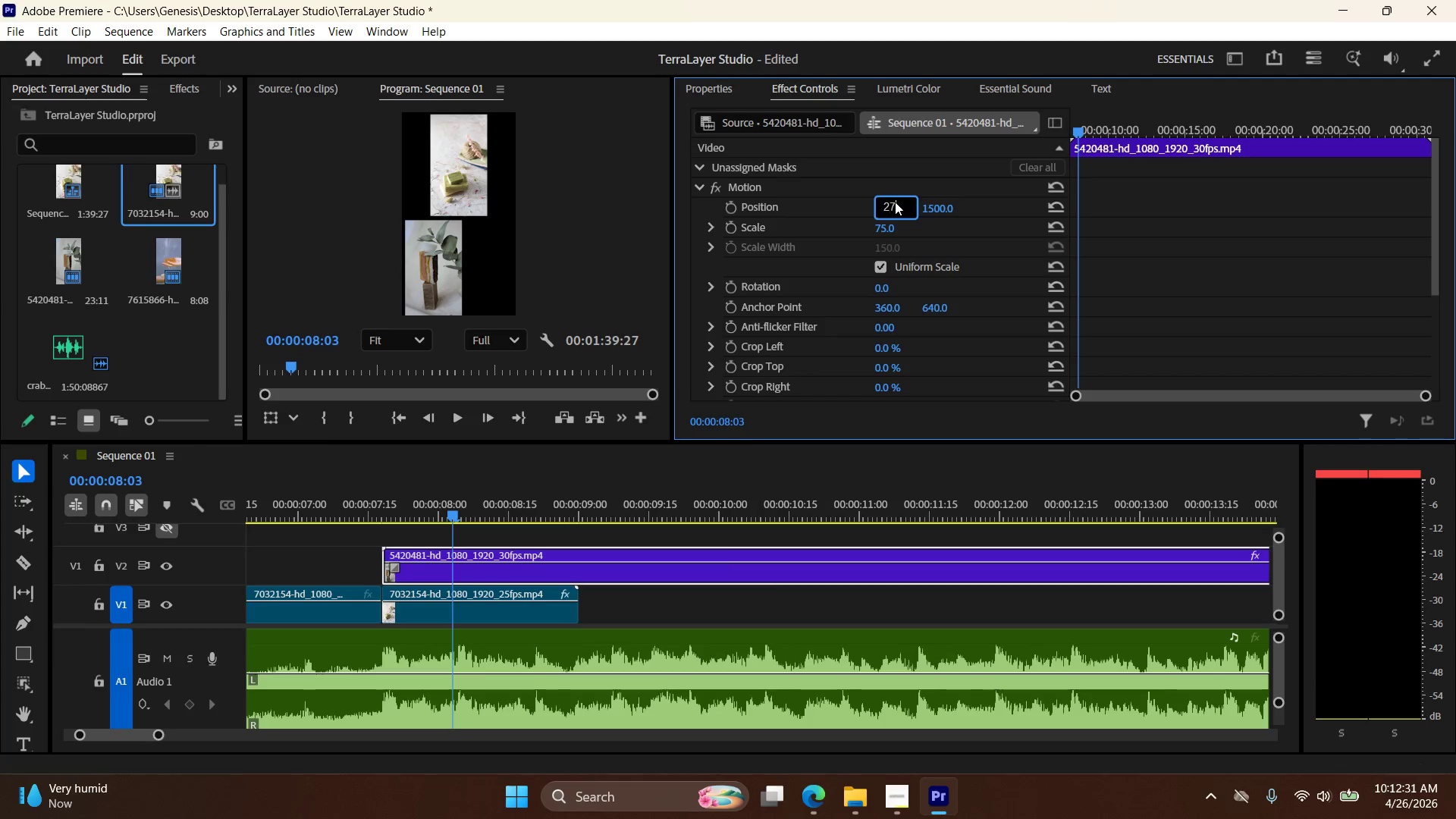 
key(Numpad7)
 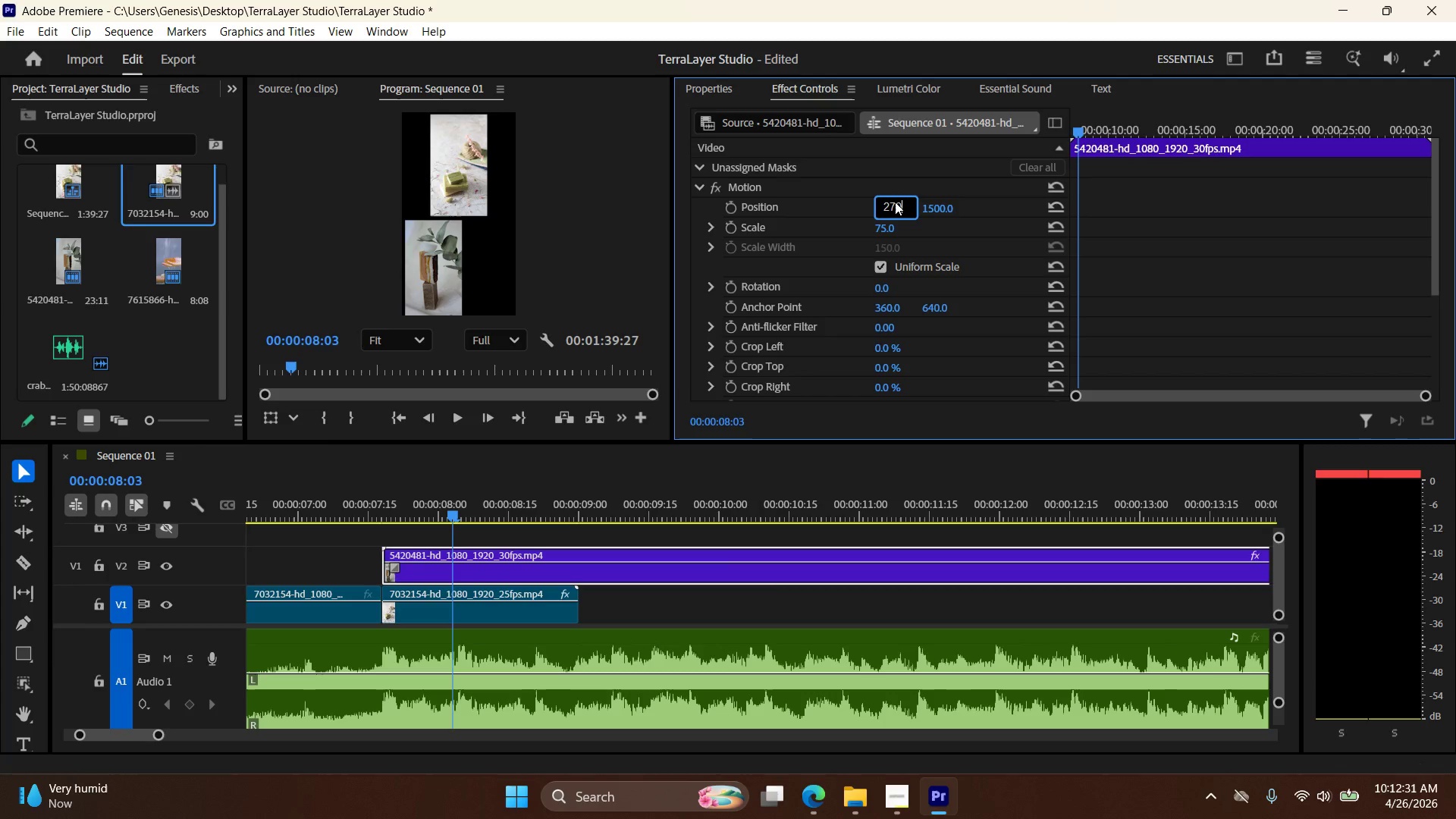 
key(Numpad0)
 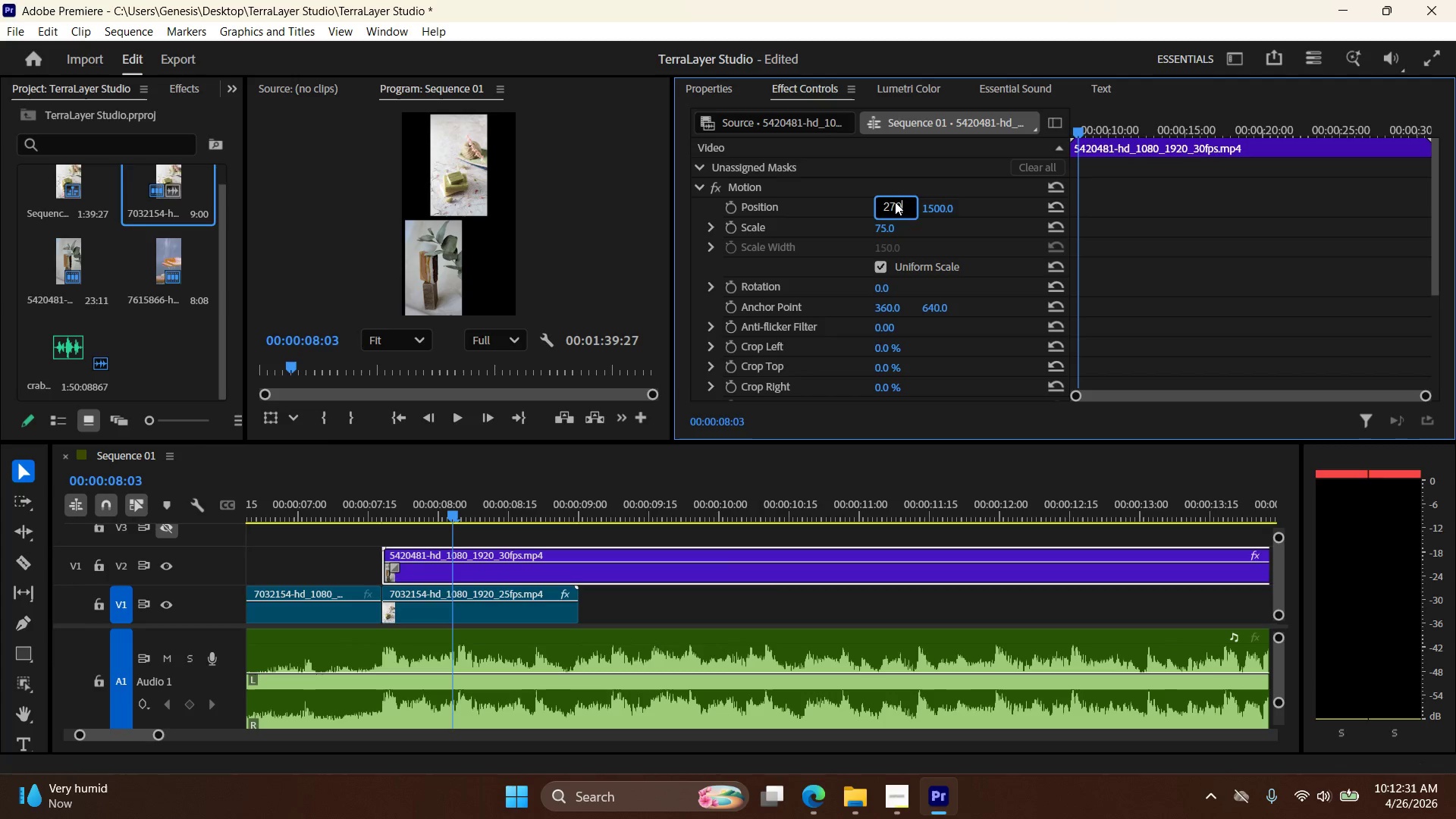 
key(NumpadEnter)
 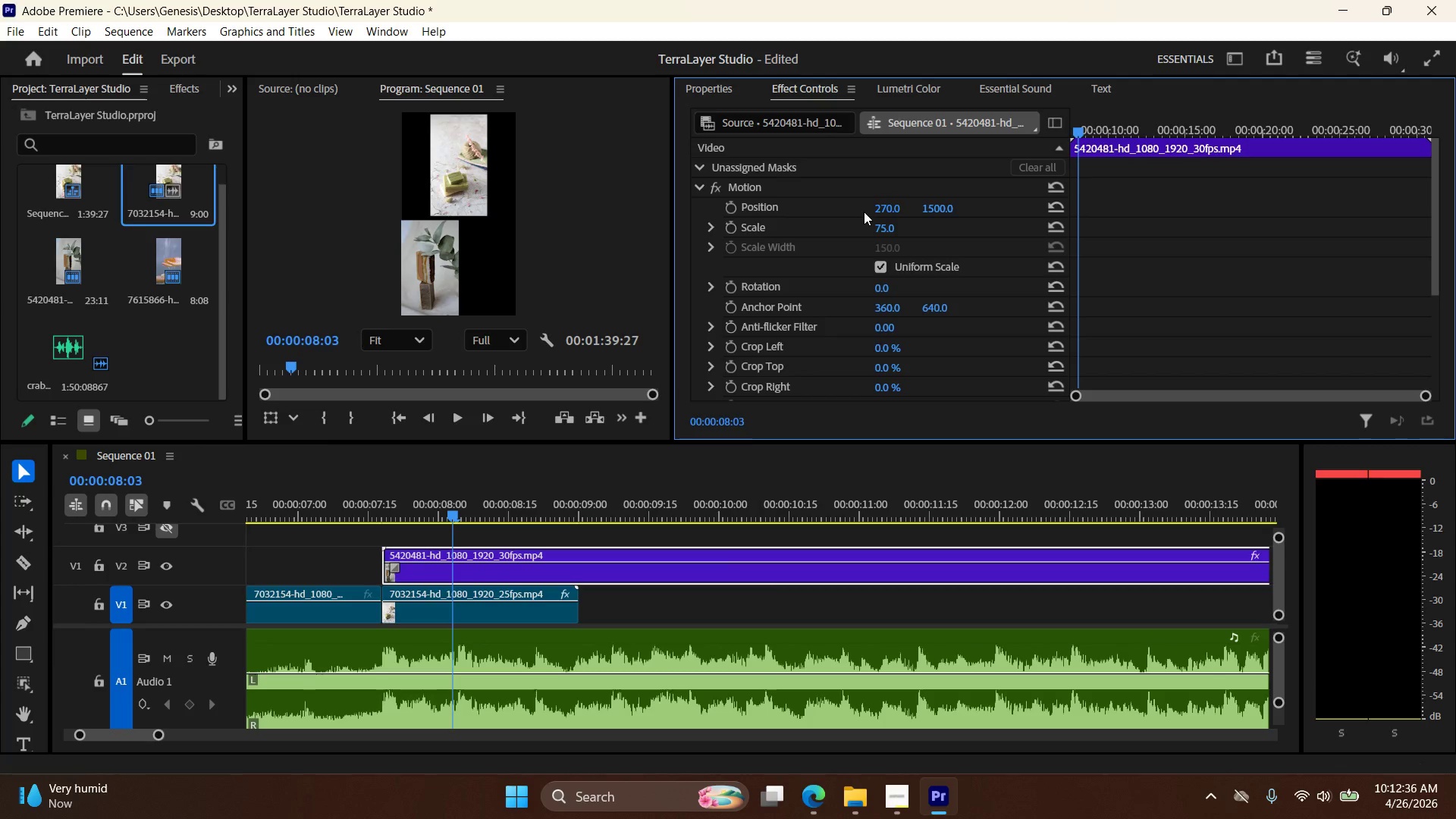 
wait(10.2)
 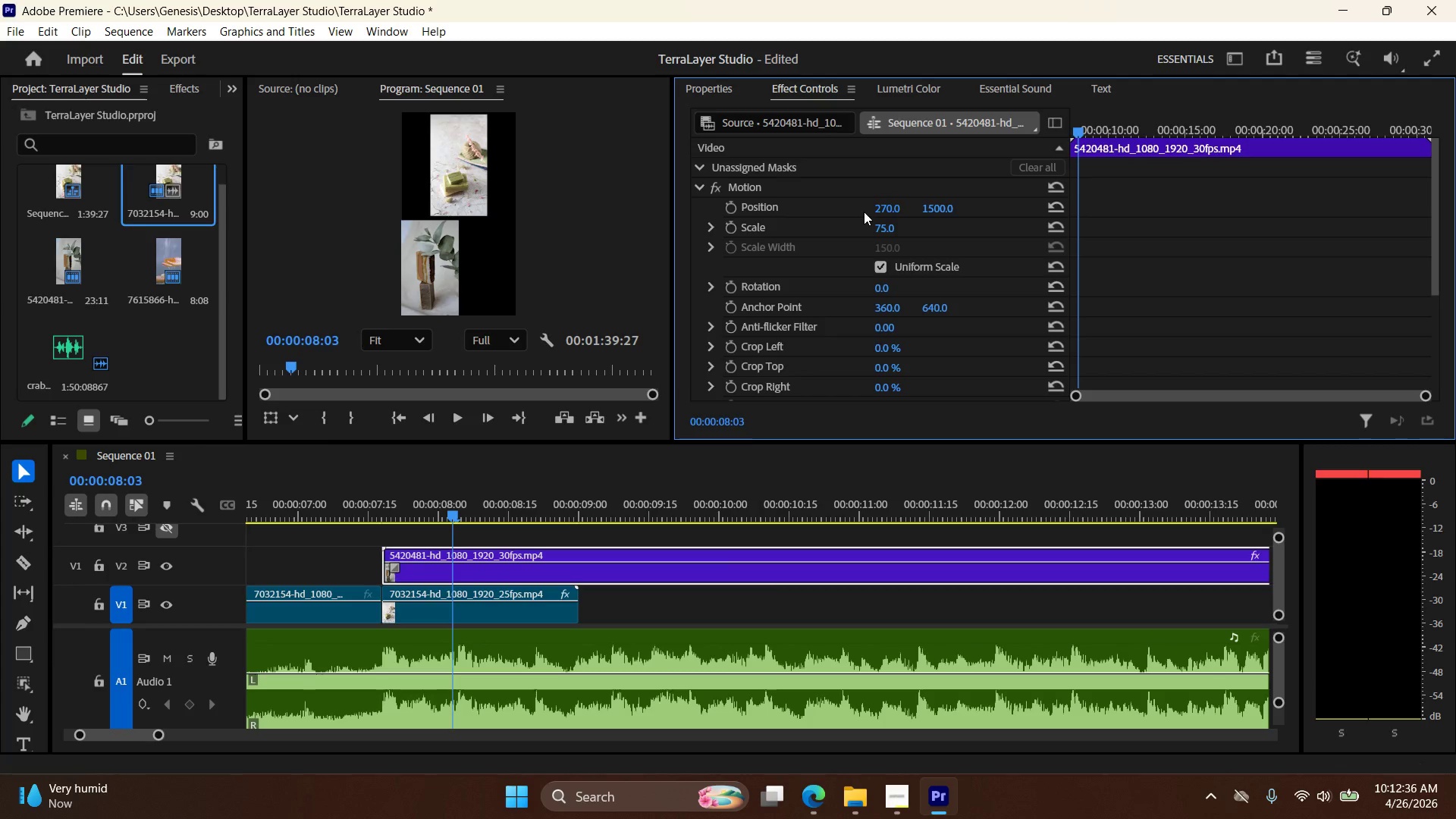 
left_click([139, 738])
 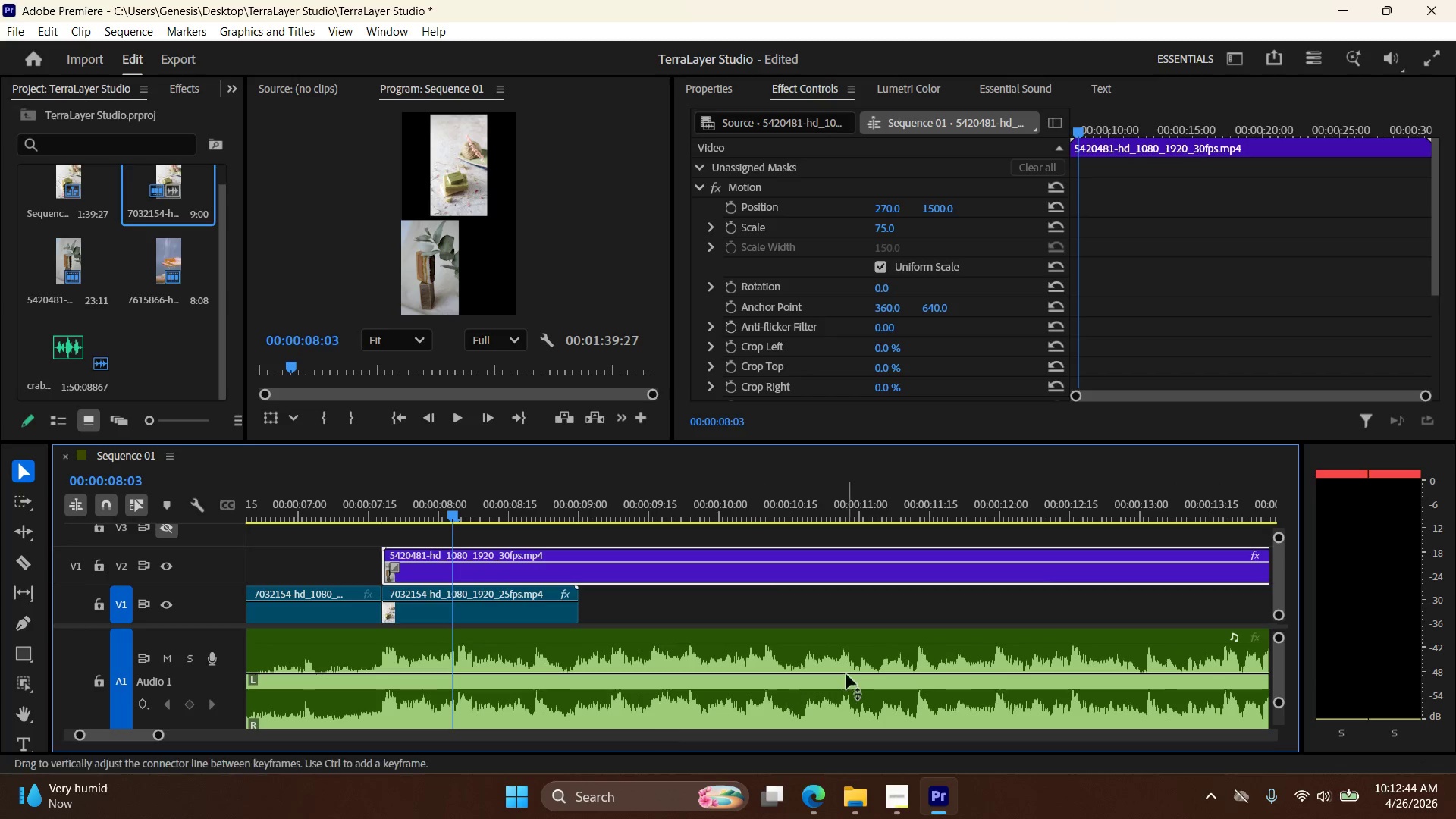 
left_click_drag(start_coordinate=[1279, 537], to_coordinate=[1279, 532])
 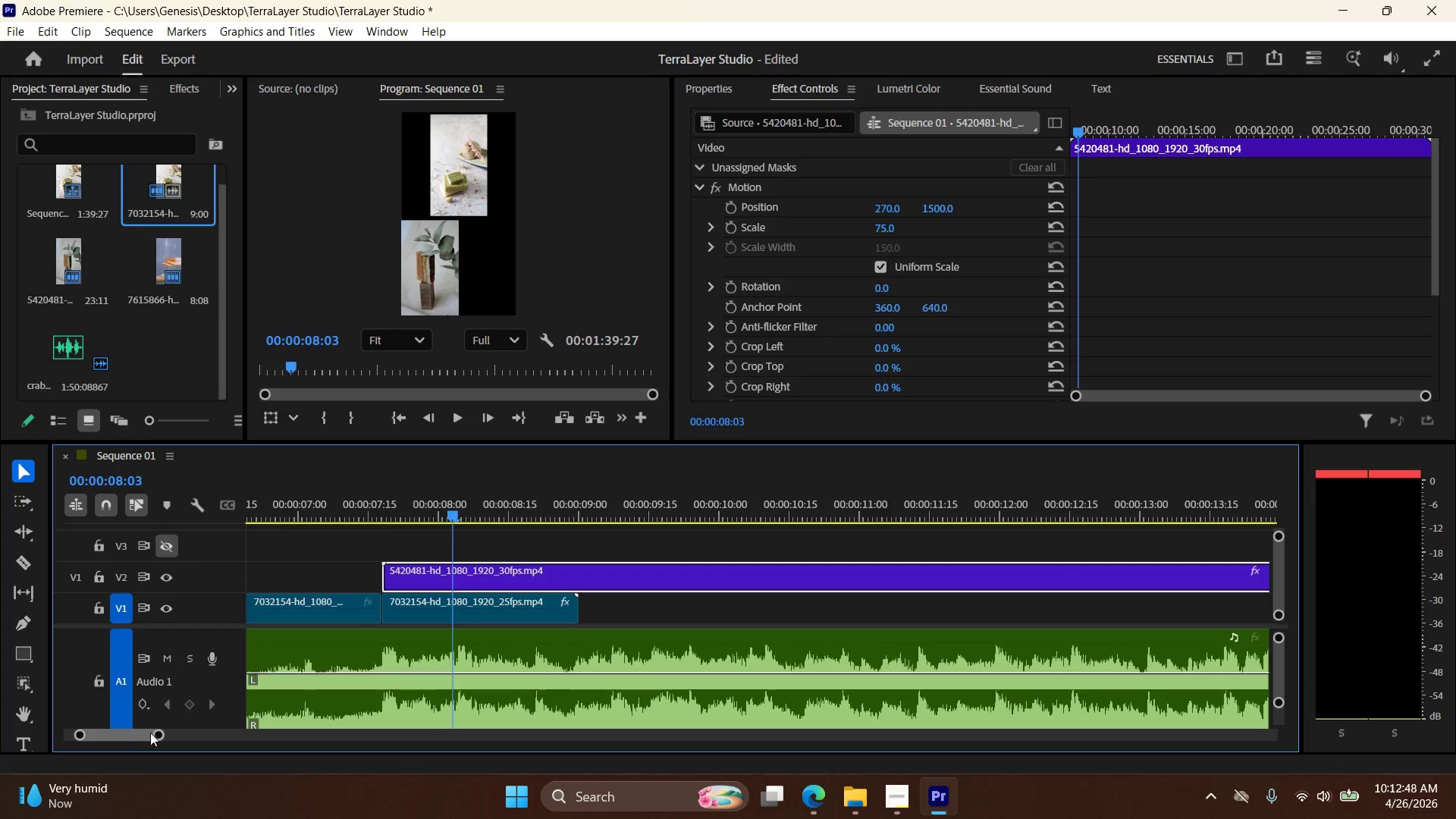 
left_click_drag(start_coordinate=[137, 735], to_coordinate=[171, 744])
 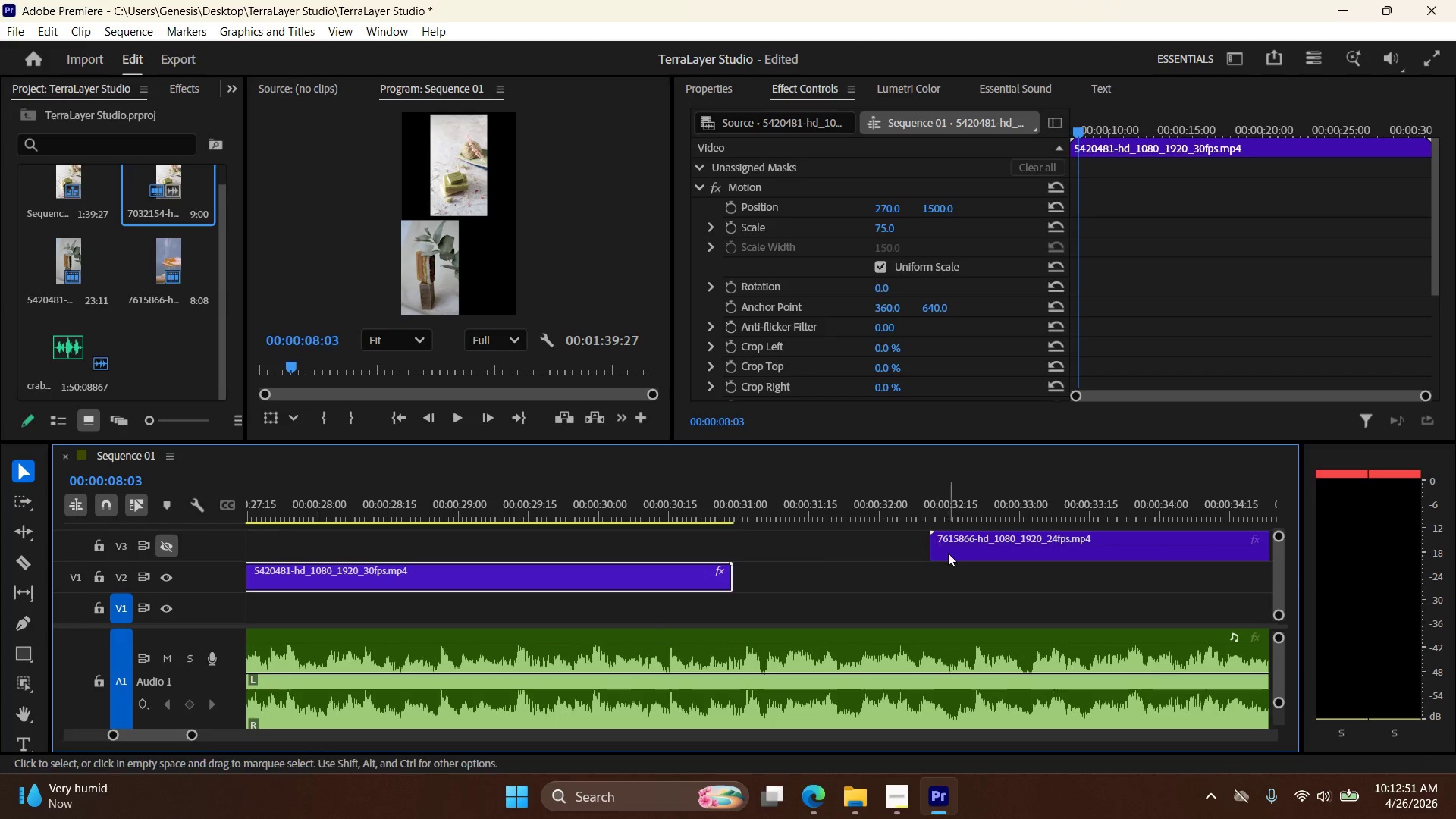 
left_click_drag(start_coordinate=[949, 553], to_coordinate=[697, 545])
 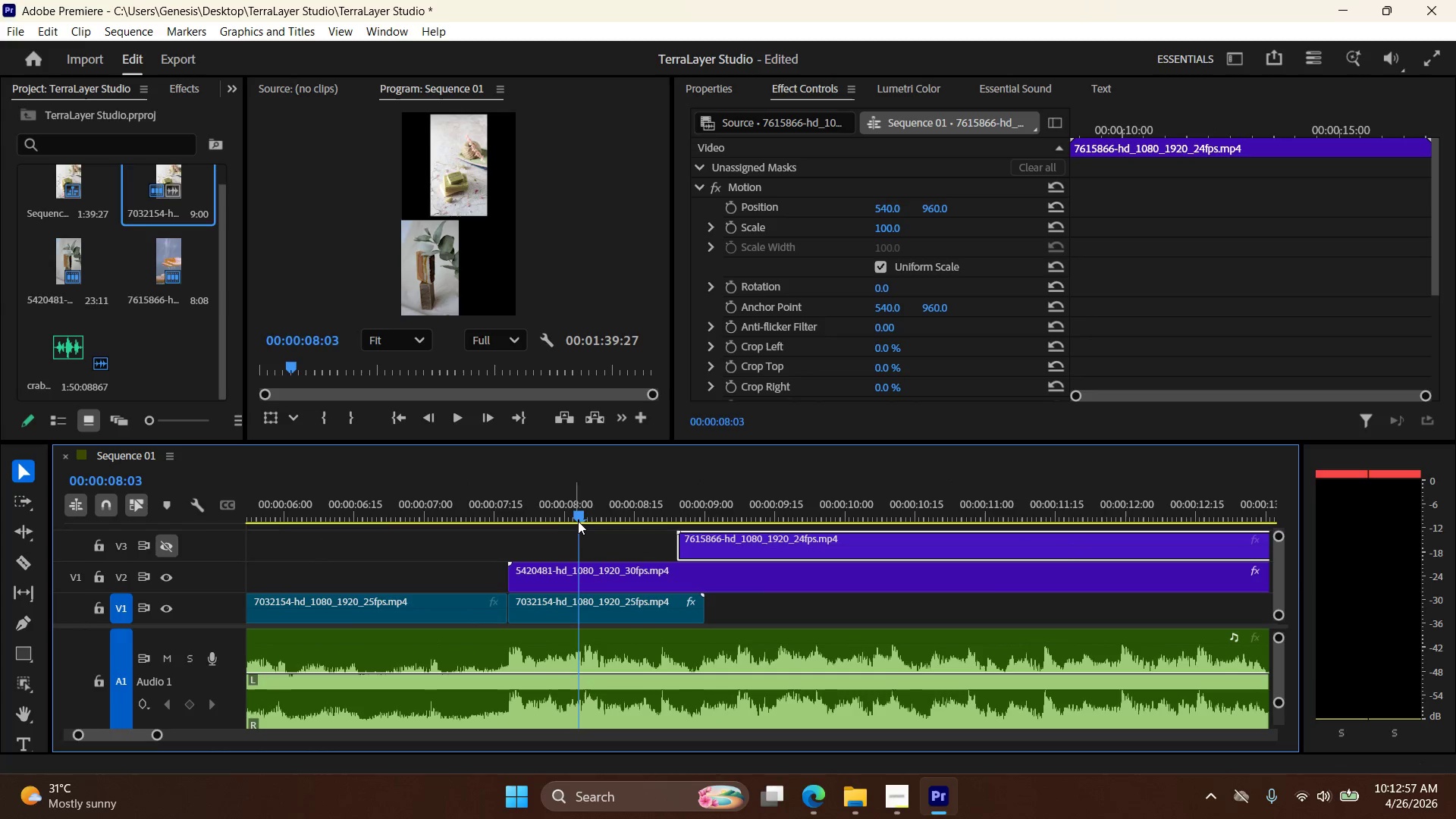 
left_click_drag(start_coordinate=[582, 519], to_coordinate=[665, 507])
 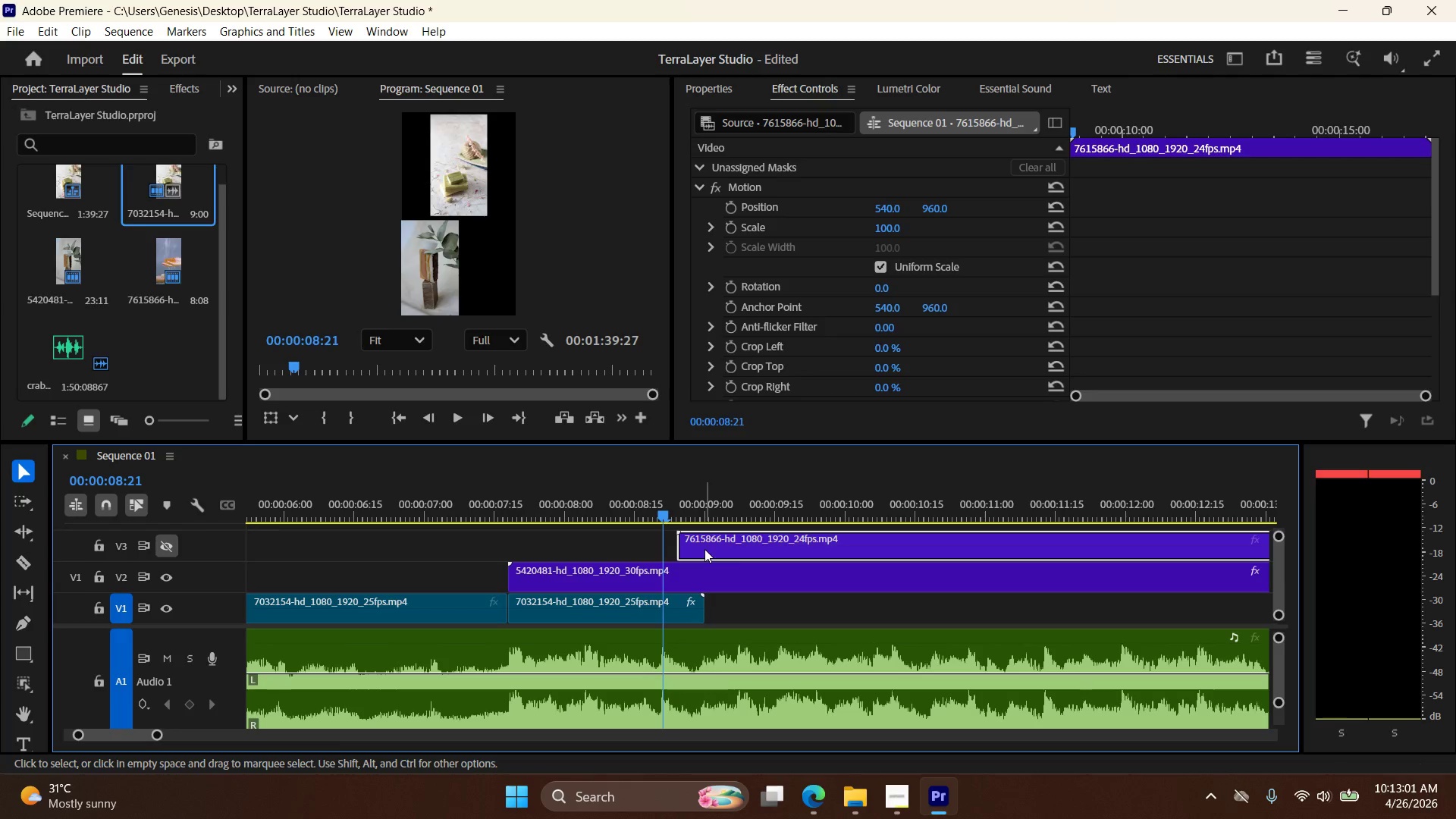 
left_click_drag(start_coordinate=[708, 549], to_coordinate=[537, 544])
 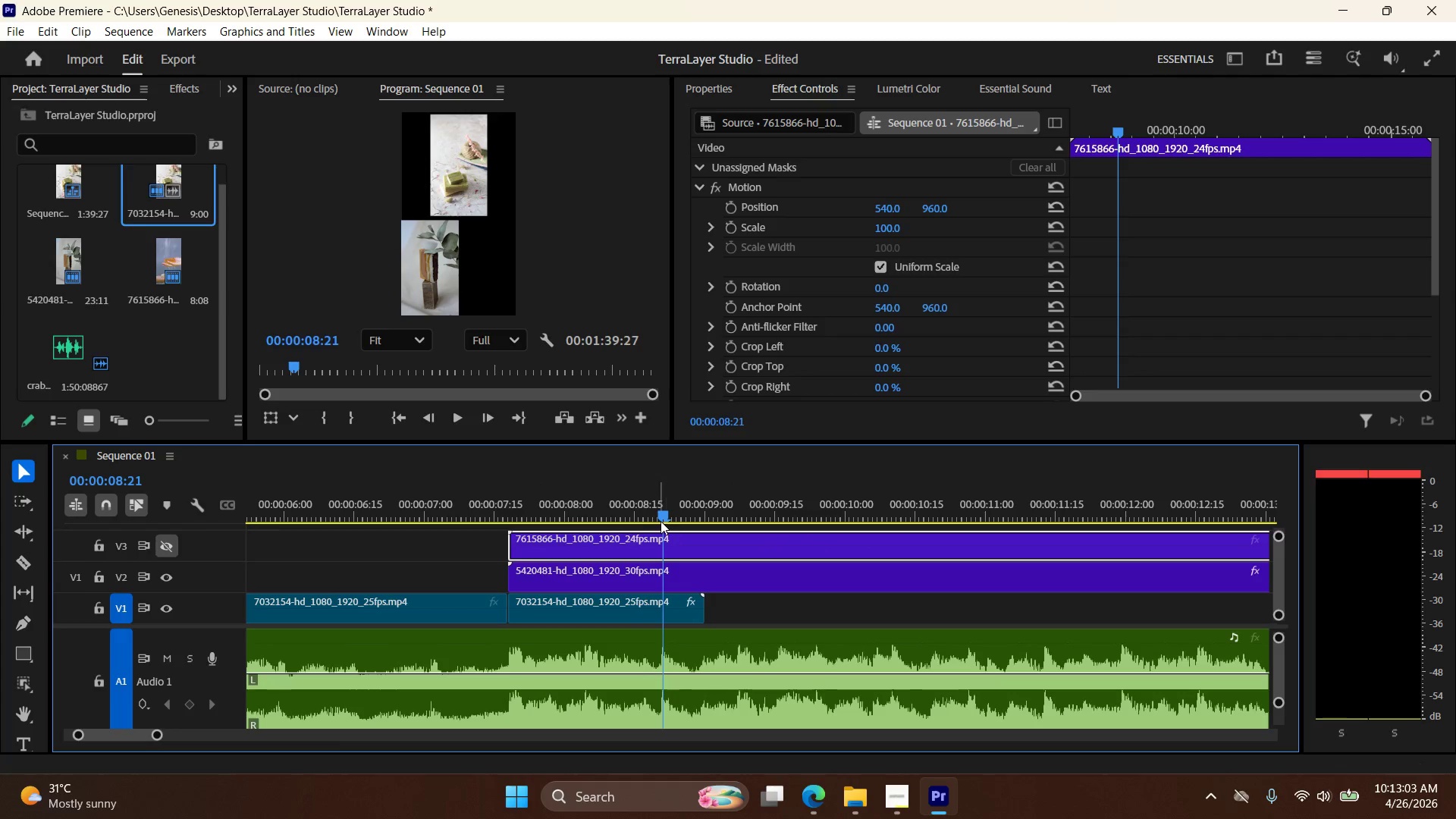 
left_click_drag(start_coordinate=[662, 518], to_coordinate=[511, 525])
 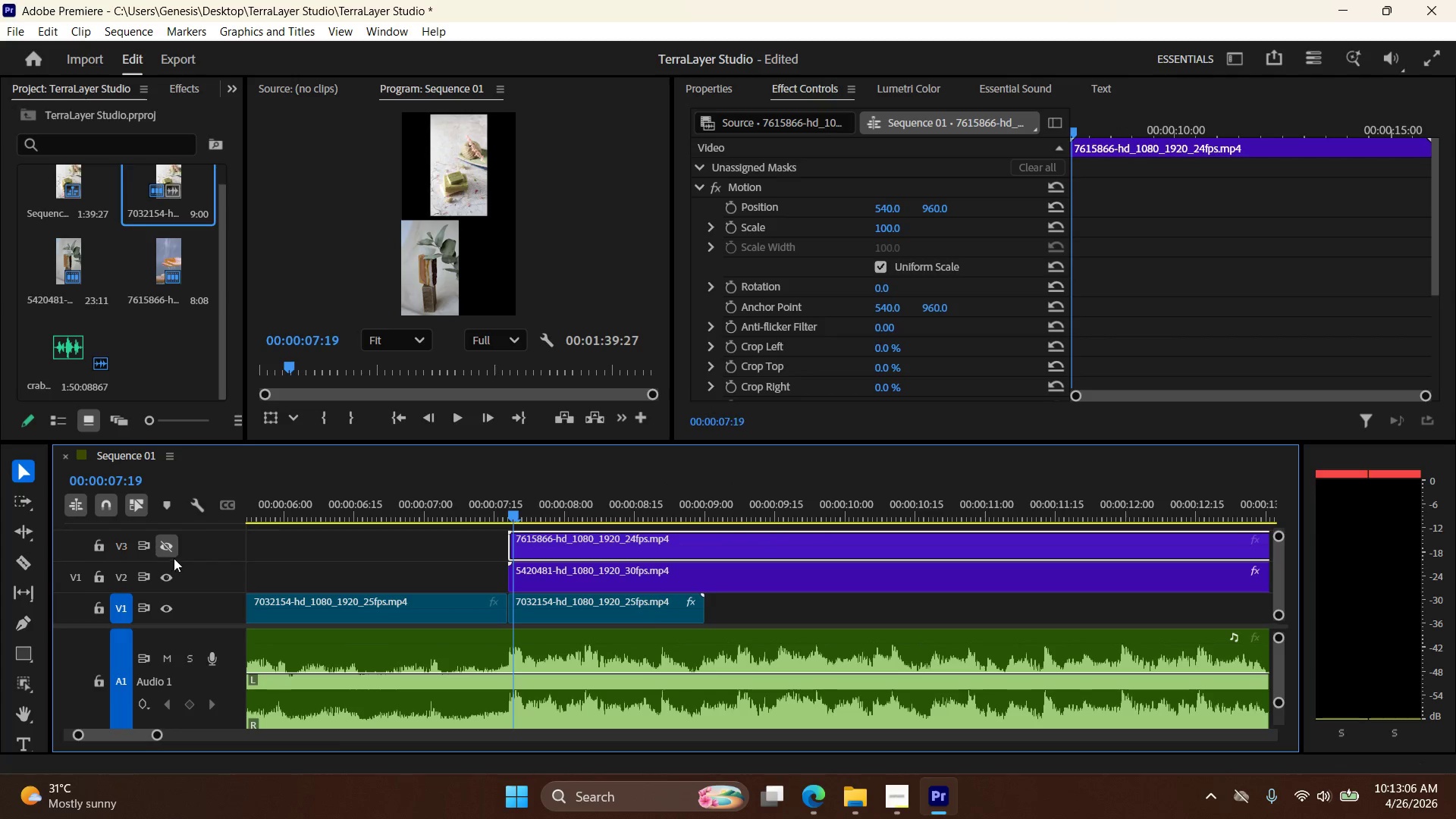 
left_click([162, 548])
 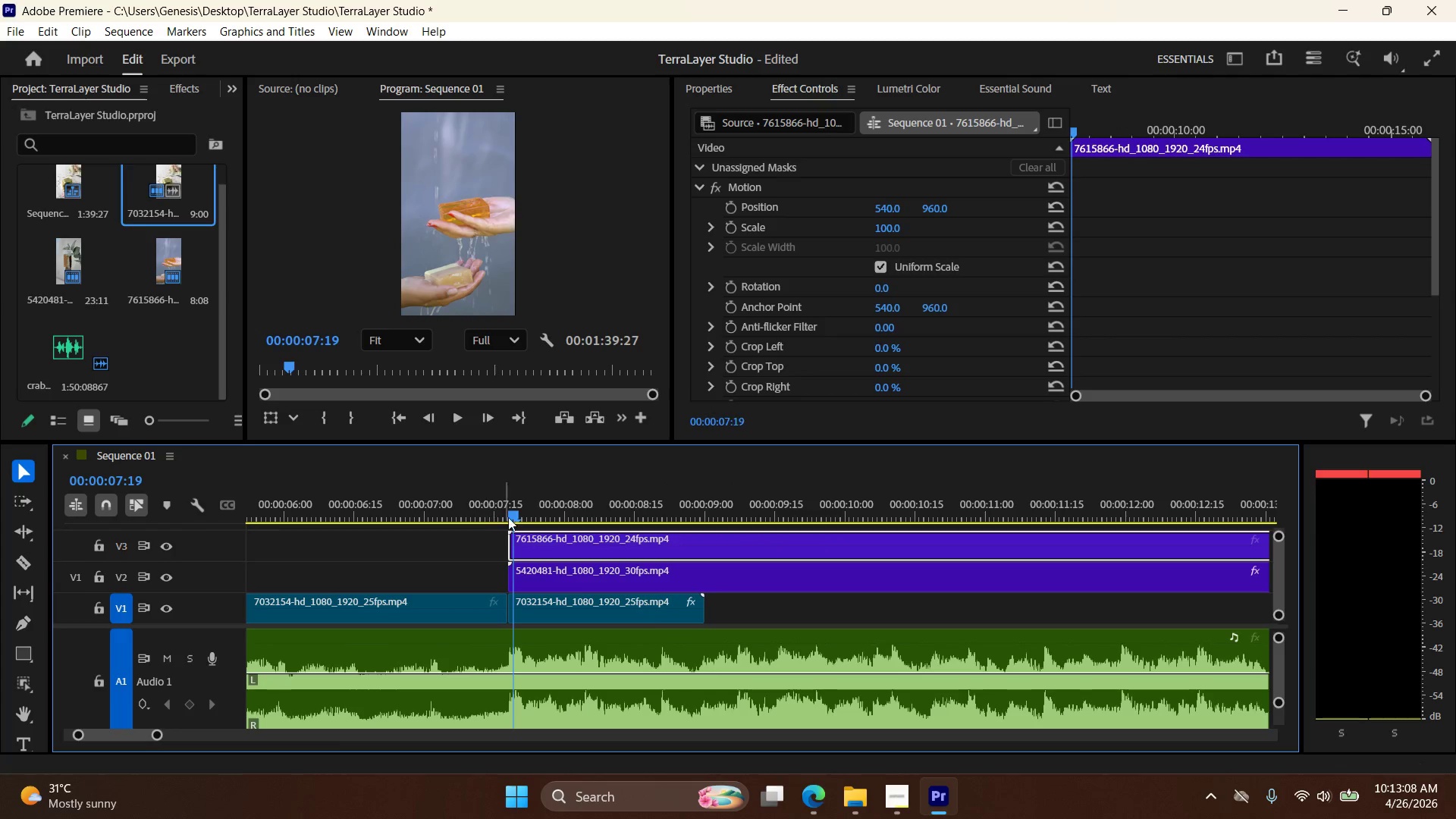 
left_click_drag(start_coordinate=[515, 512], to_coordinate=[511, 516])
 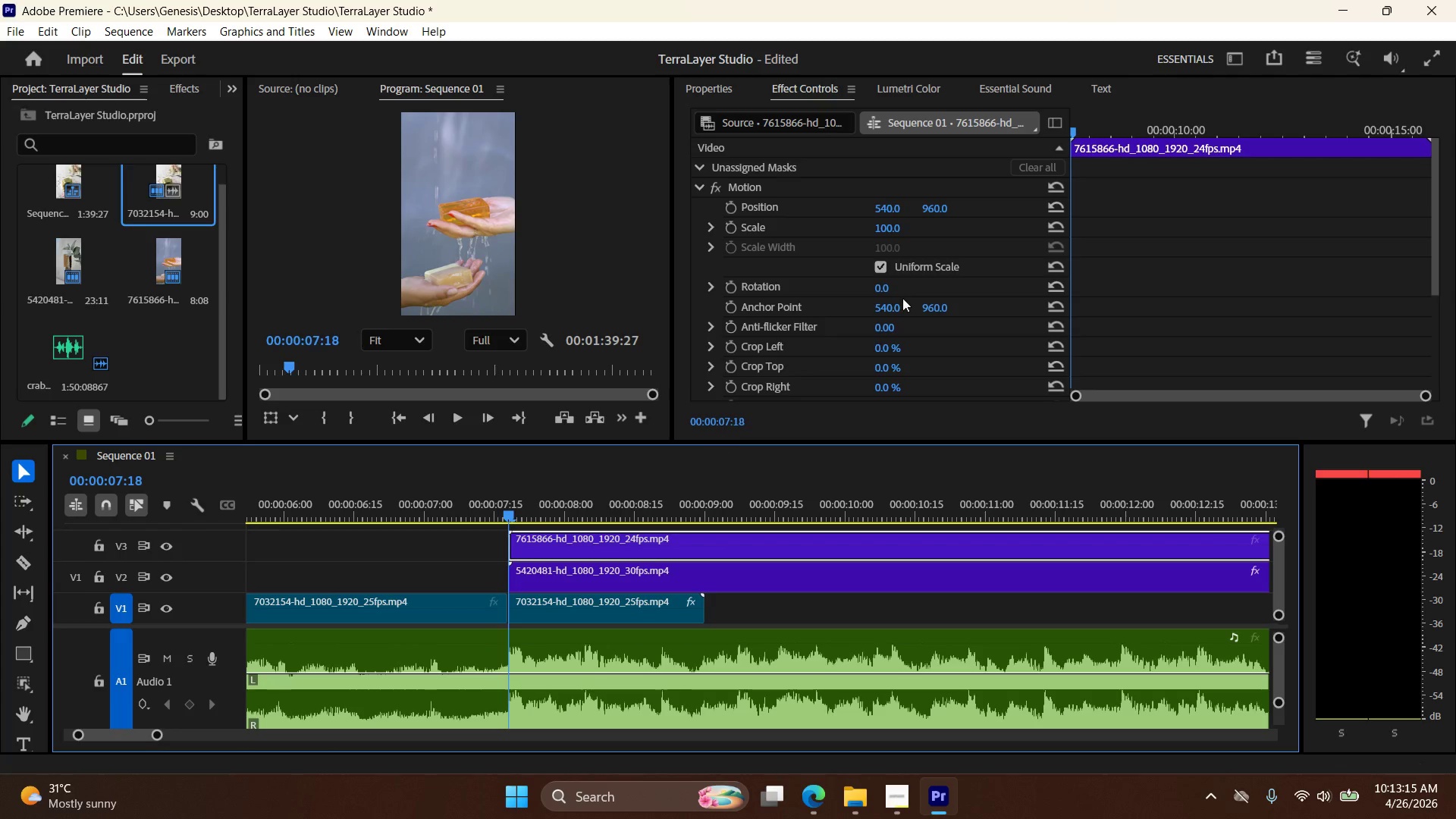 
double_click([901, 224])
 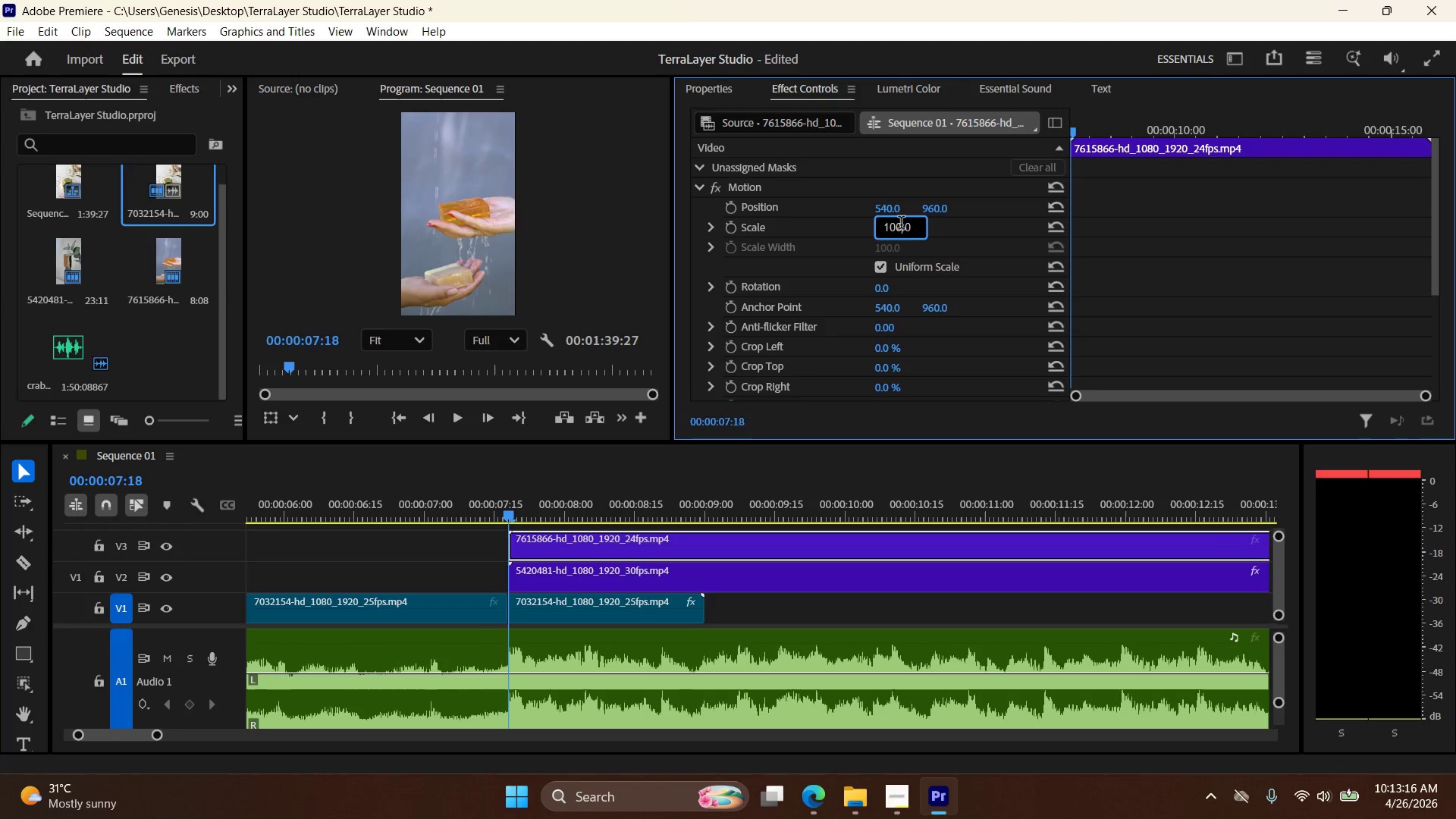 
triple_click([901, 224])
 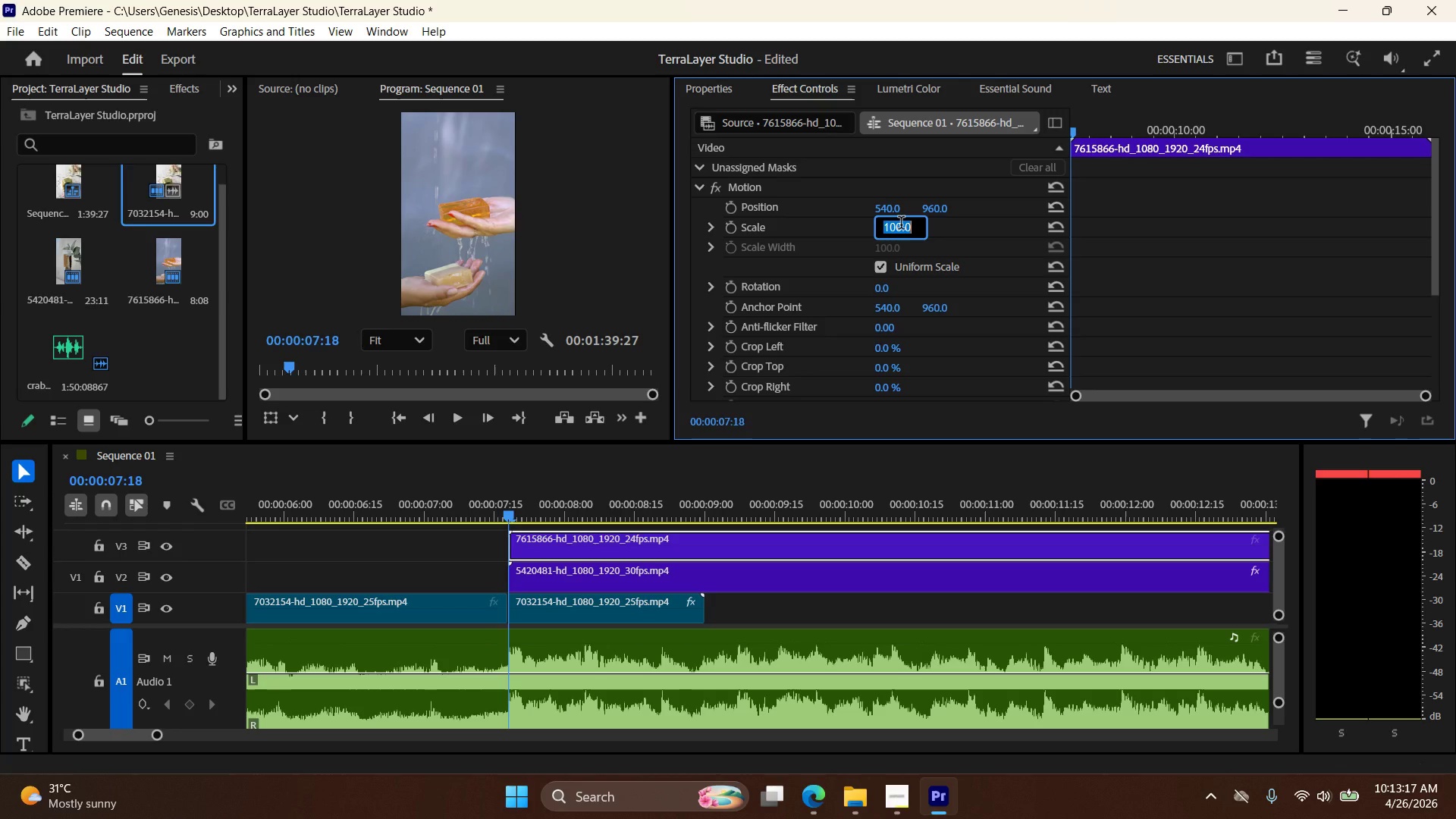 
key(Numpad5)
 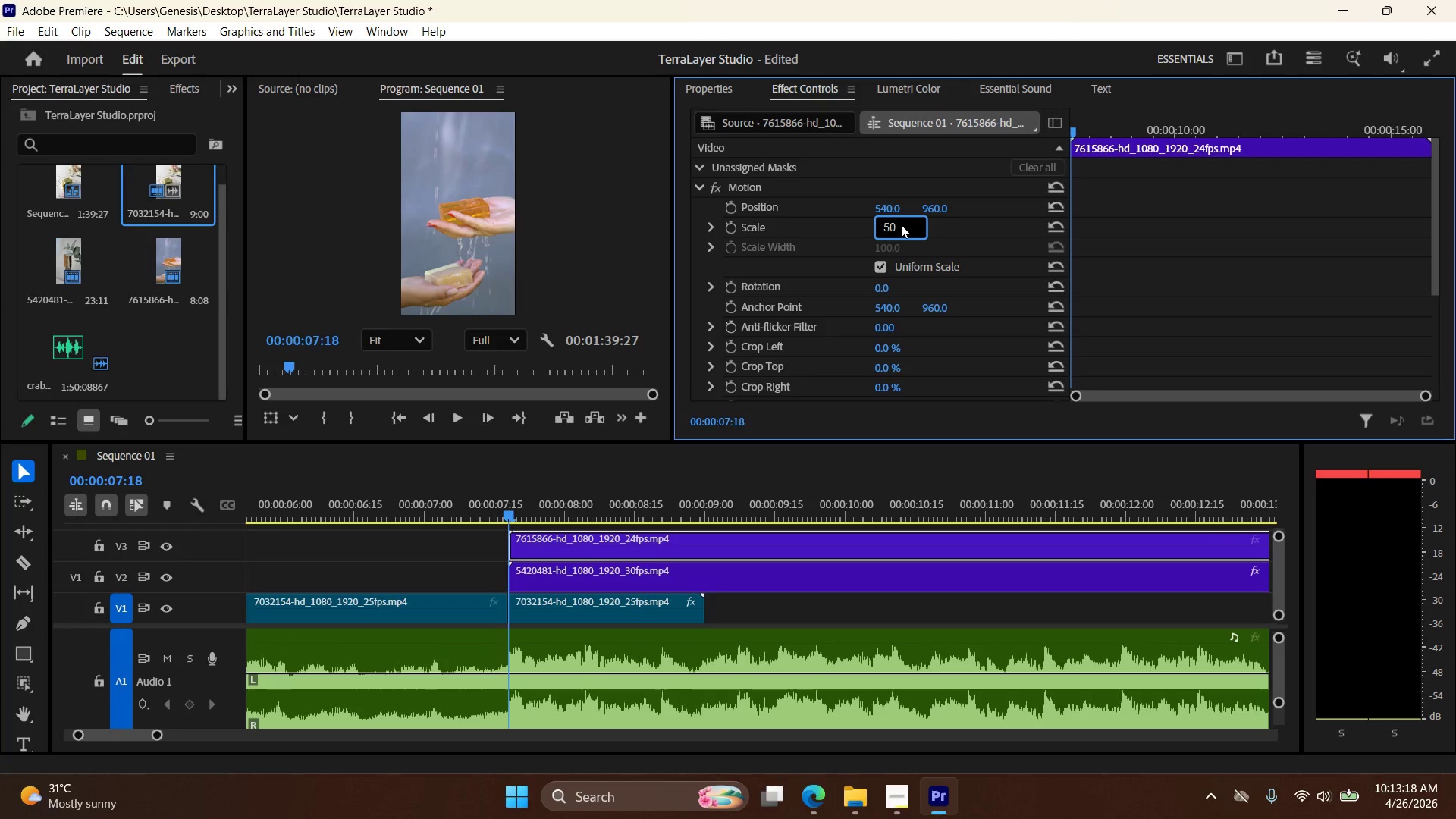 
key(Numpad0)
 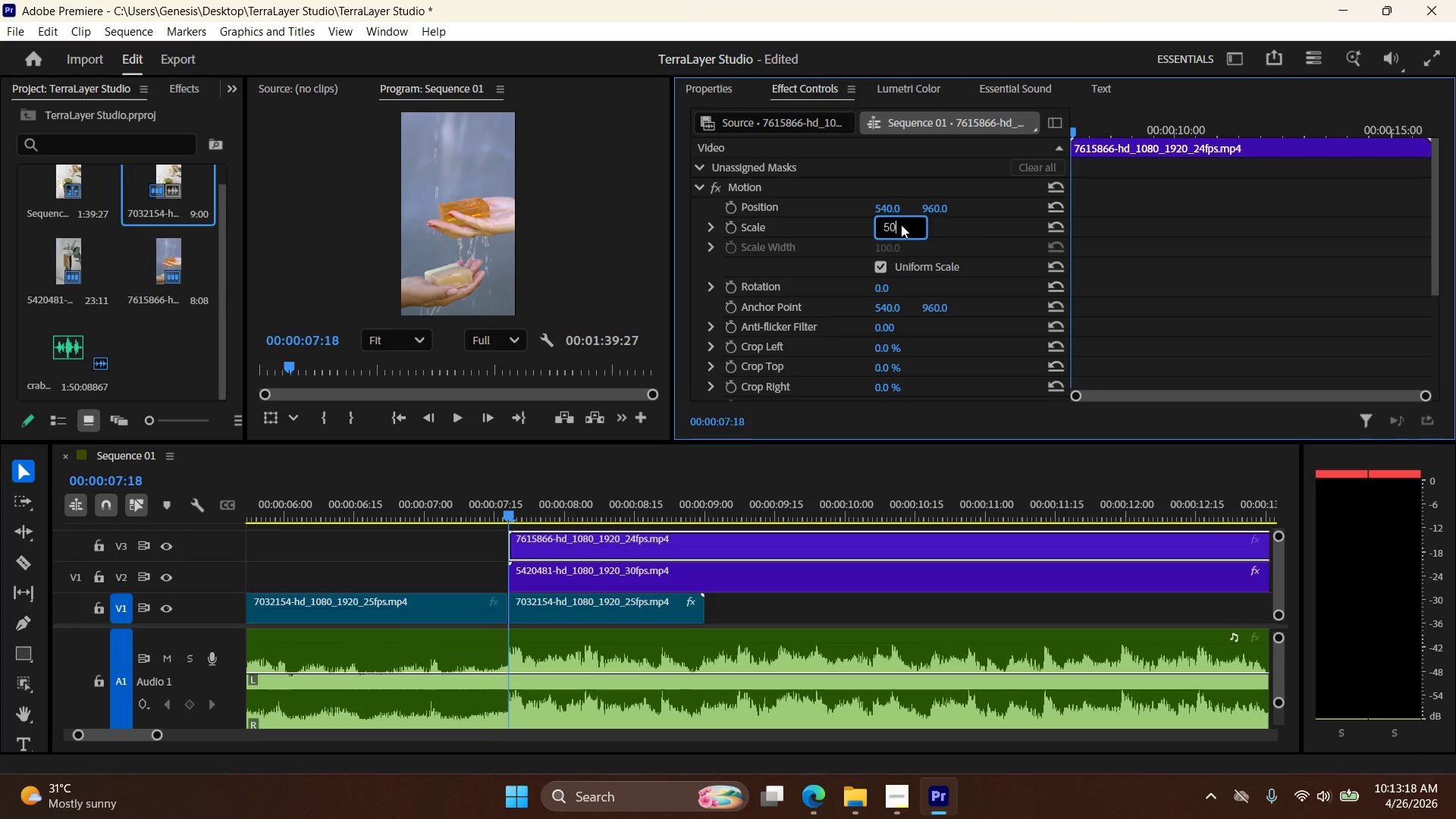 
key(NumpadEnter)
 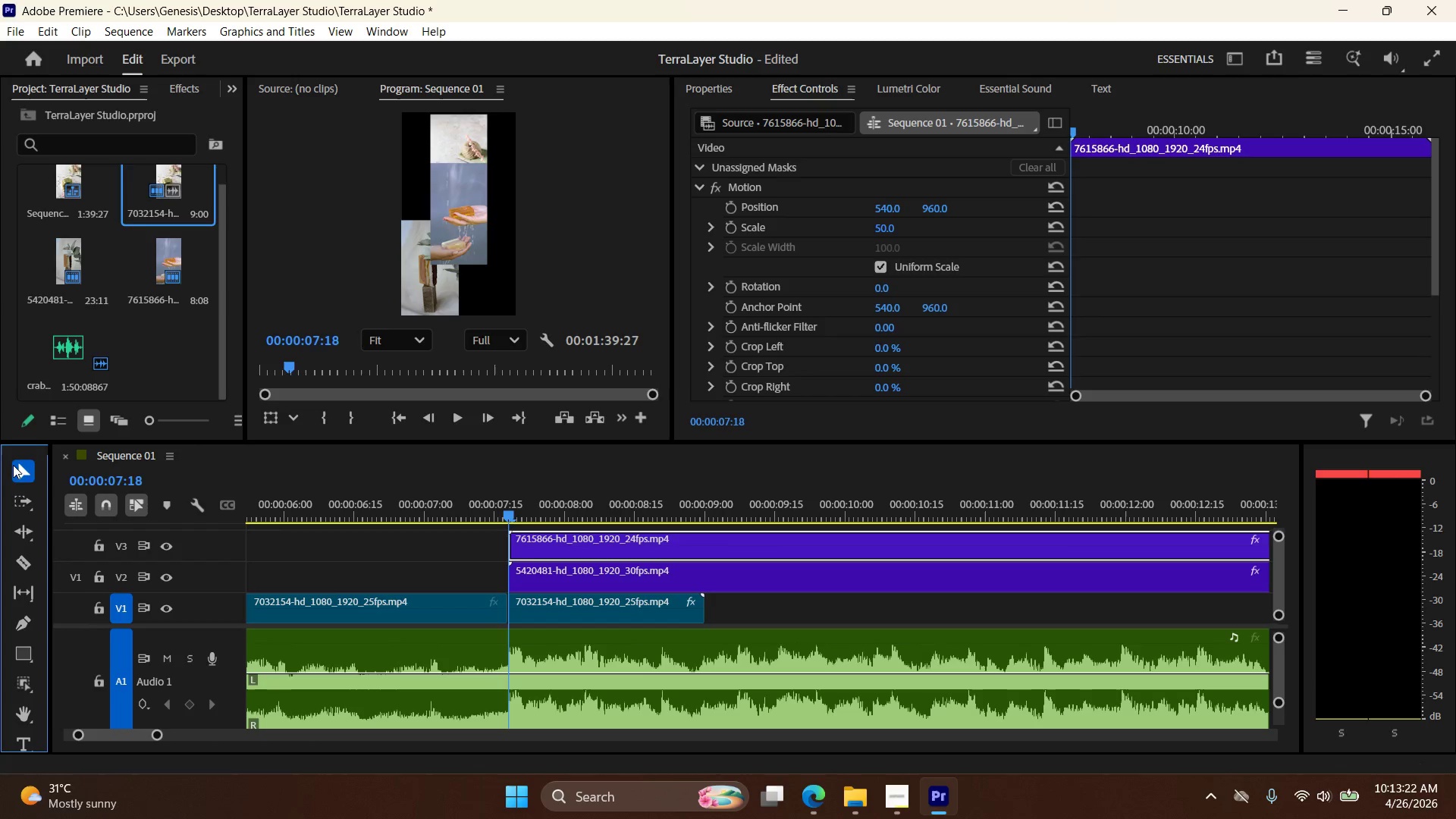 
wait(5.44)
 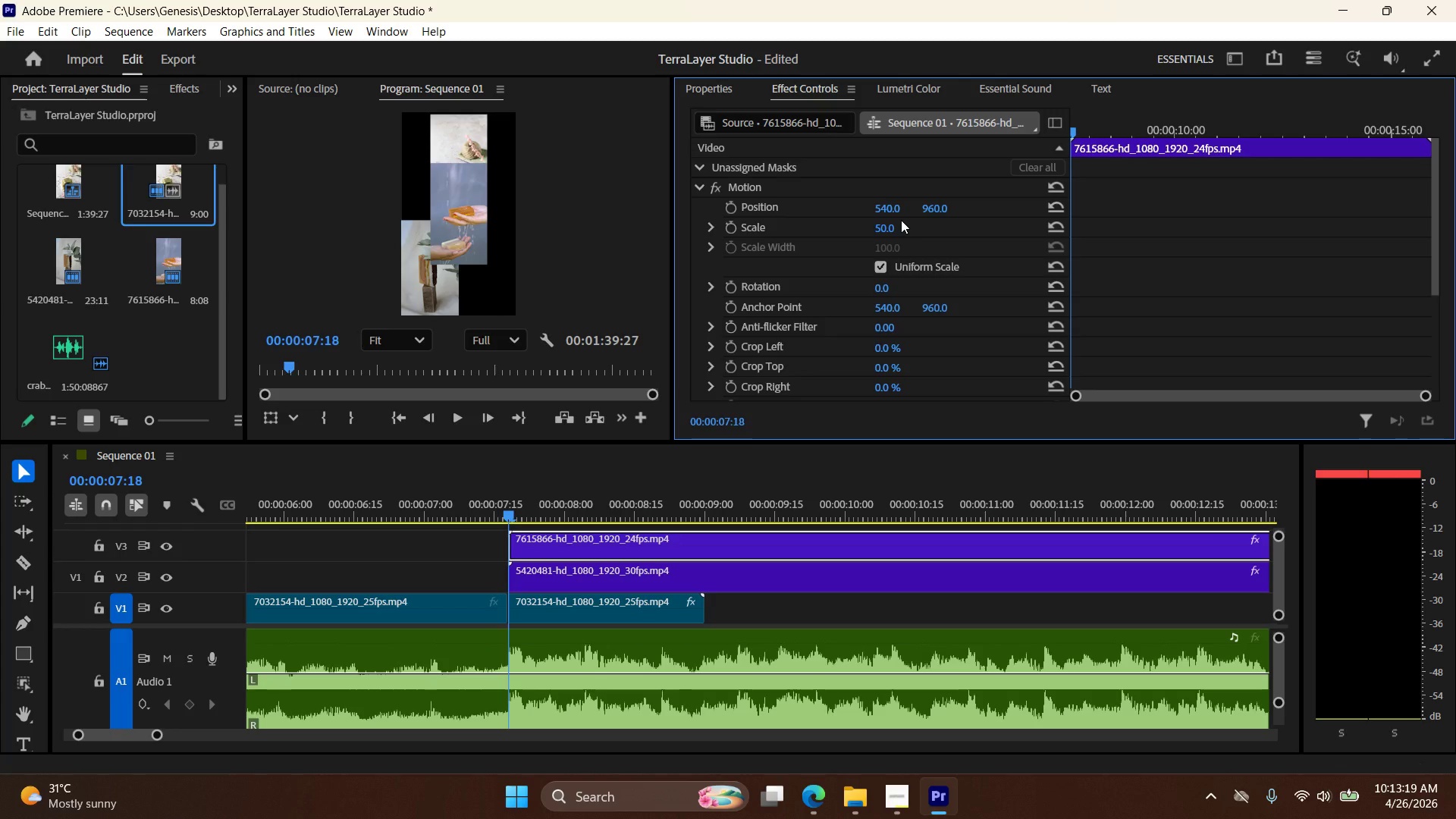 
double_click([462, 227])
 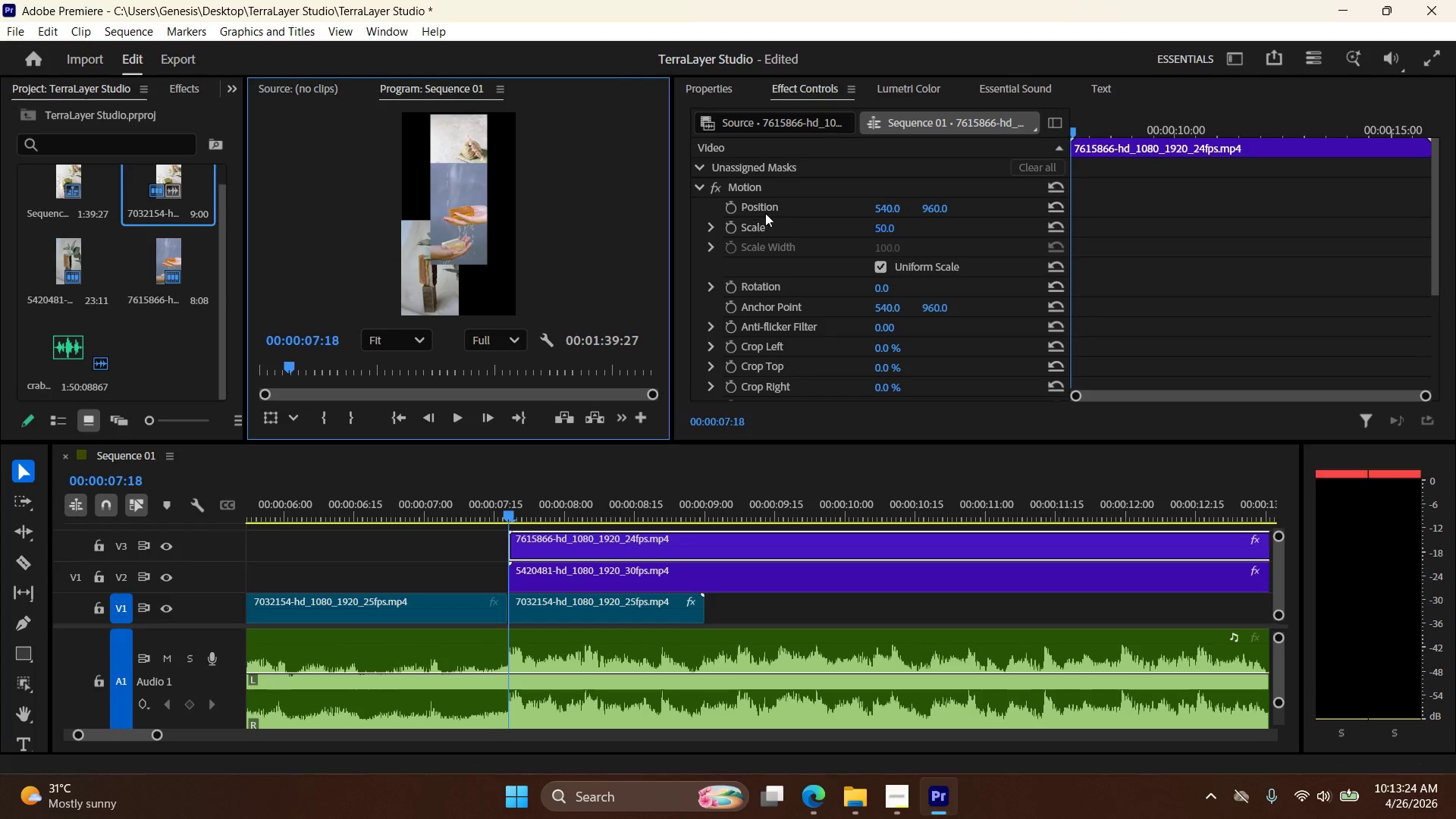 
left_click([793, 207])
 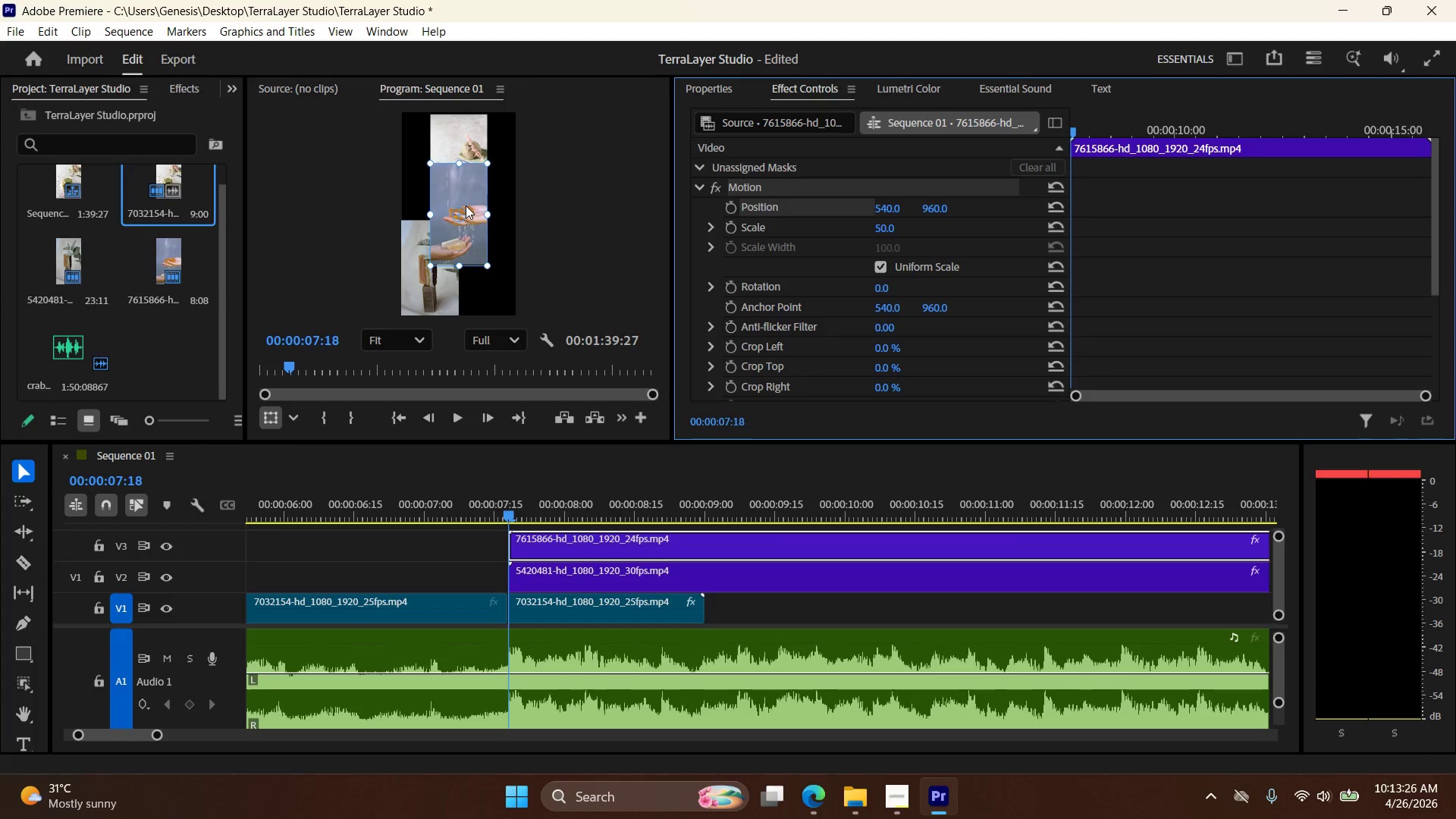 
left_click_drag(start_coordinate=[466, 206], to_coordinate=[494, 258])
 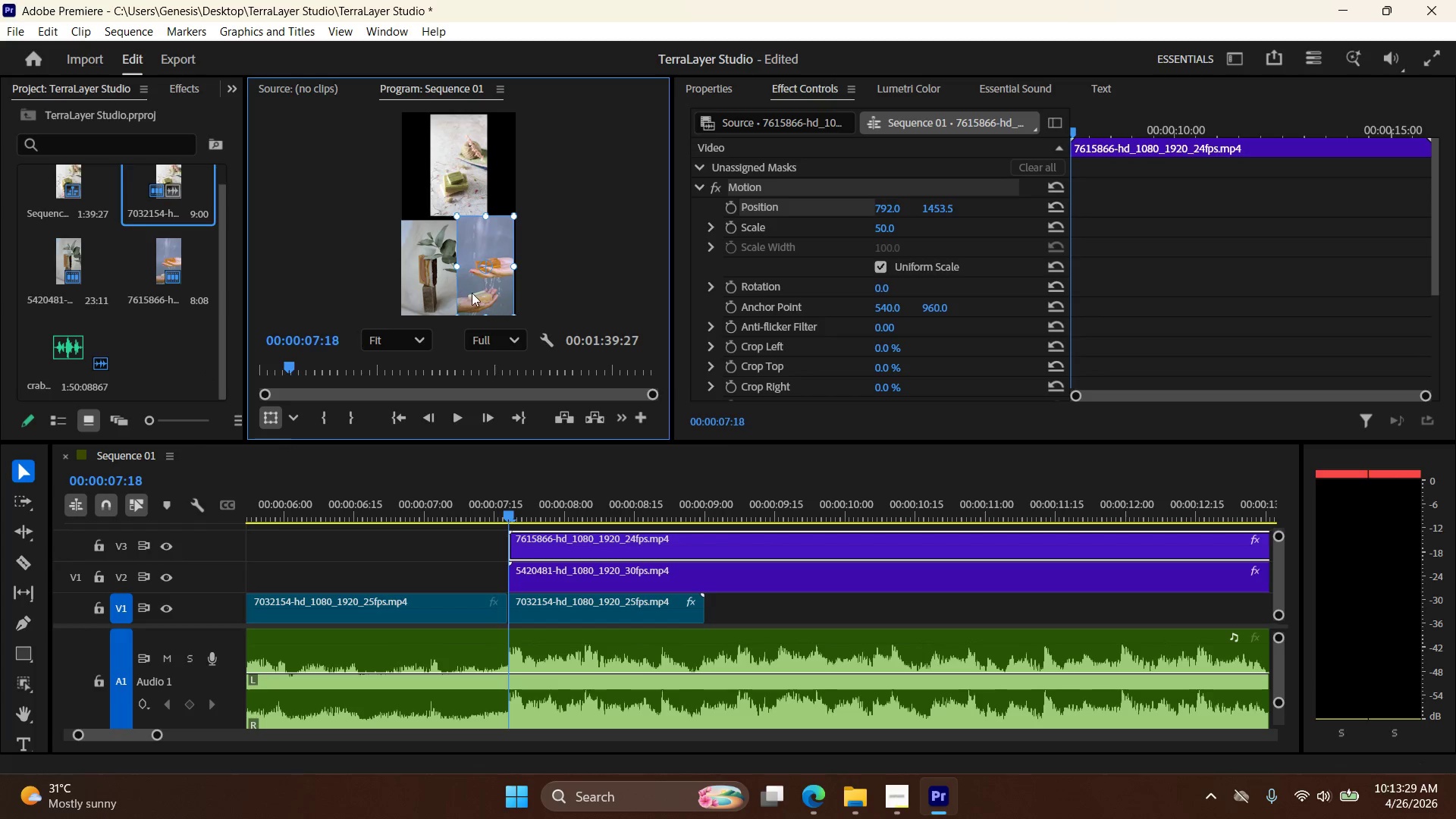 
hold_key(key=AltLeft, duration=0.58)
scroll: coordinate [472, 293], scroll_direction: up, amount: 3.0
 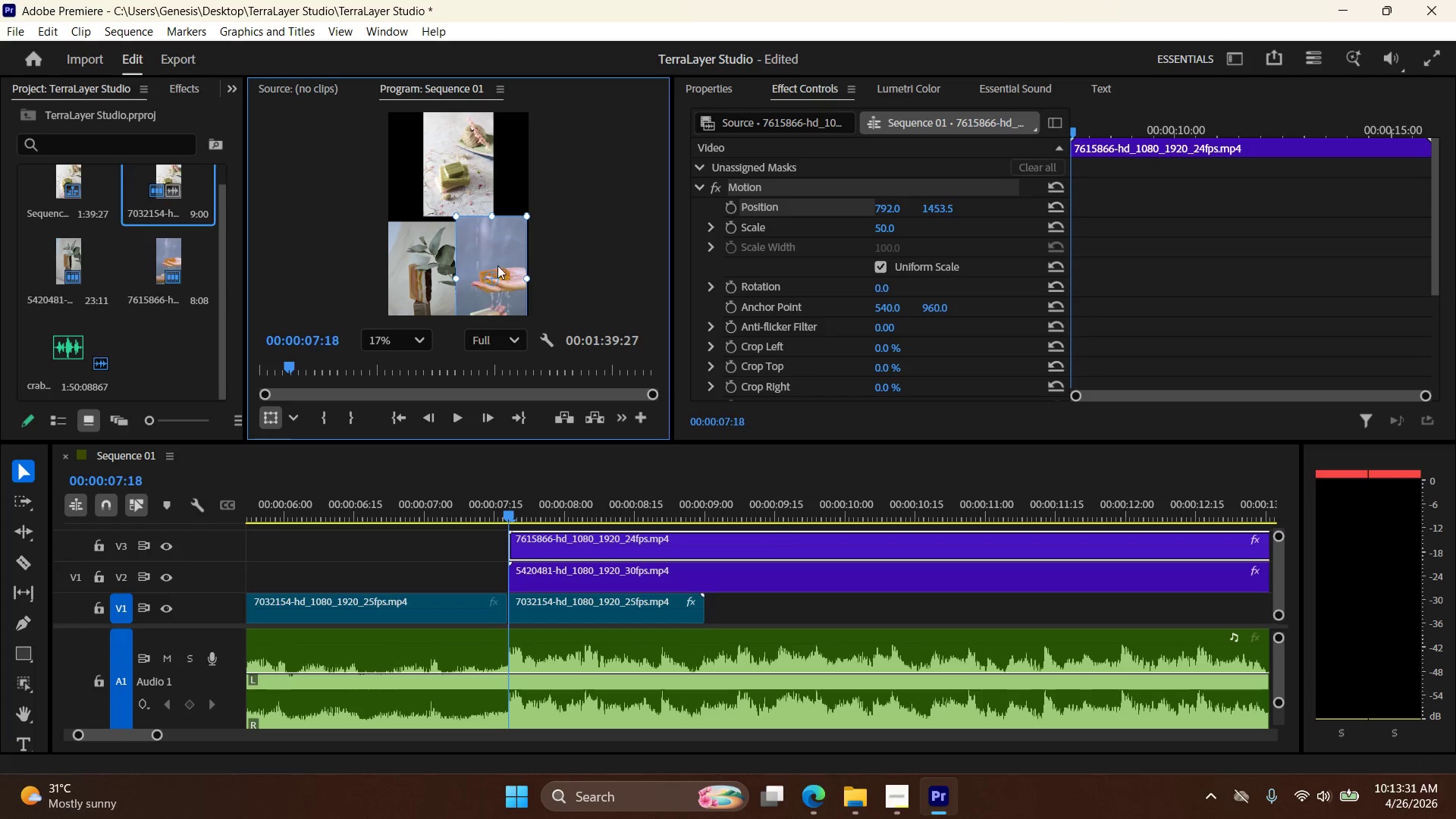 
left_click_drag(start_coordinate=[498, 265], to_coordinate=[504, 273])
 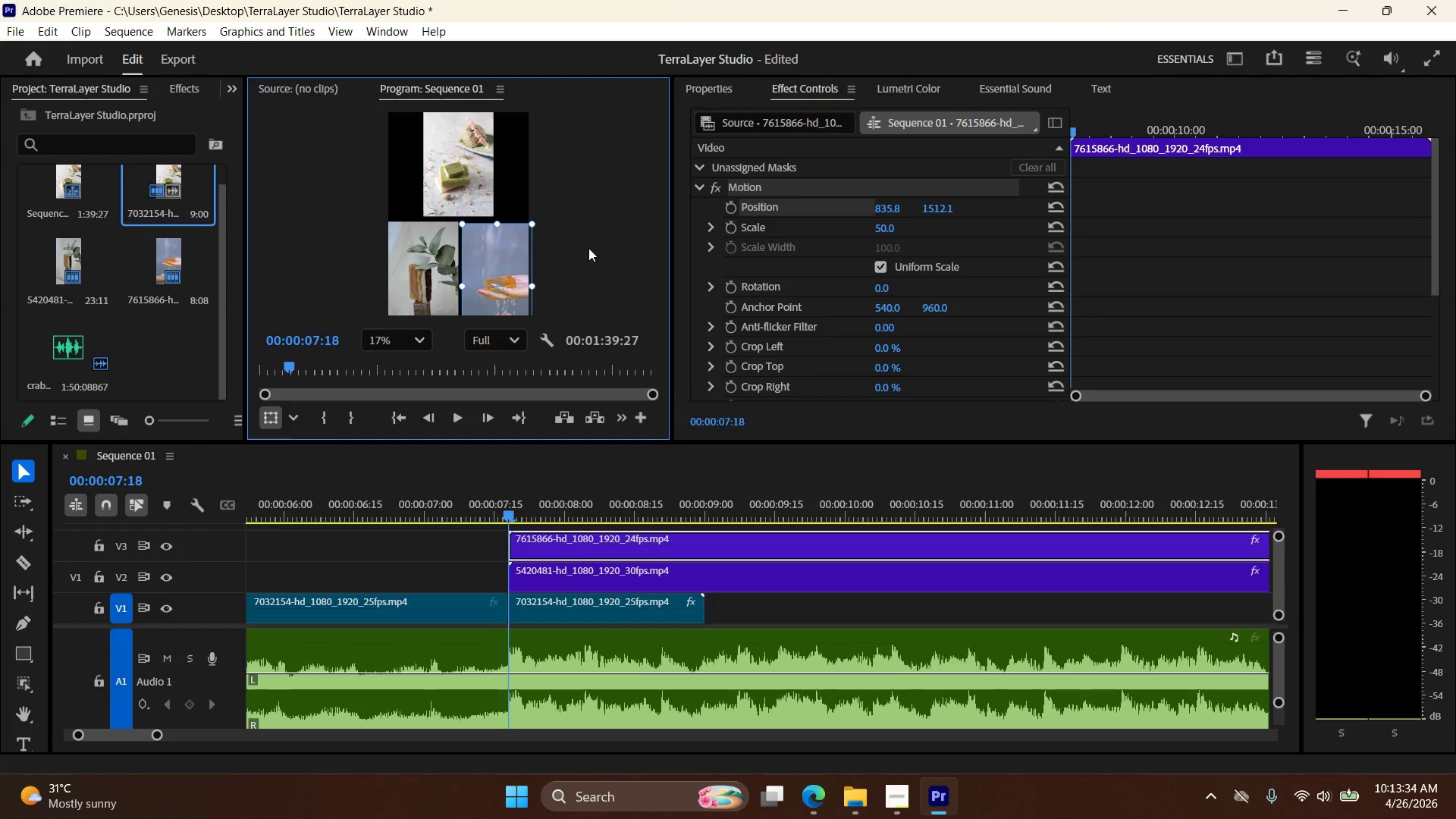 
left_click([588, 248])
 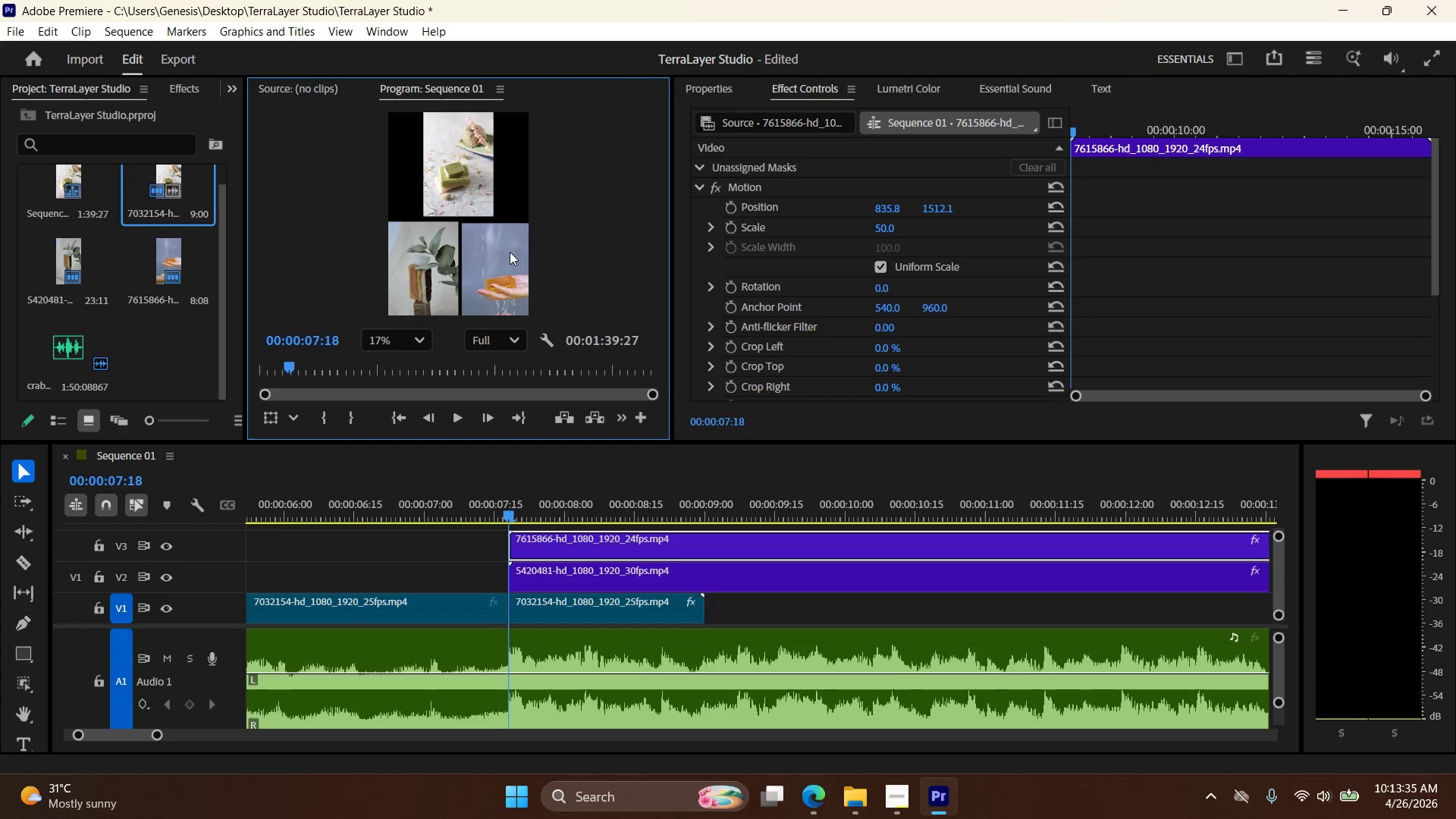 
left_click_drag(start_coordinate=[497, 253], to_coordinate=[500, 248])
 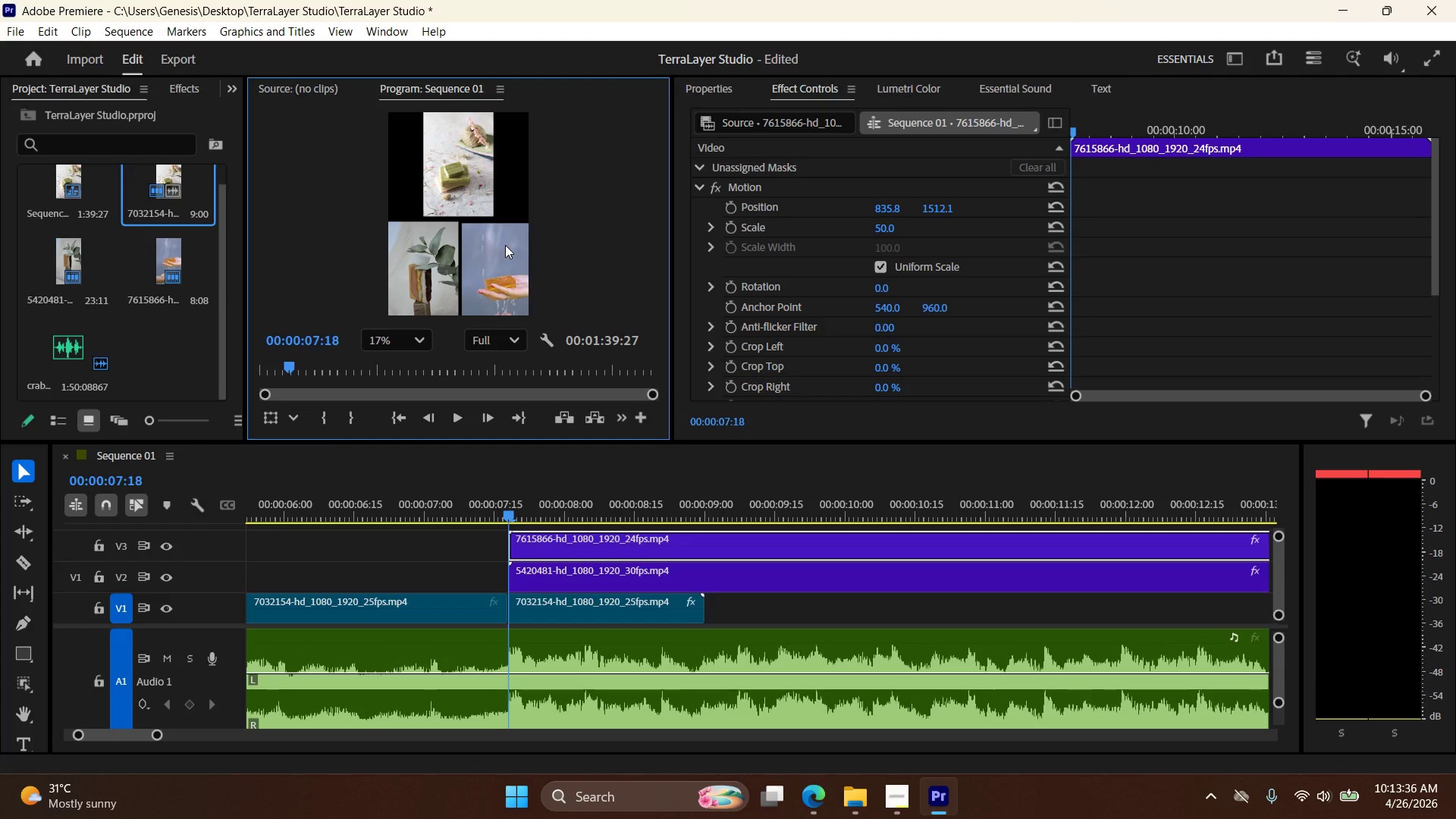 
left_click_drag(start_coordinate=[505, 245], to_coordinate=[504, 241])
 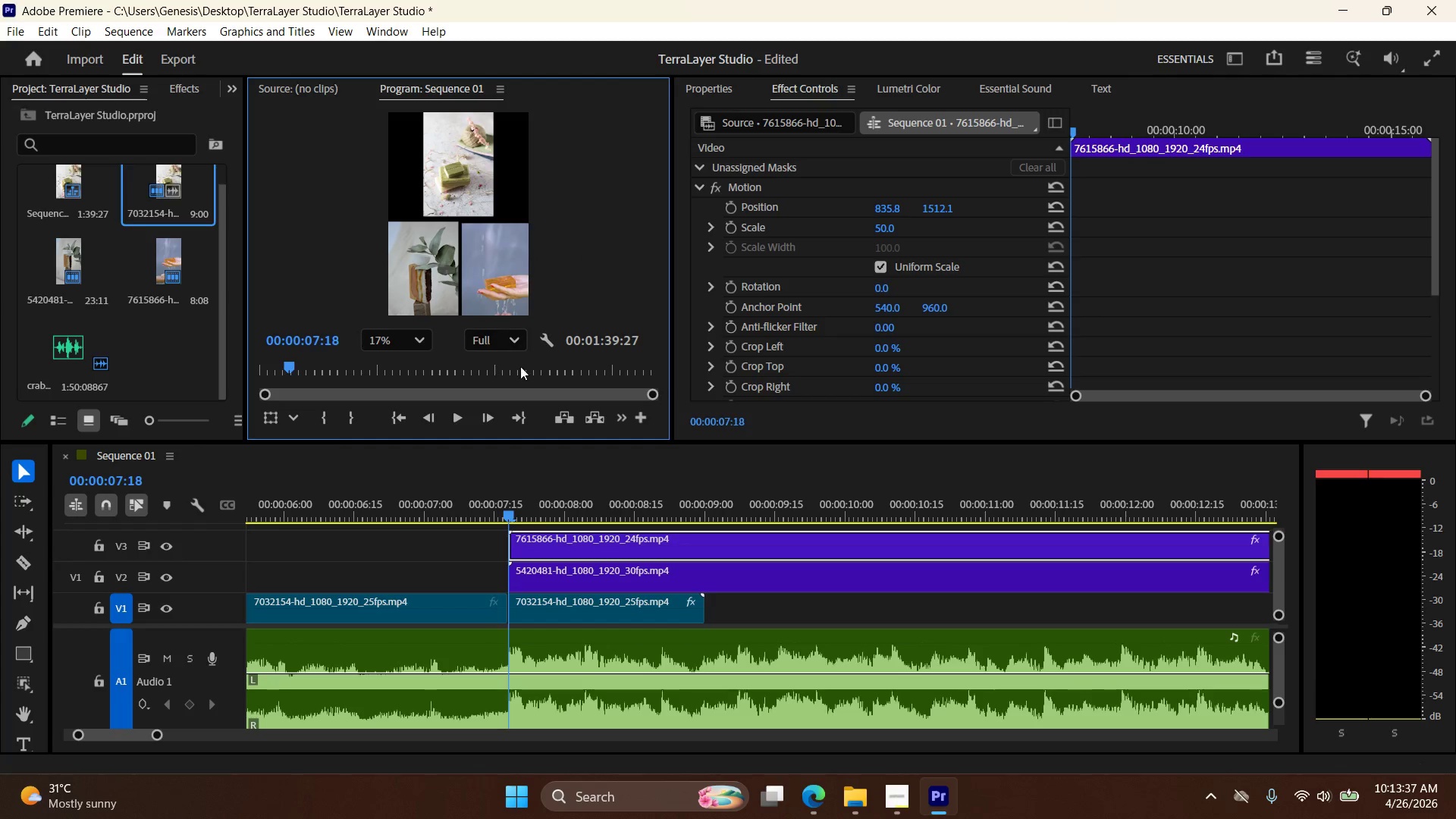 
hold_key(key=AltLeft, duration=0.44)
scroll: coordinate [541, 377], scroll_direction: down, amount: 4.0
 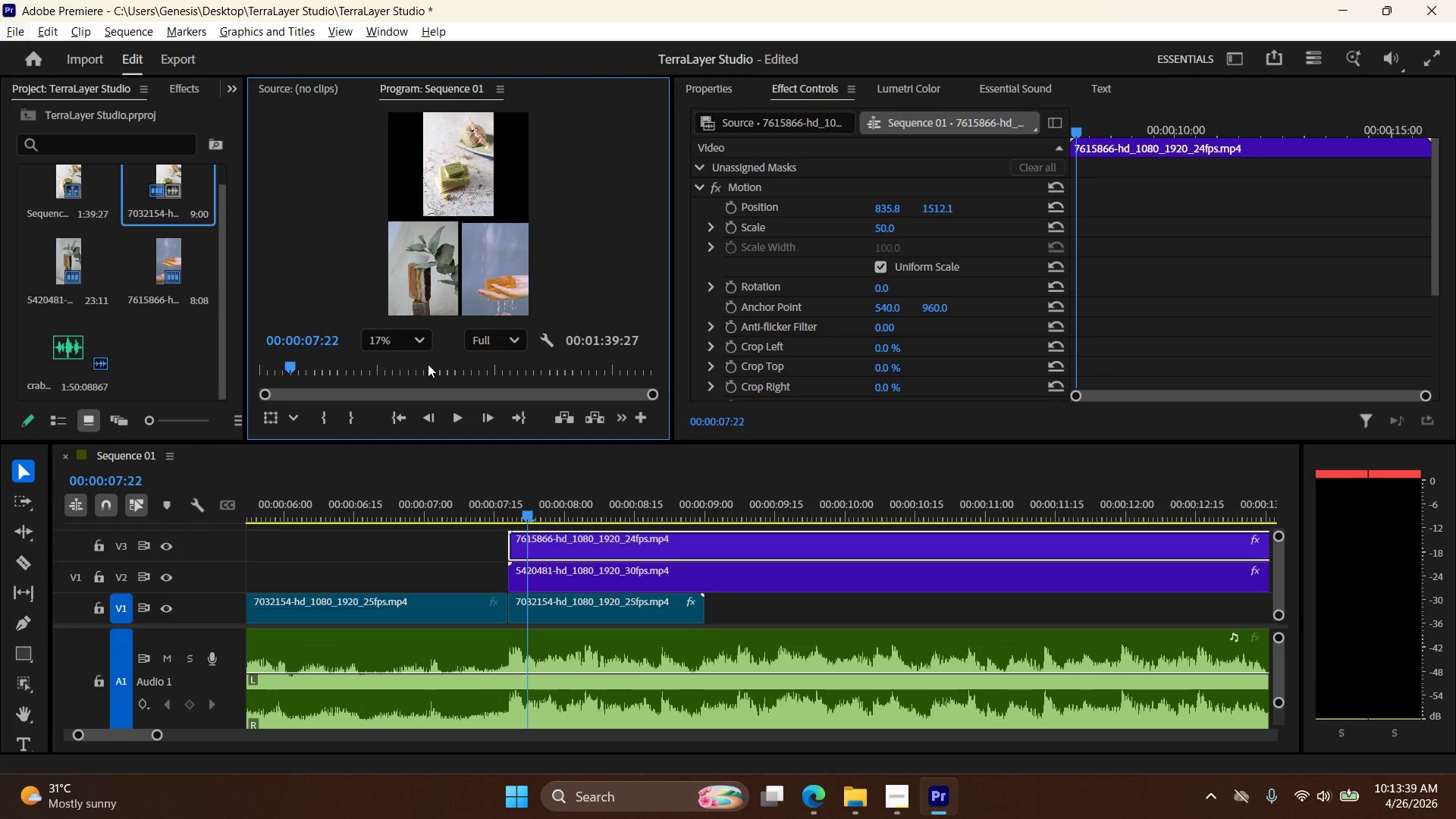 
left_click([517, 264])
 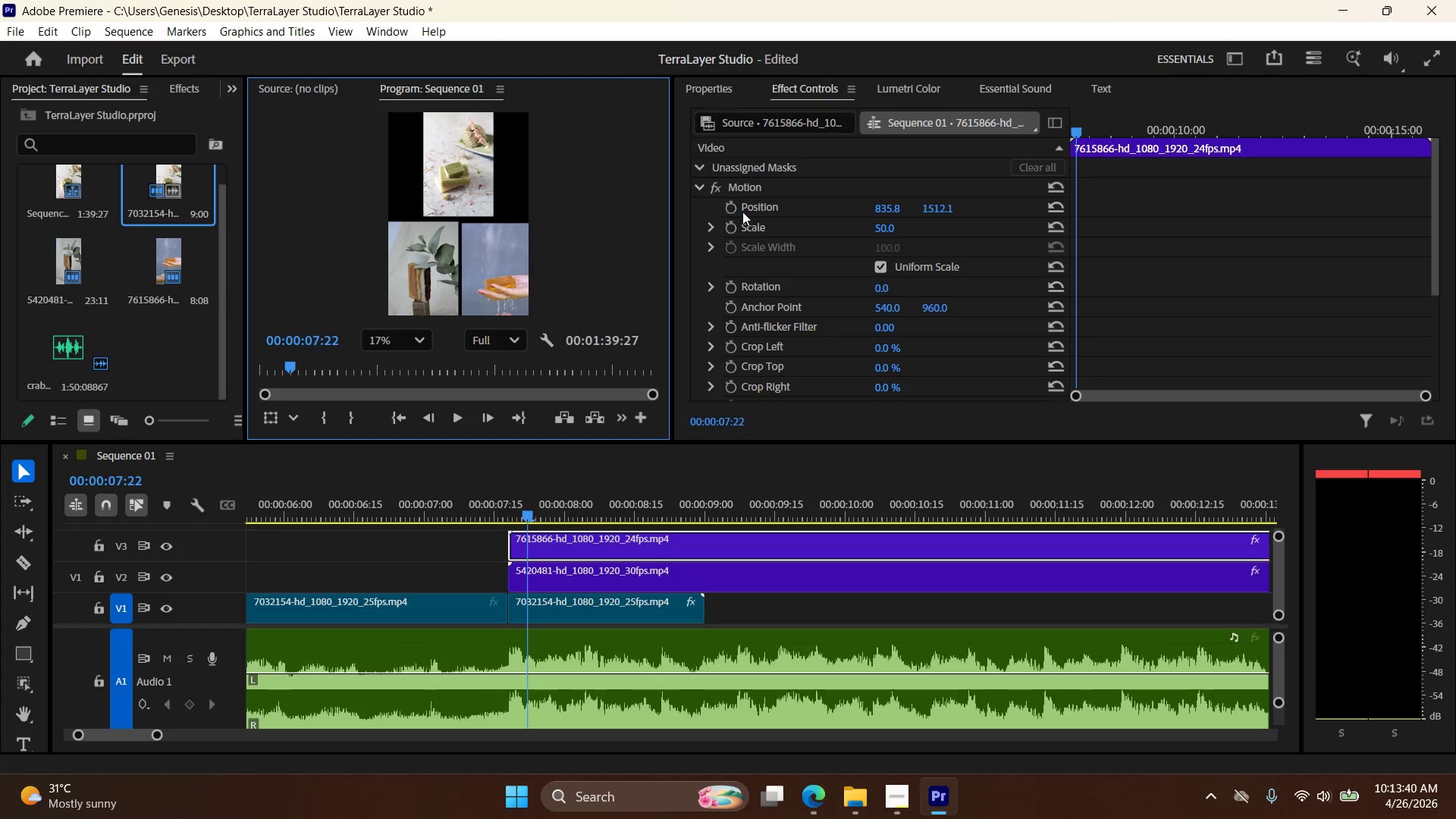 
left_click([746, 209])
 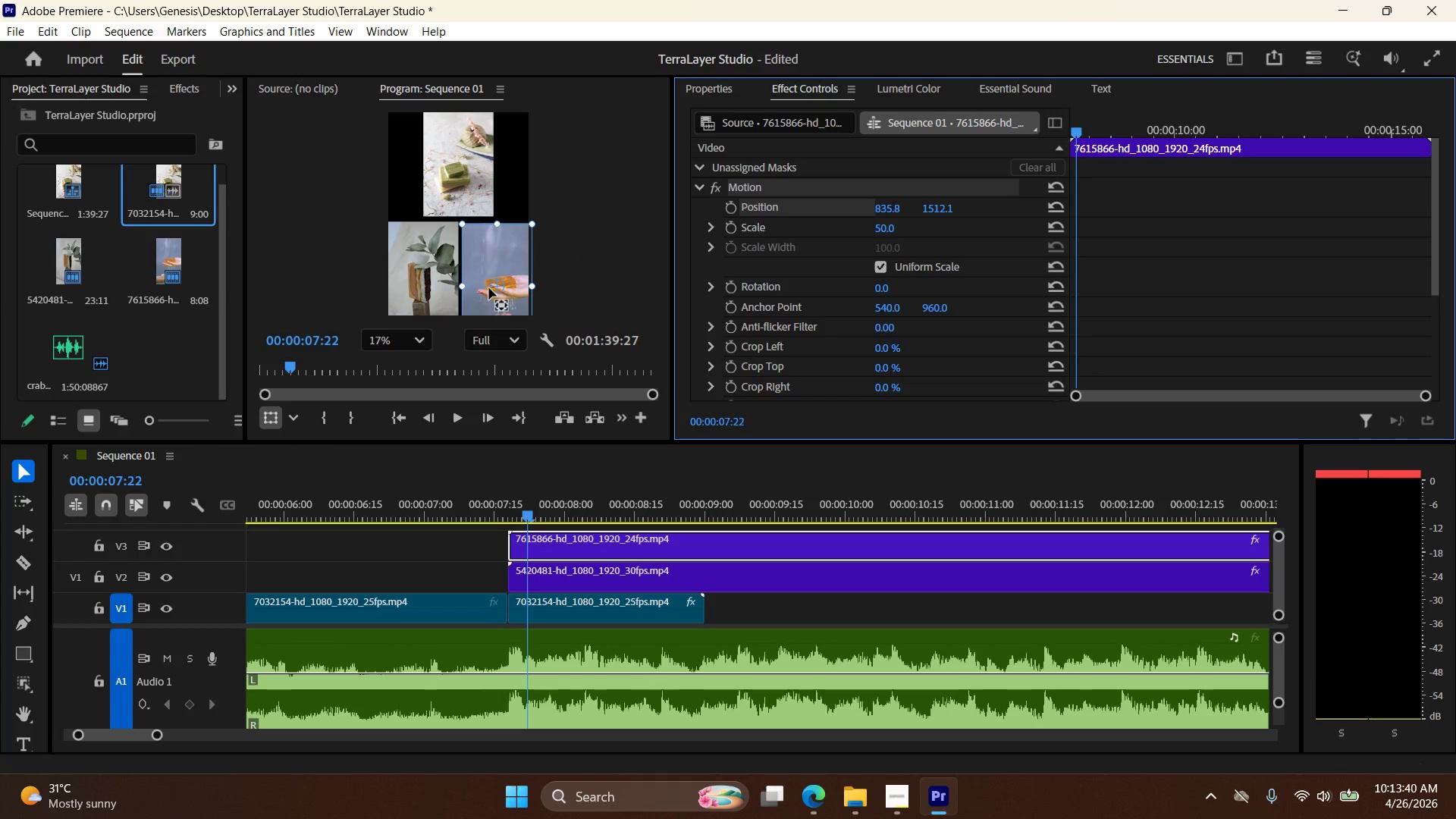 
left_click_drag(start_coordinate=[490, 286], to_coordinate=[490, 275])
 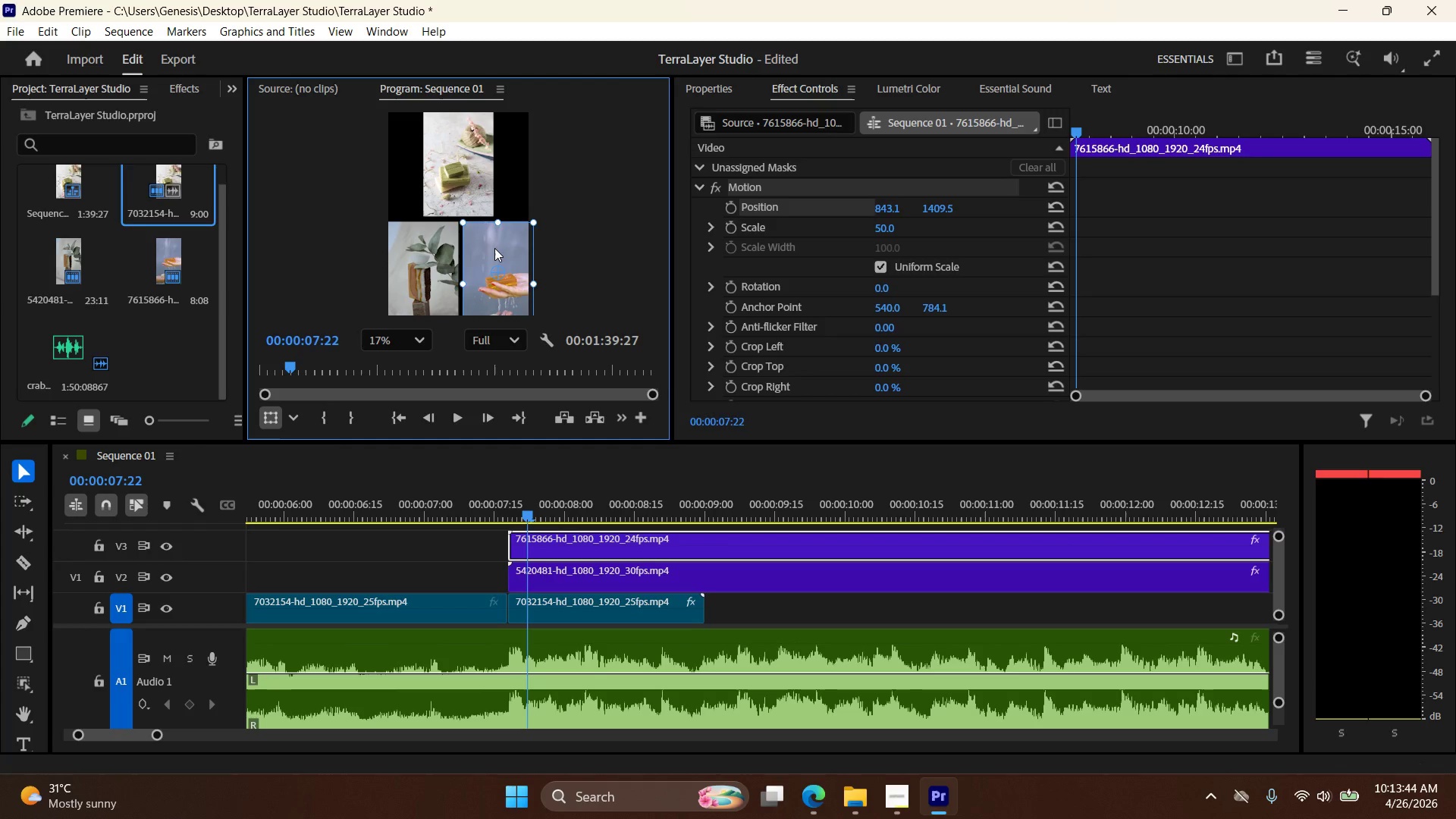 
left_click([585, 256])
 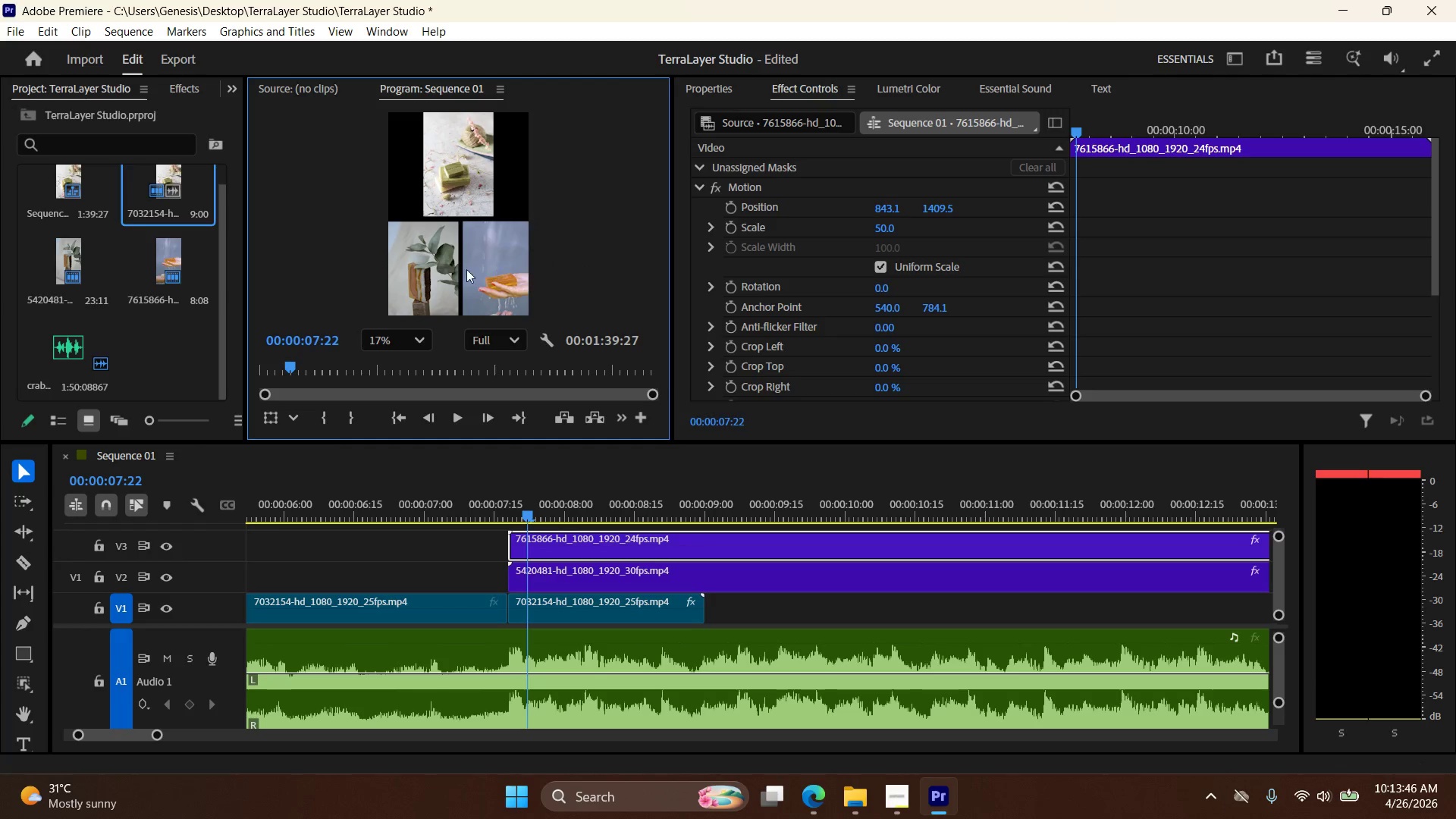 
left_click([508, 262])
 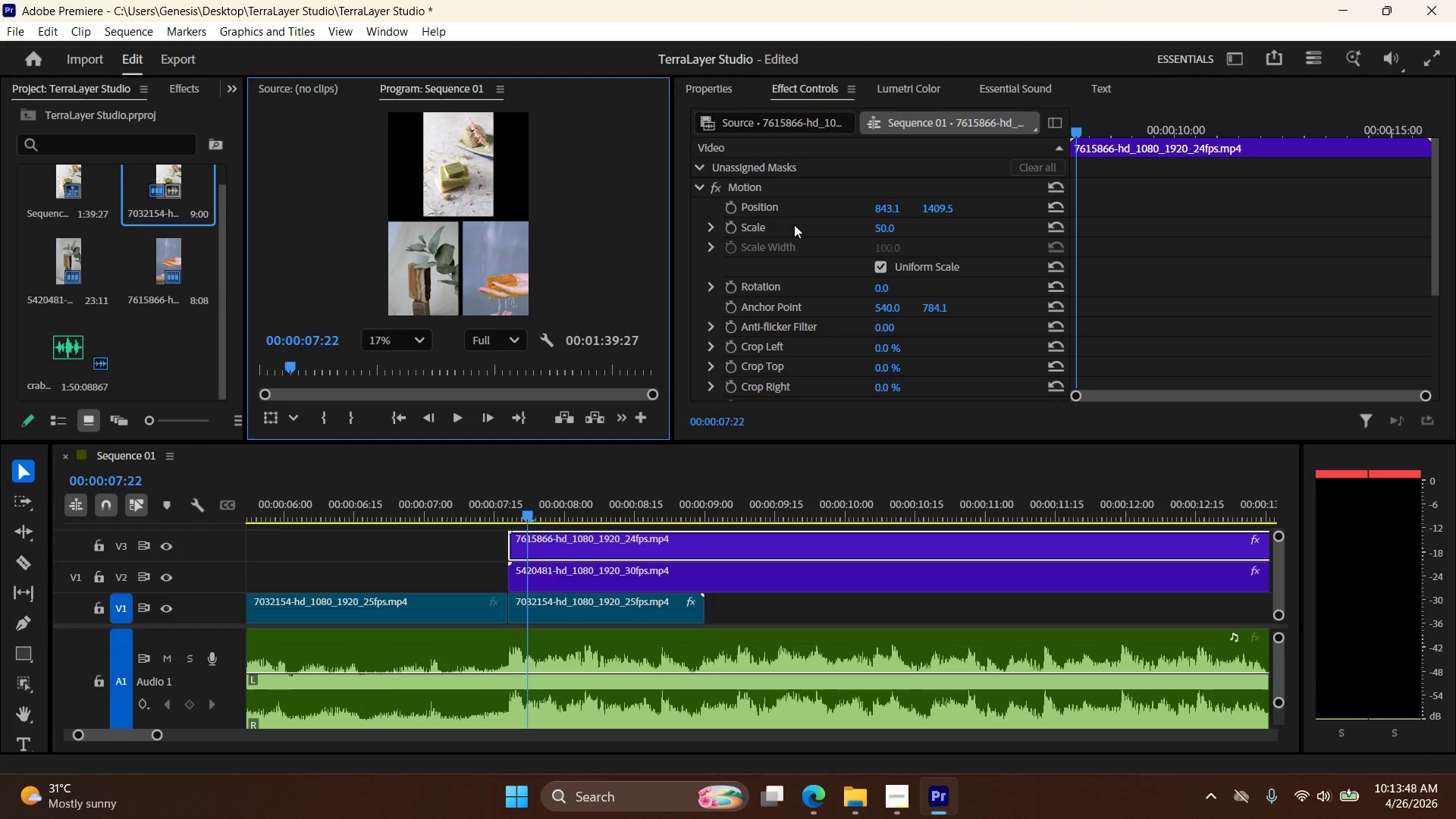 
left_click([794, 212])
 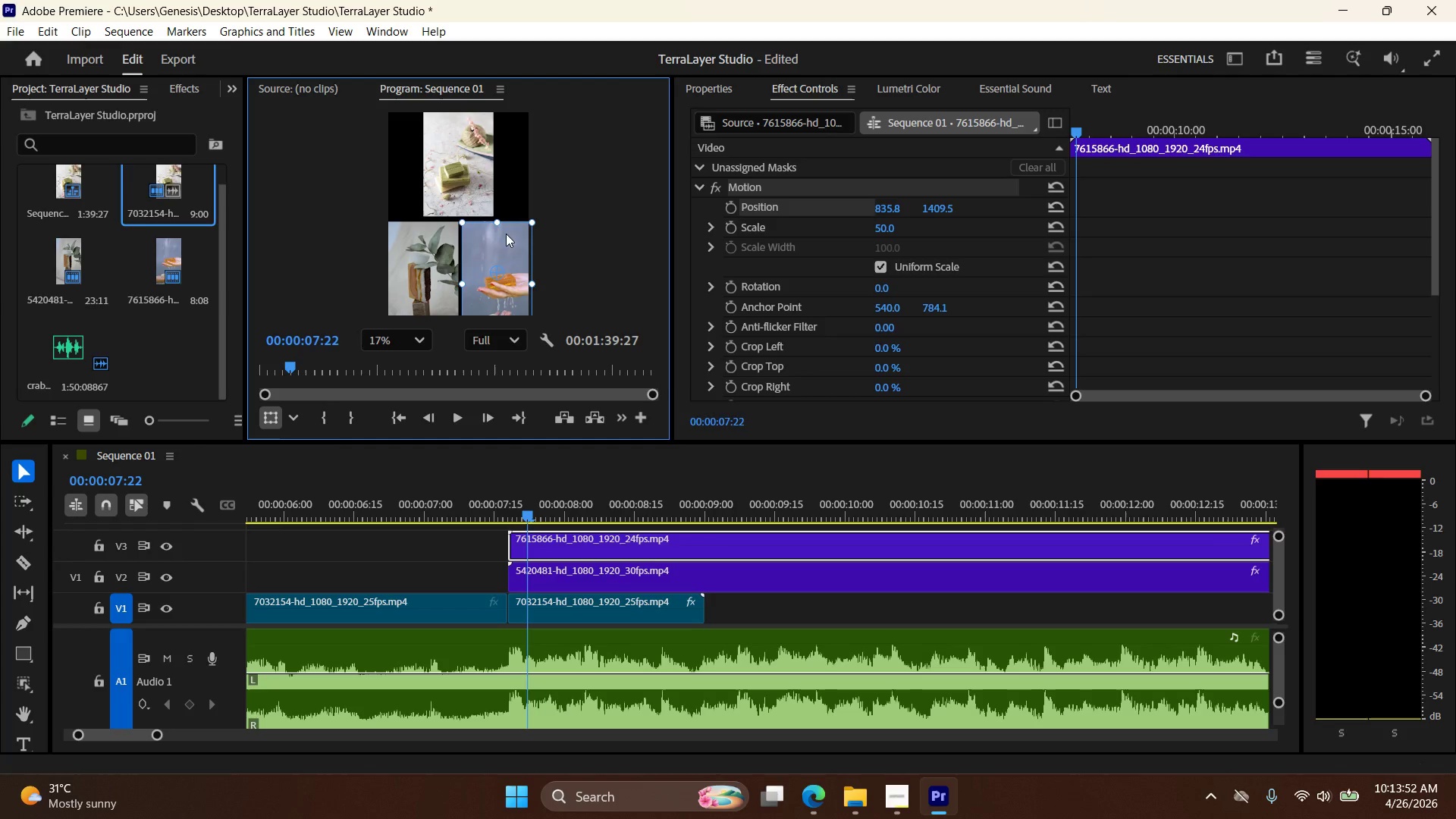 
left_click([446, 601])
 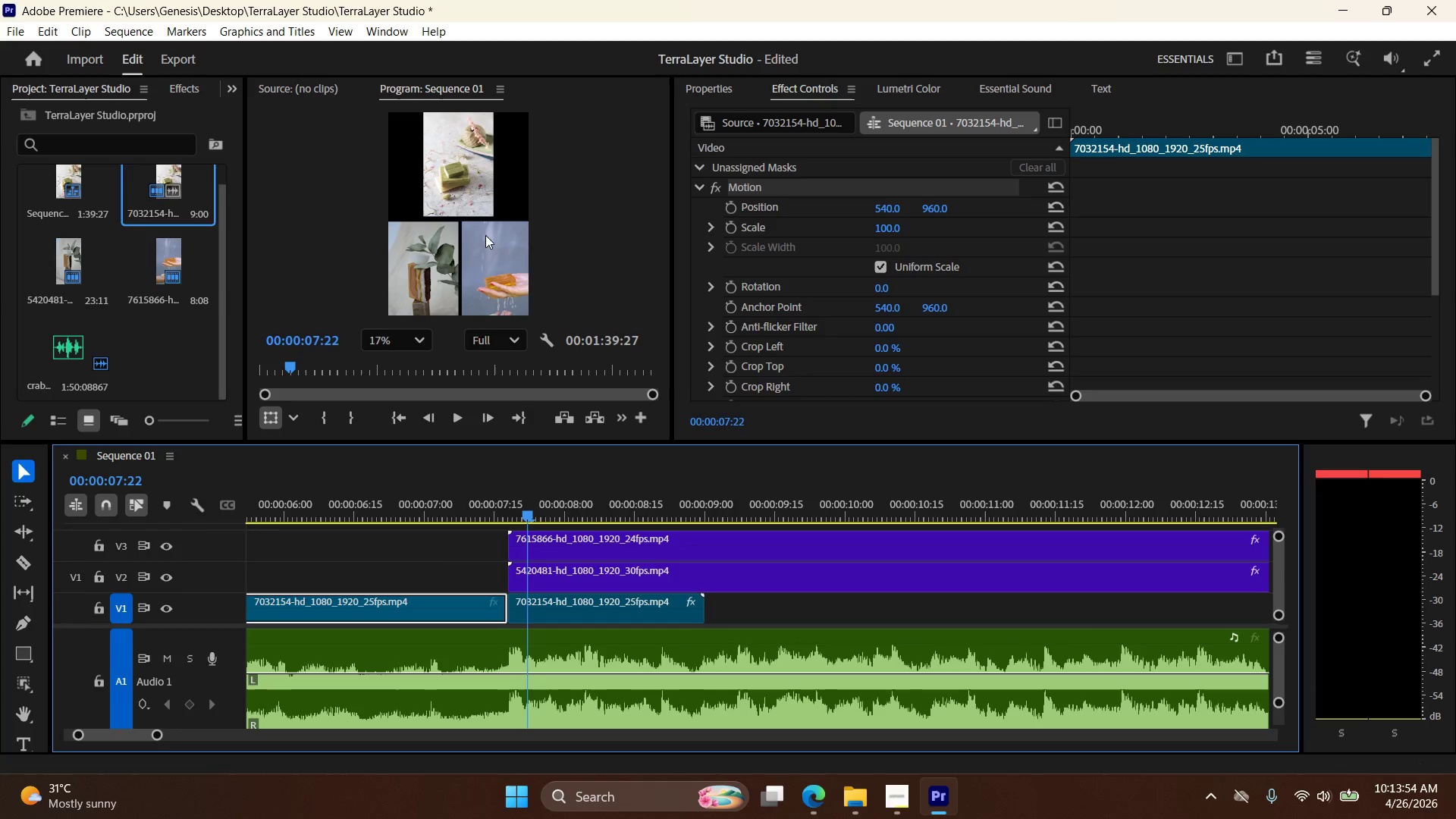 
left_click([456, 184])
 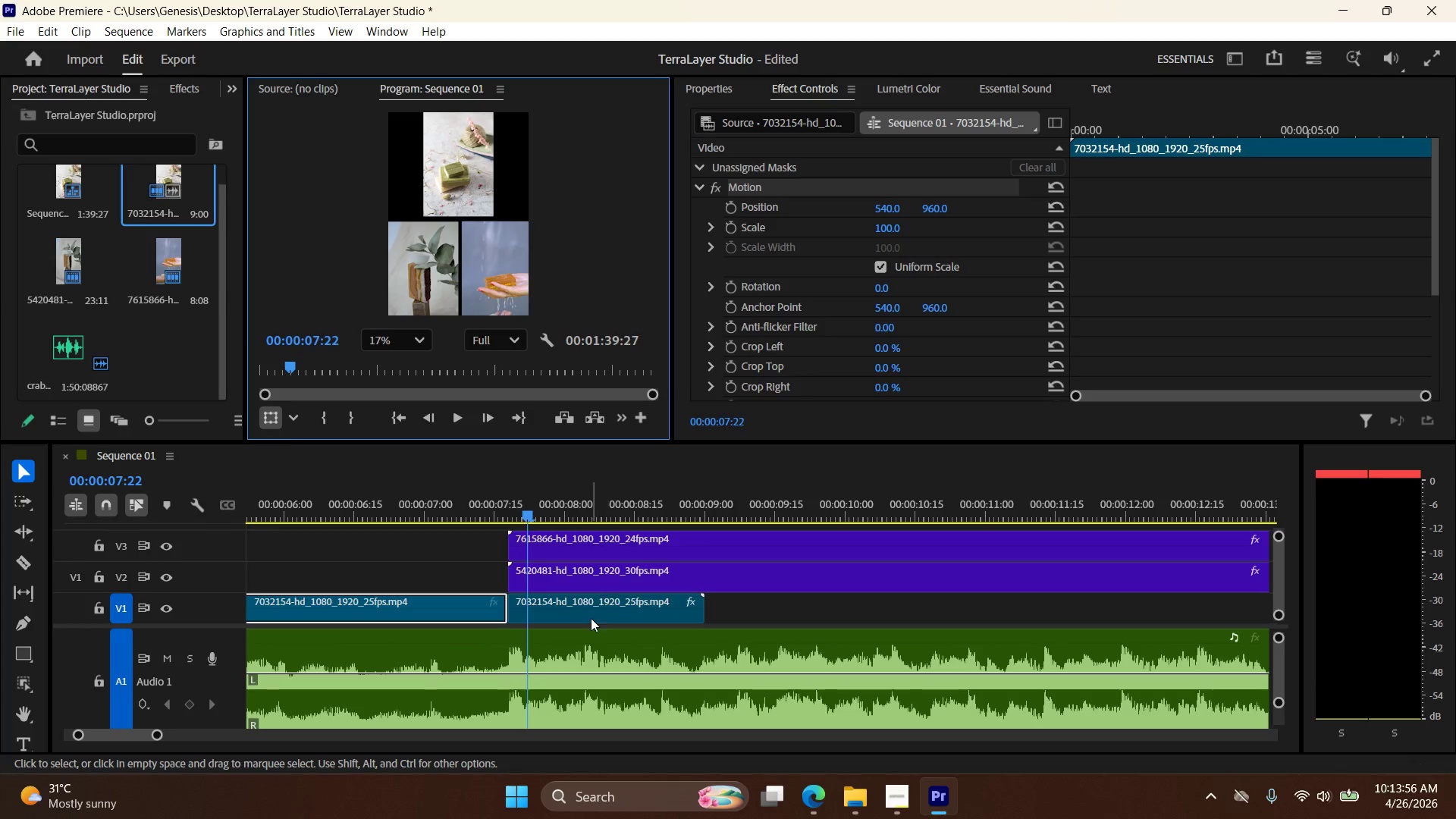 
left_click([595, 612])
 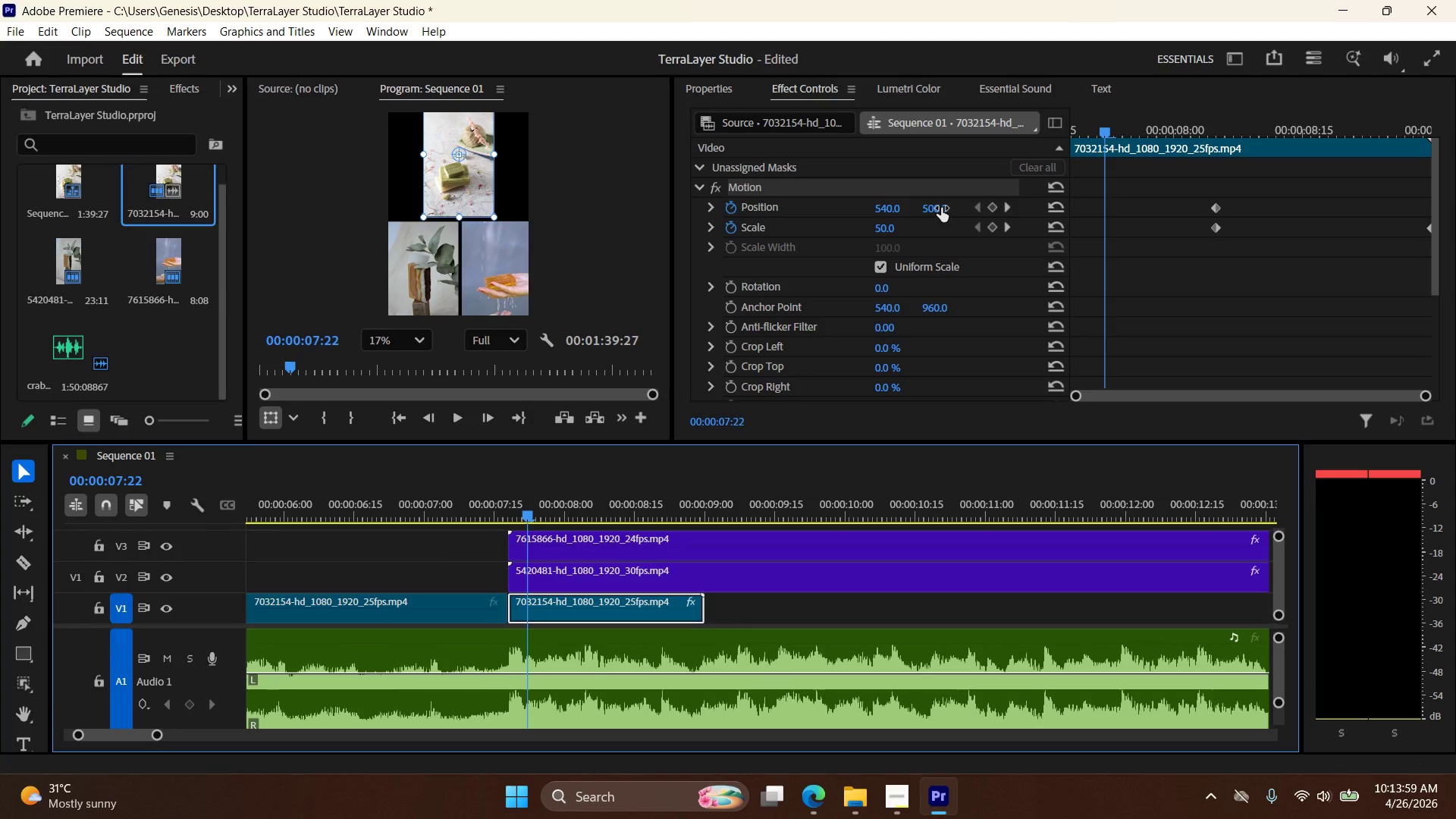 
double_click([943, 205])
 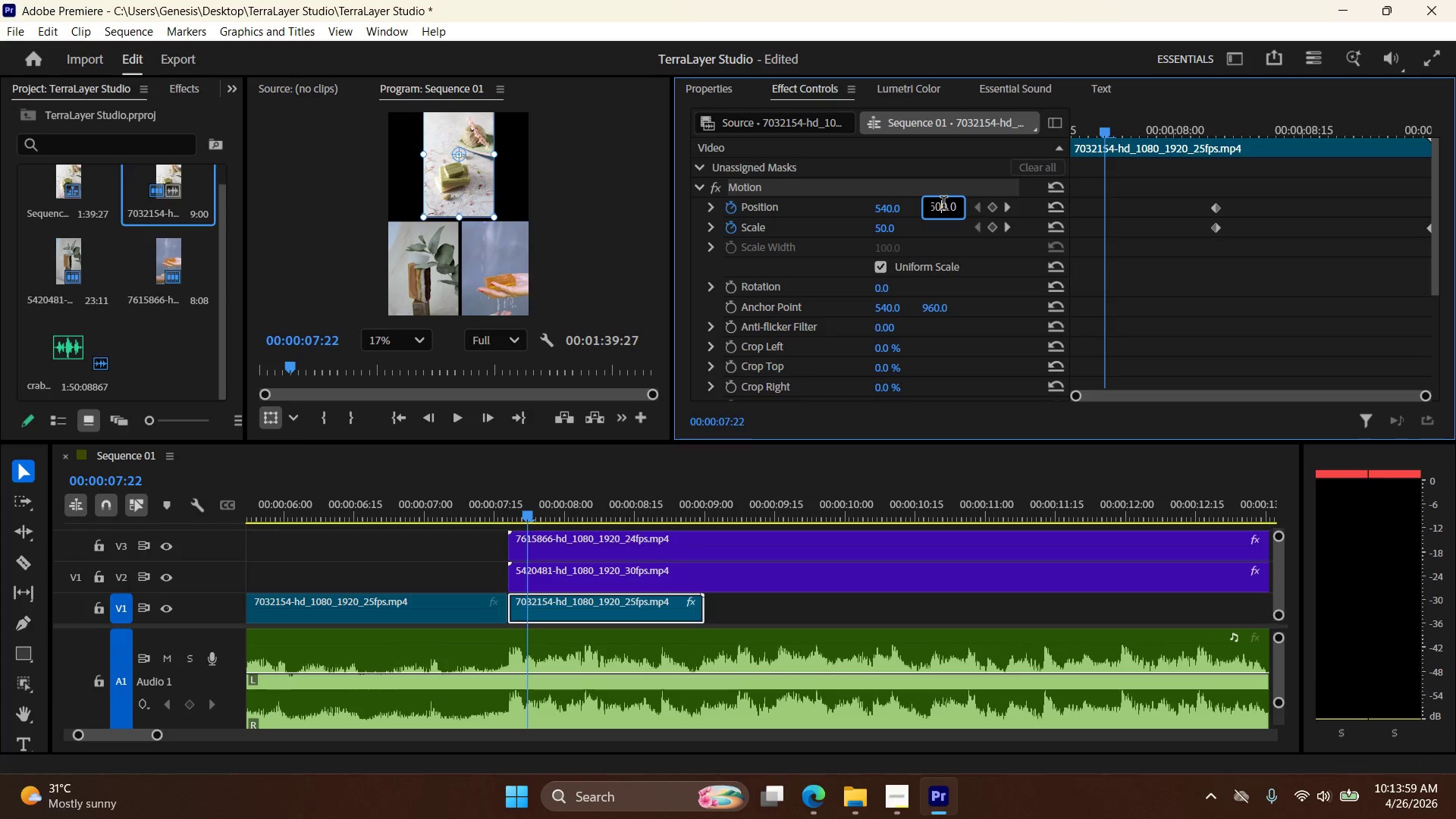 
triple_click([943, 205])
 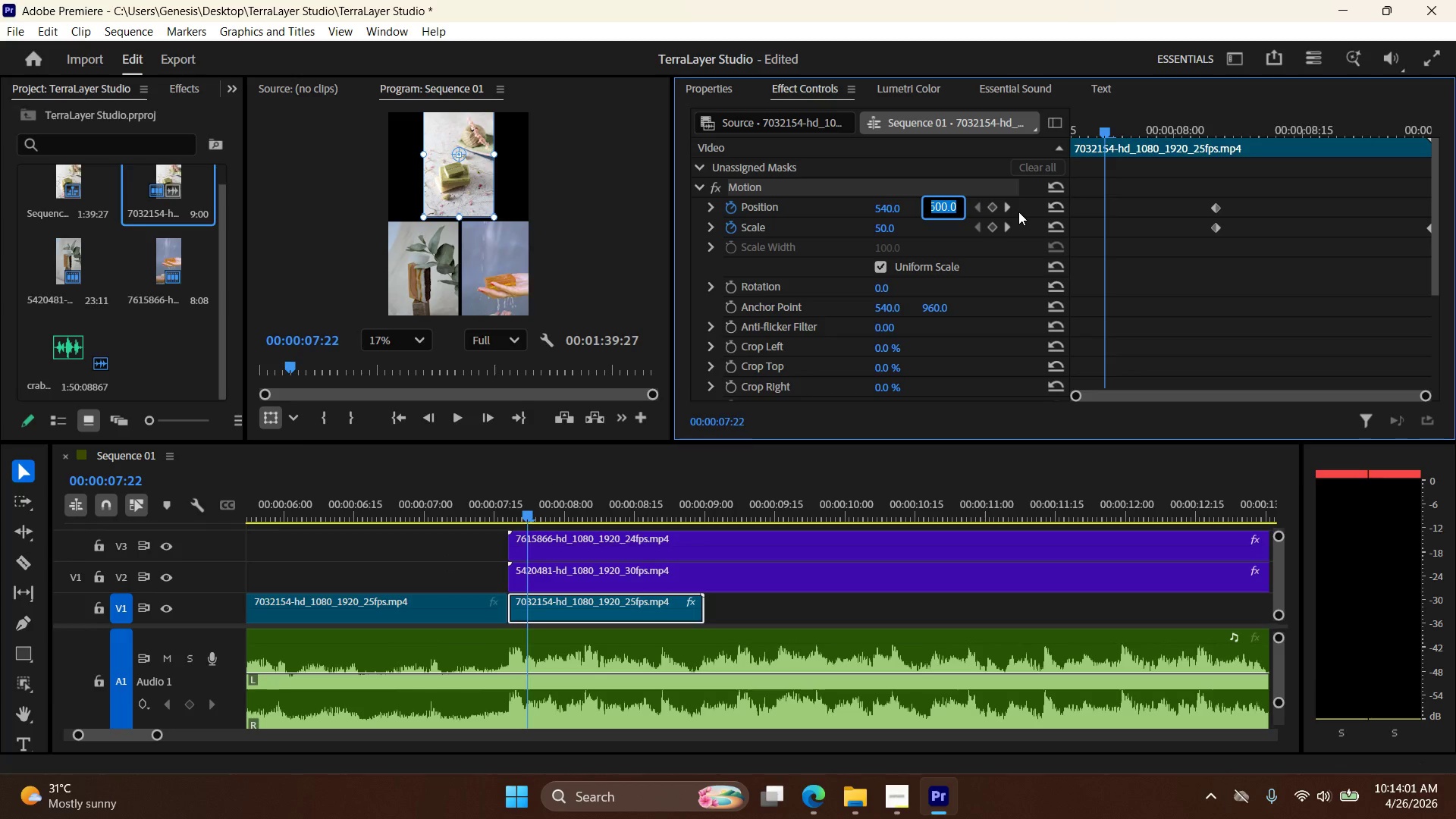 
key(Numpad5)
 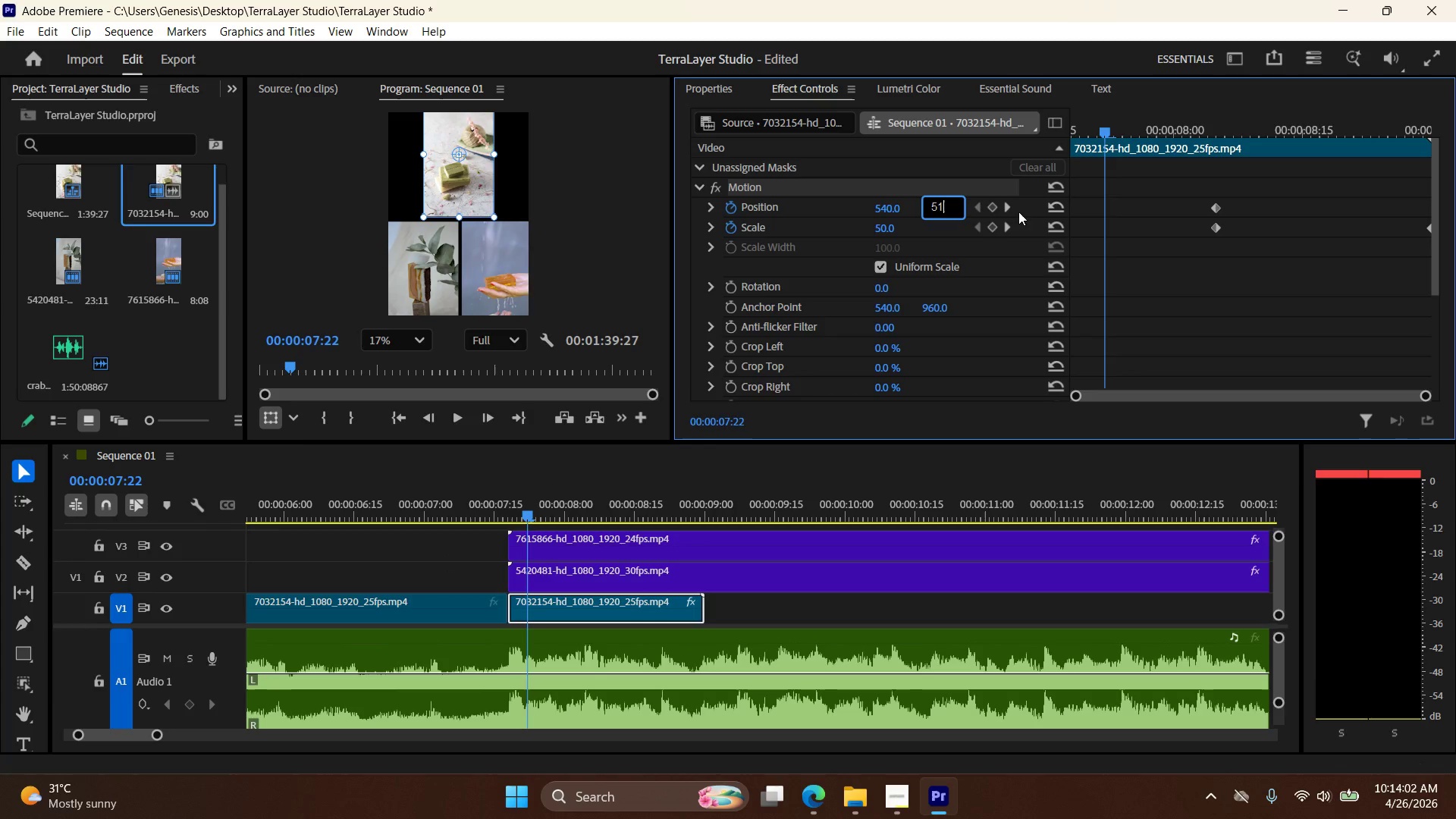 
key(Numpad1)
 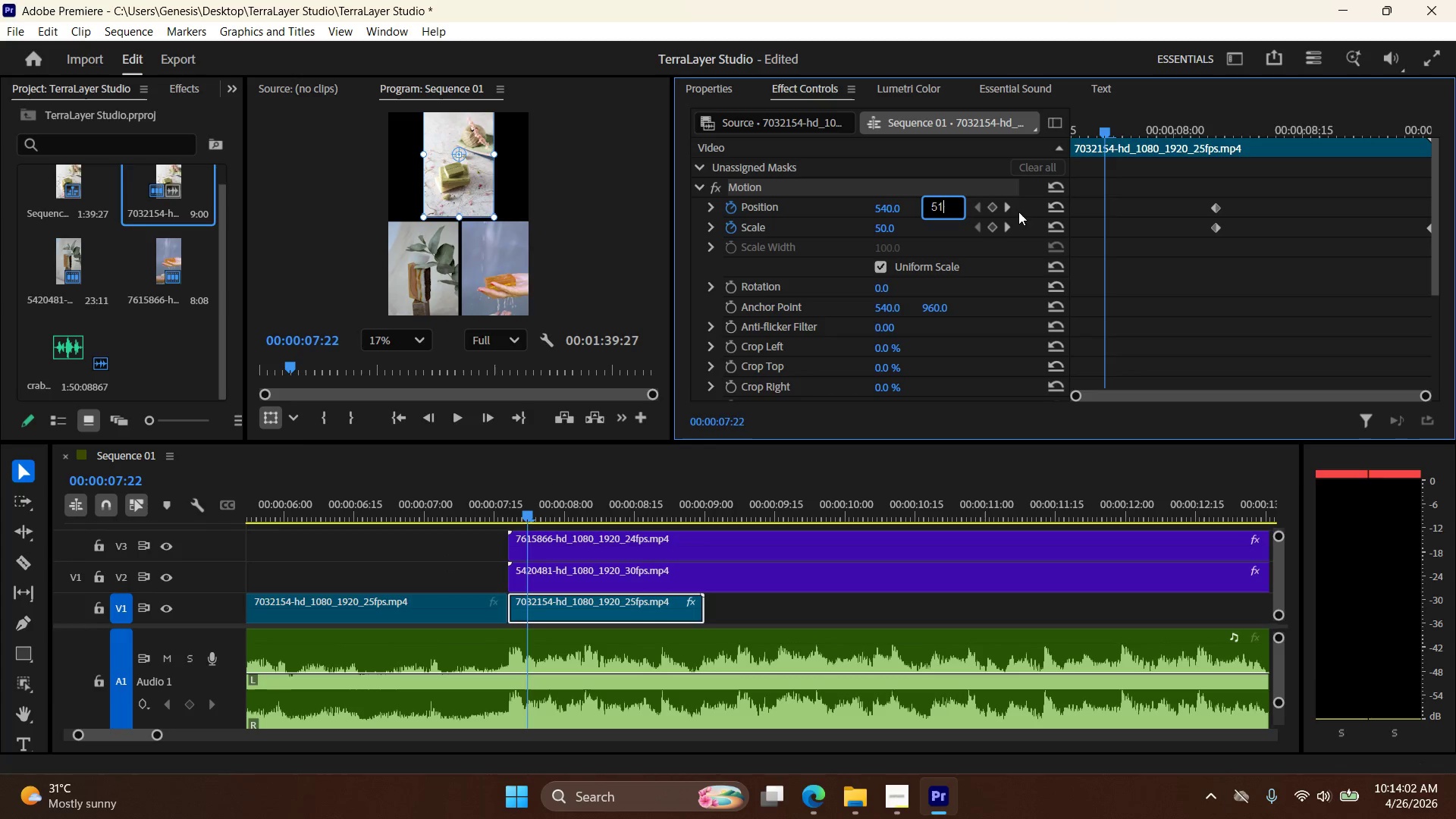 
key(Numpad0)
 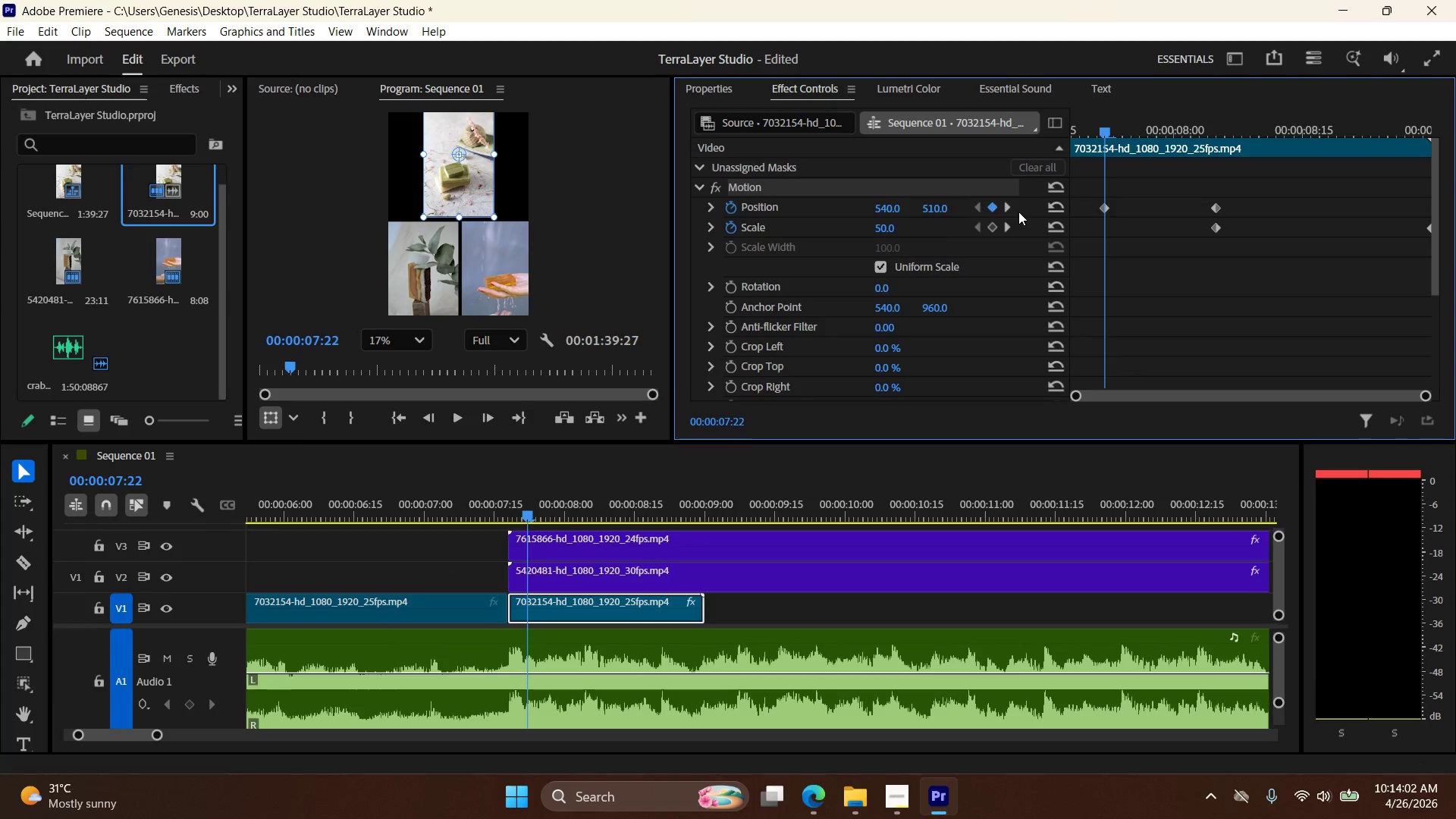 
key(NumpadEnter)
 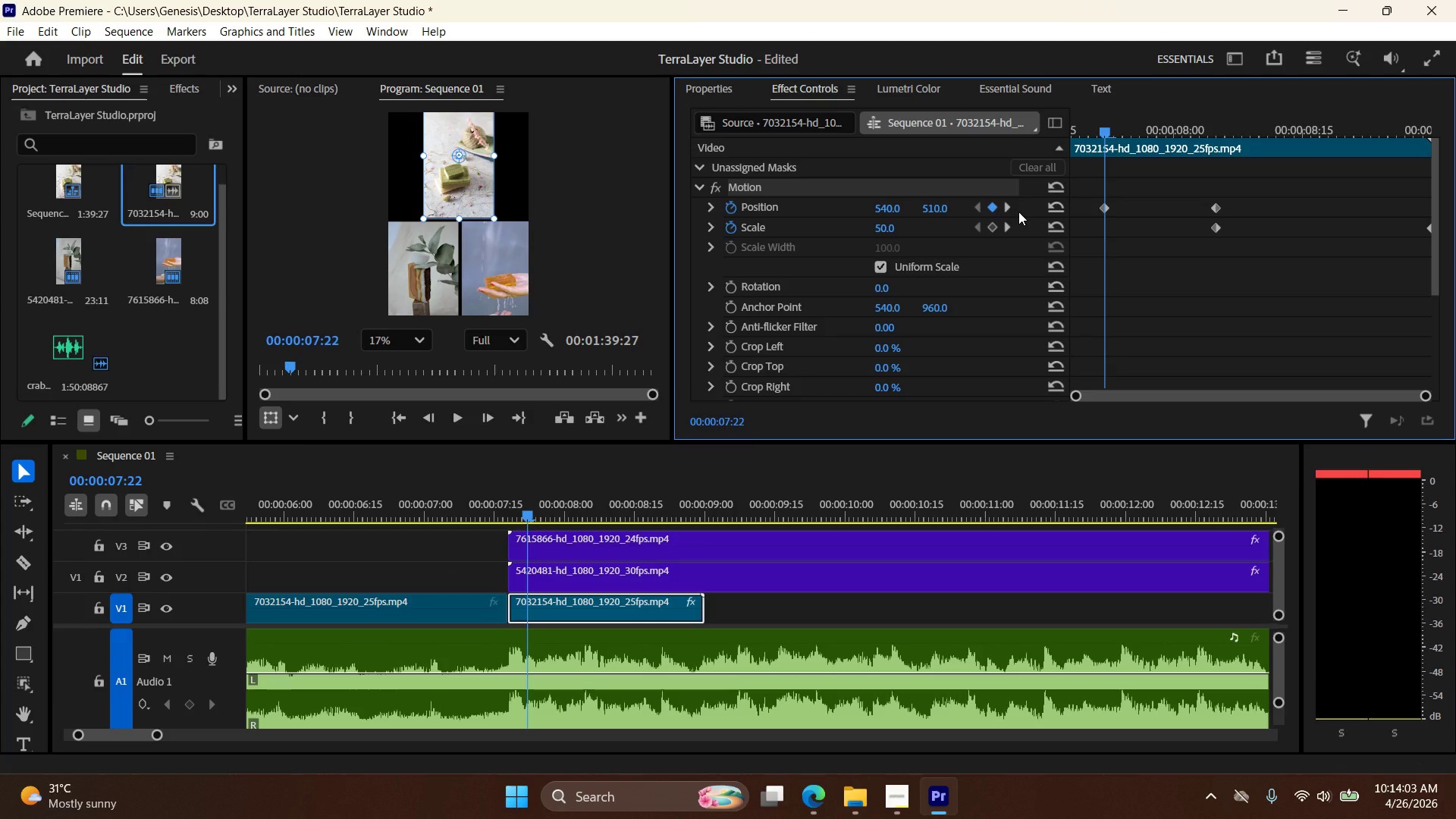 
scroll: coordinate [1013, 215], scroll_direction: down, amount: 1.0
 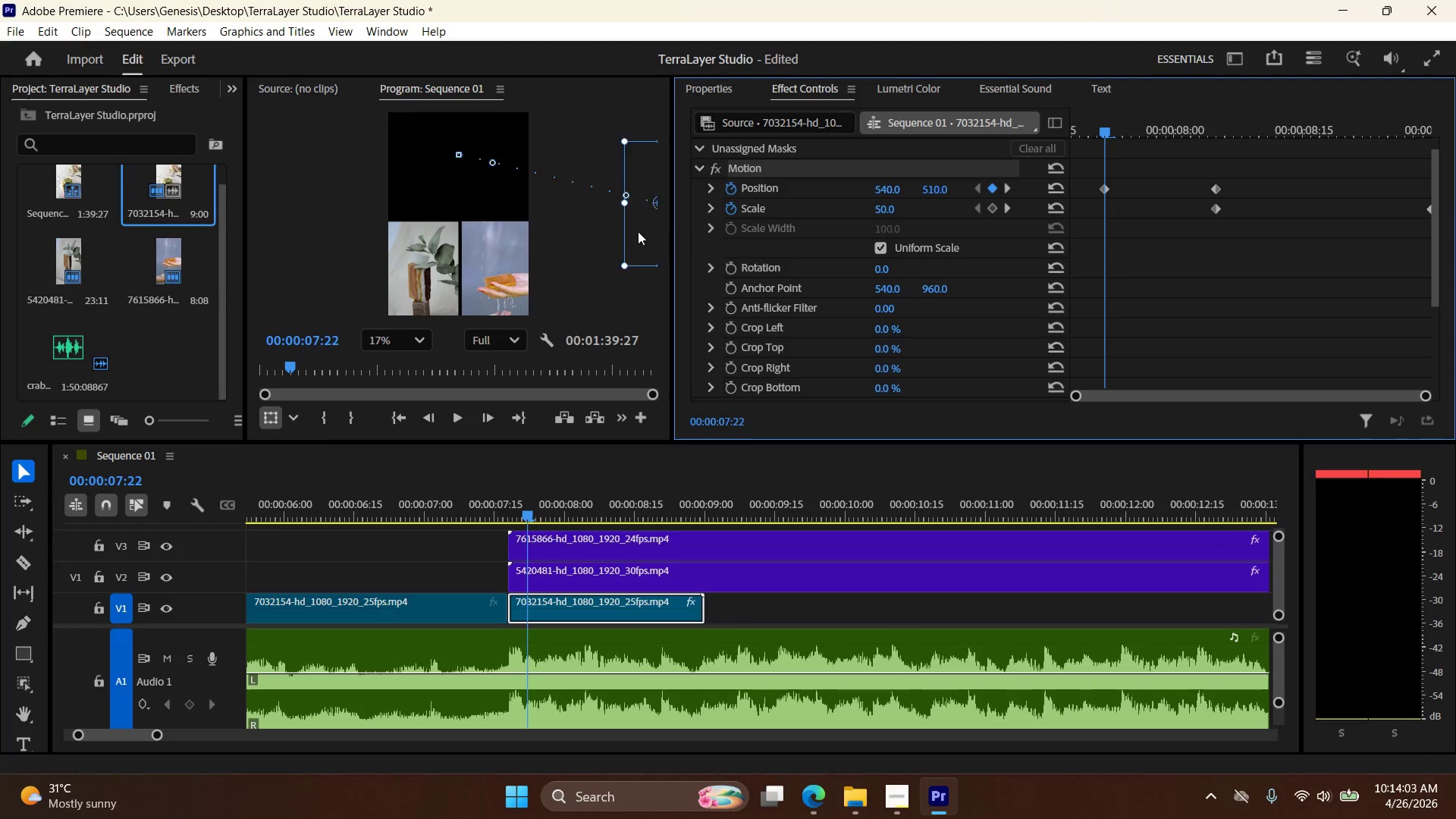 
left_click([631, 231])
 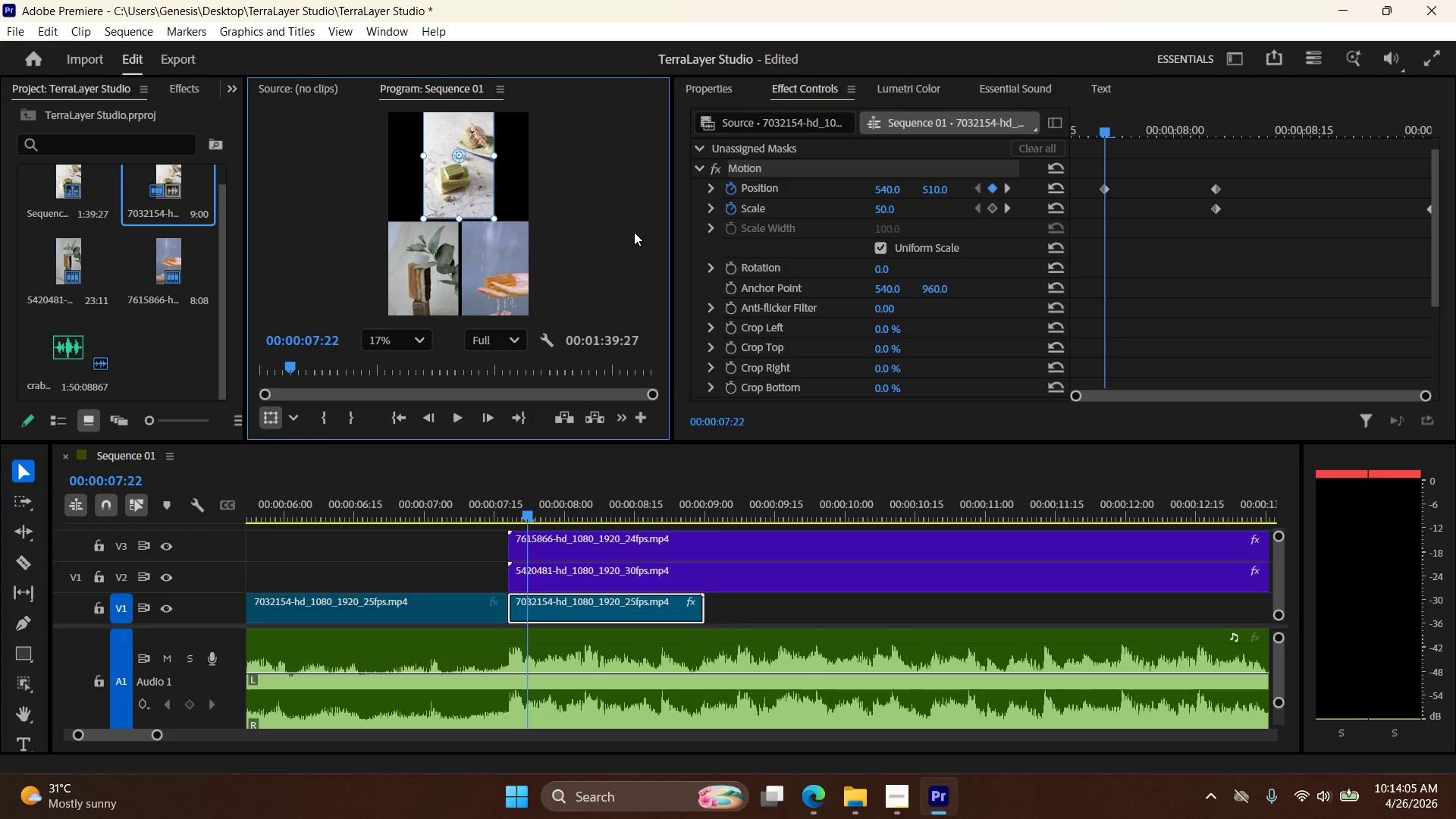 
left_click([634, 232])
 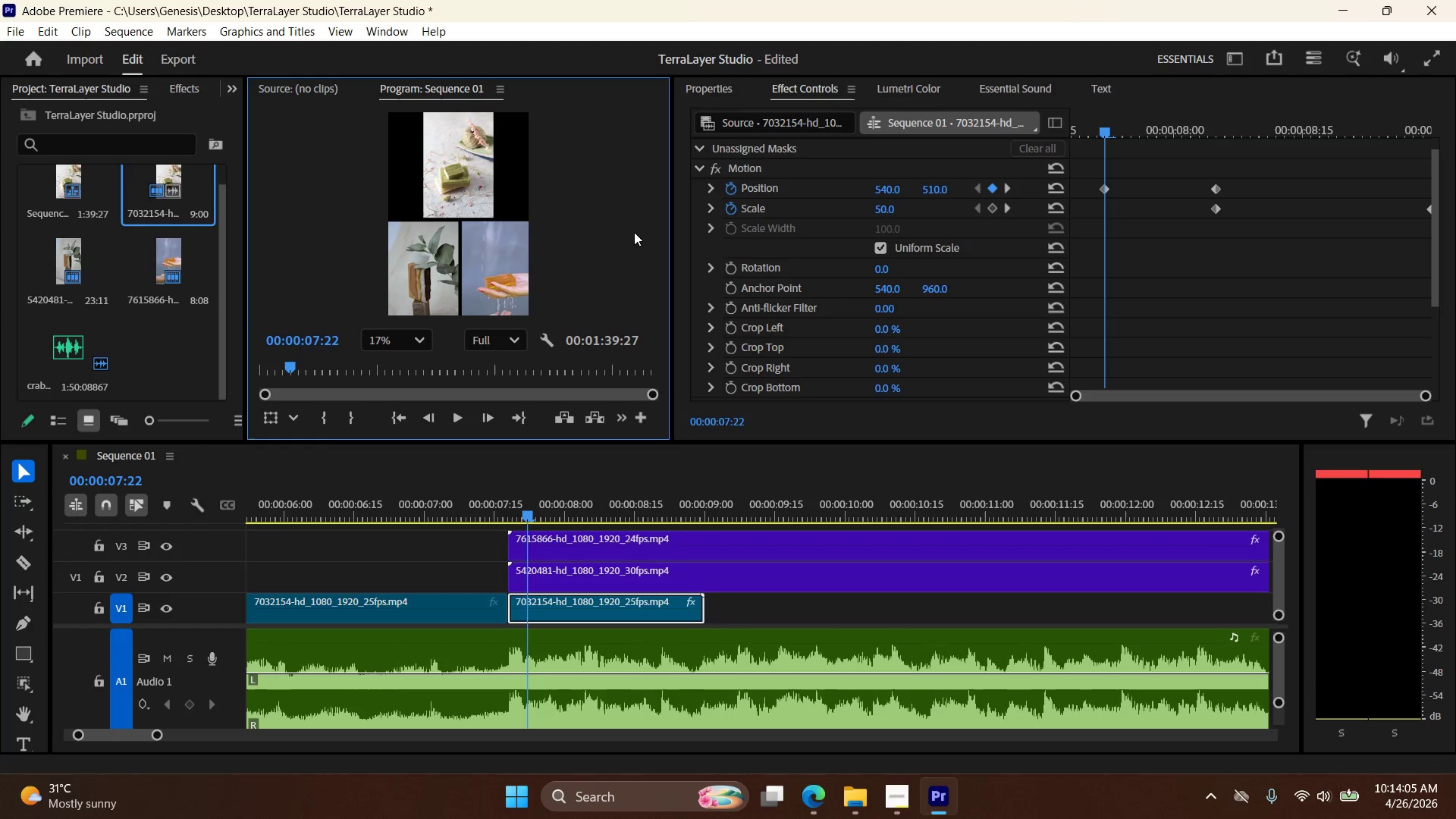 
key(Control+Z)
 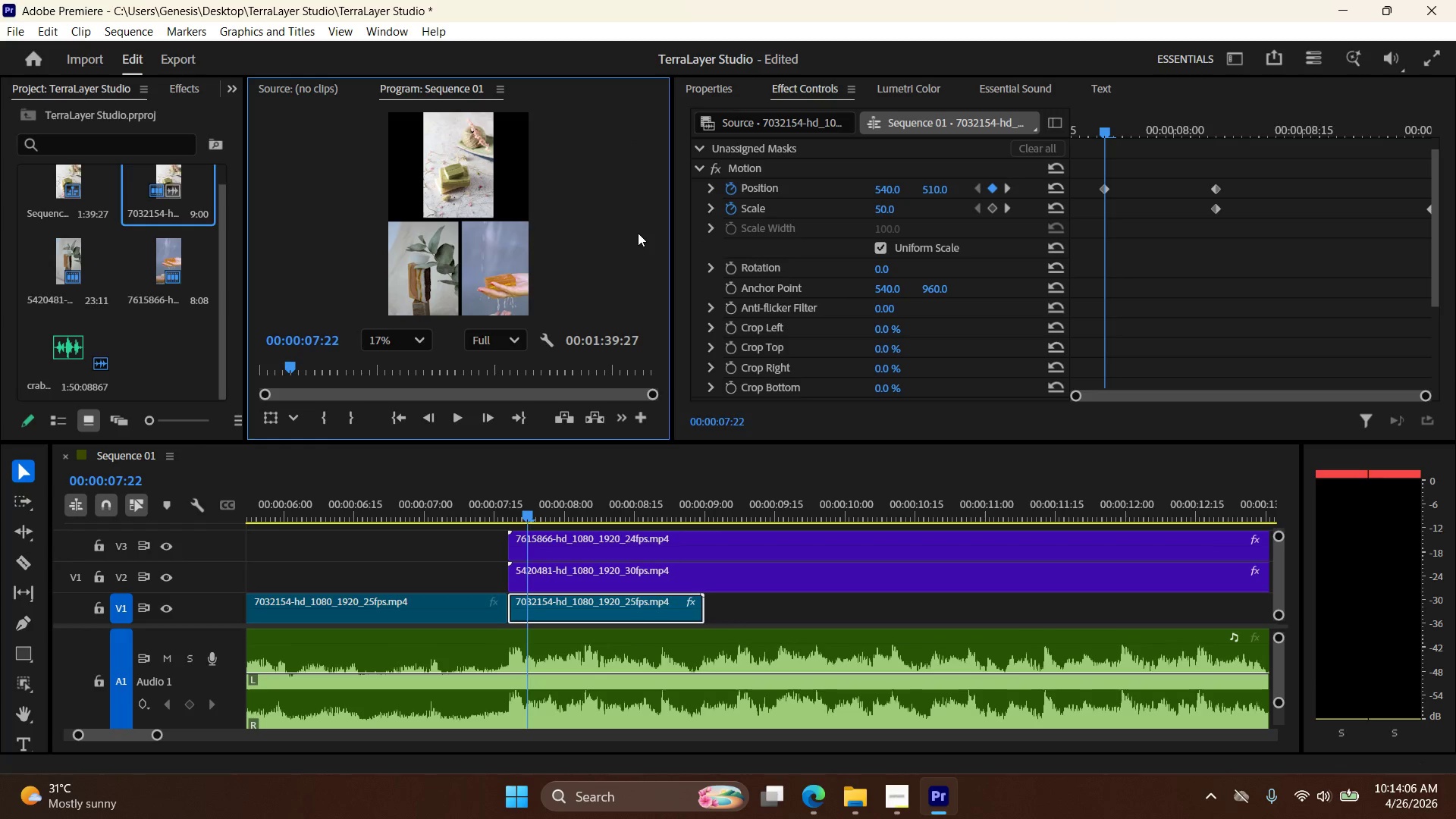 
key(Control+ControlLeft)
 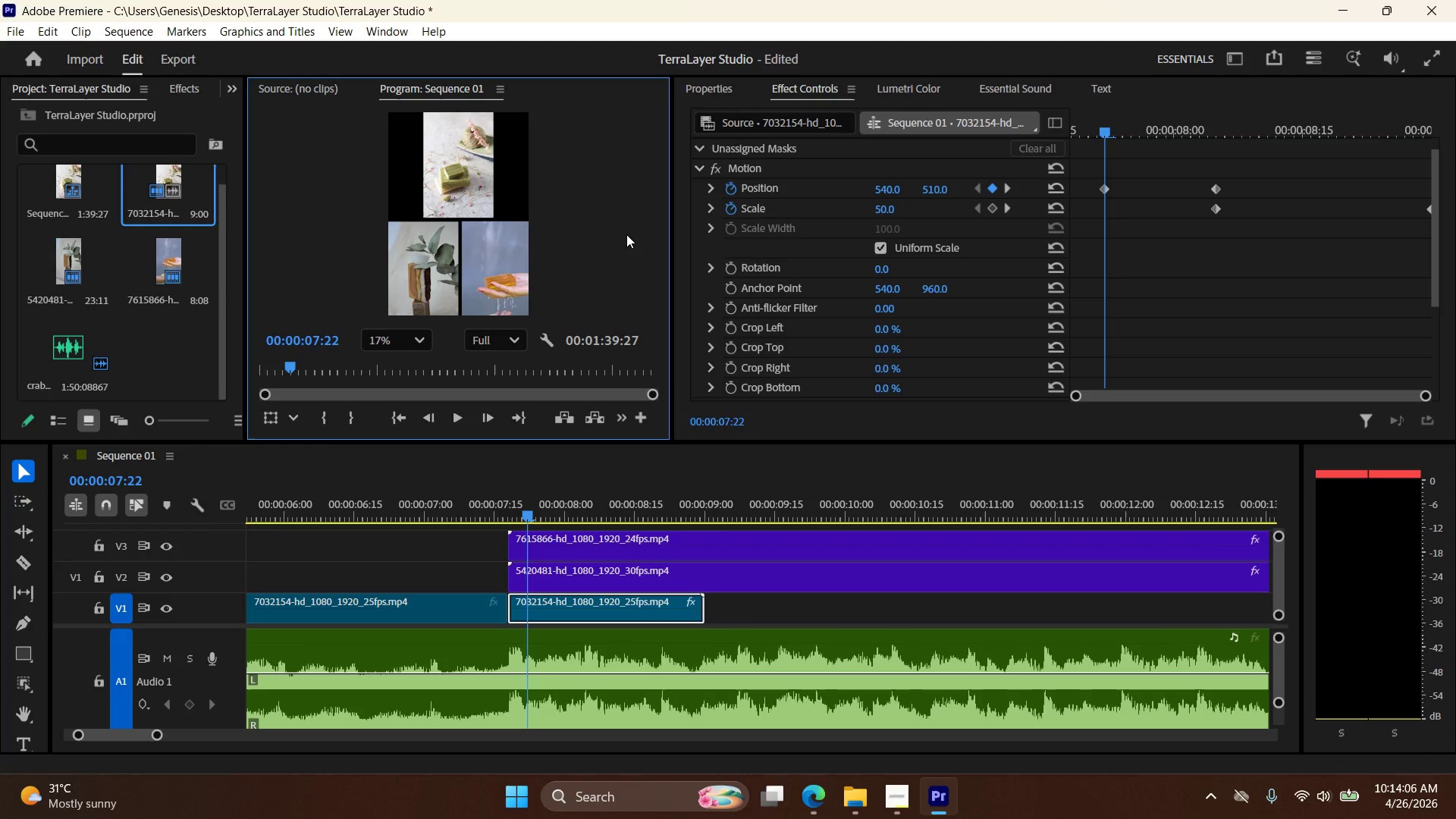 
left_click([626, 234])
 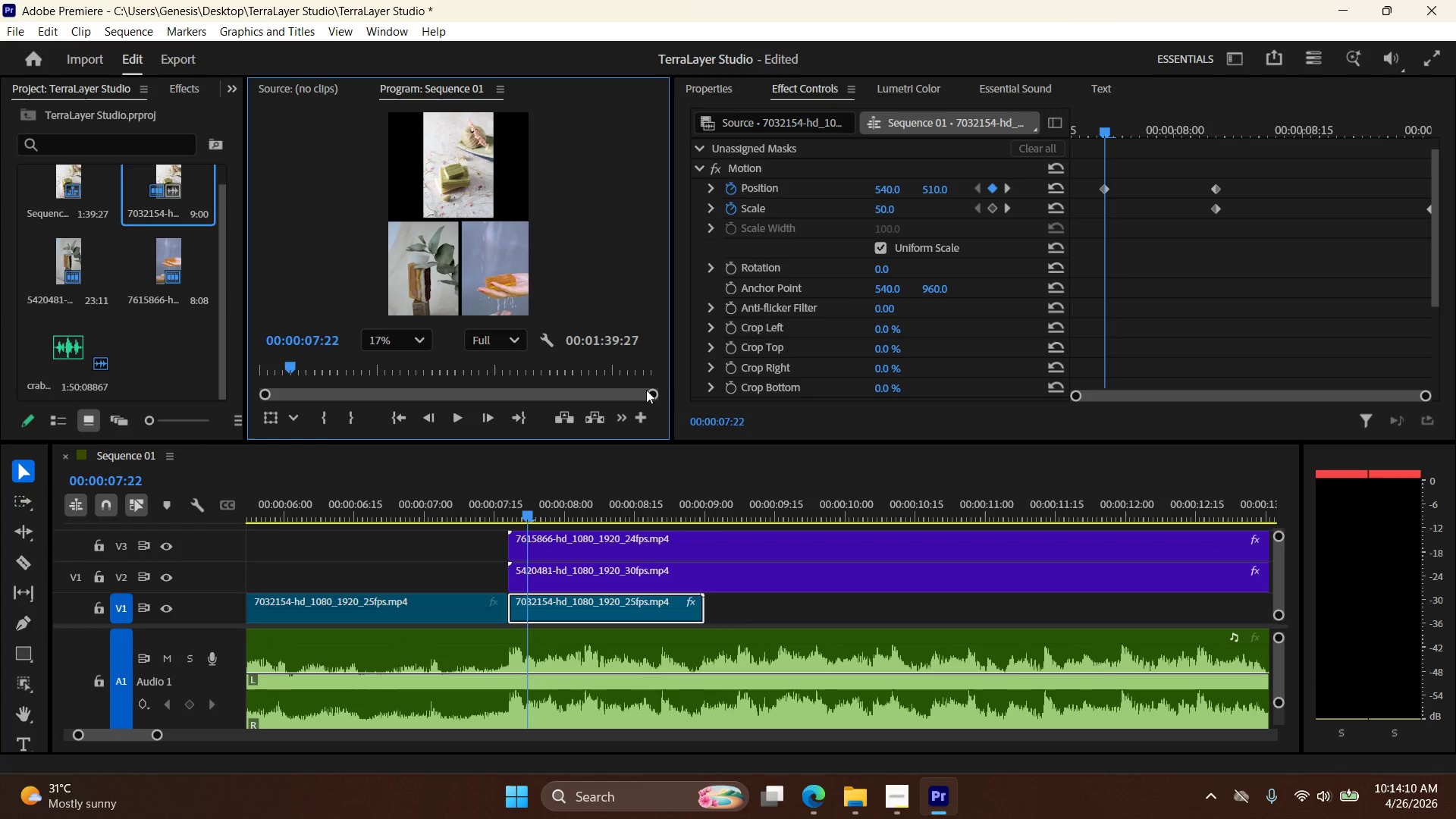 
wait(5.23)
 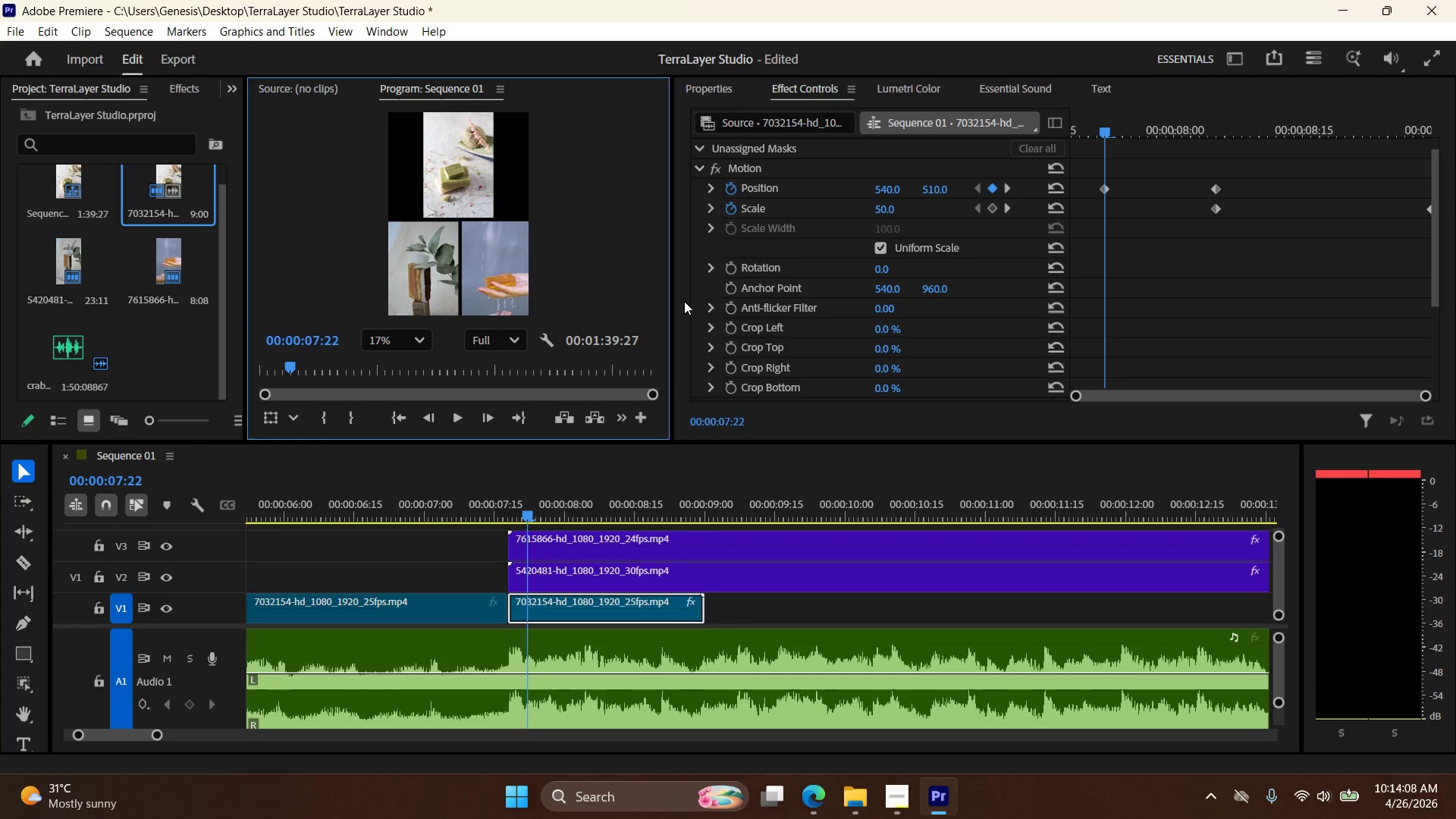 
left_click_drag(start_coordinate=[530, 513], to_coordinate=[563, 520])
 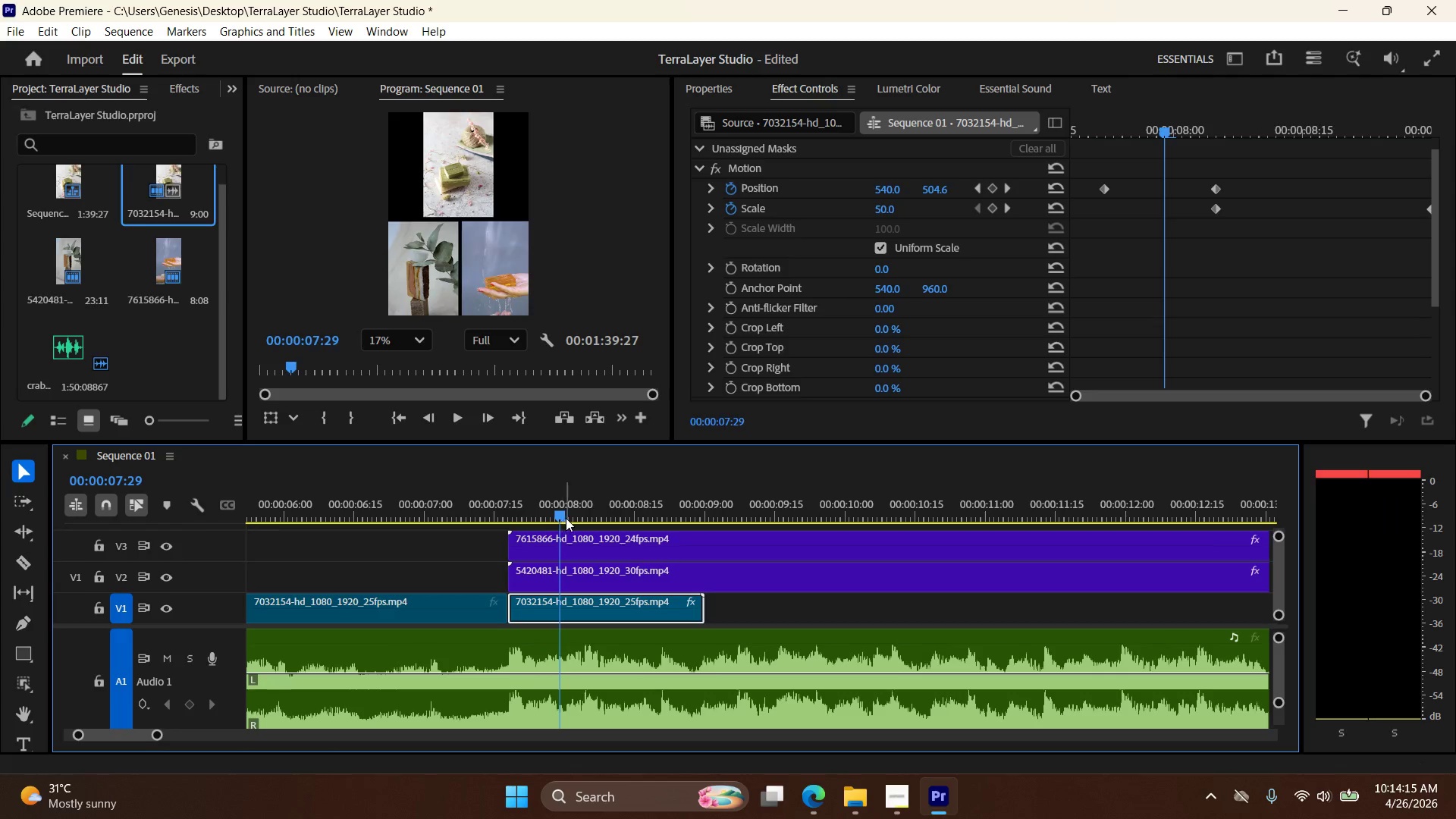 
key(Control+Z)
 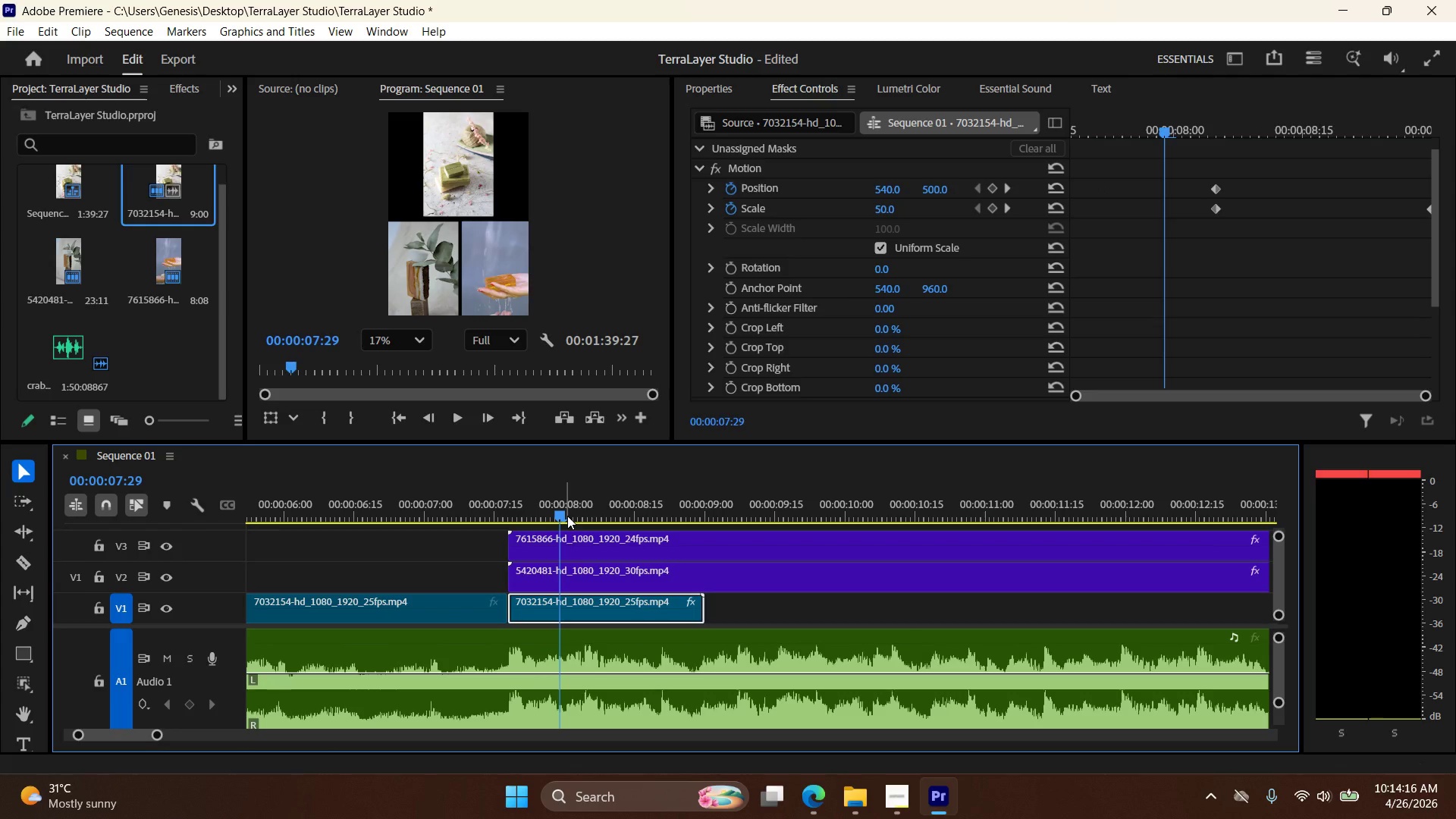 
key(Control+Shift+Z)
 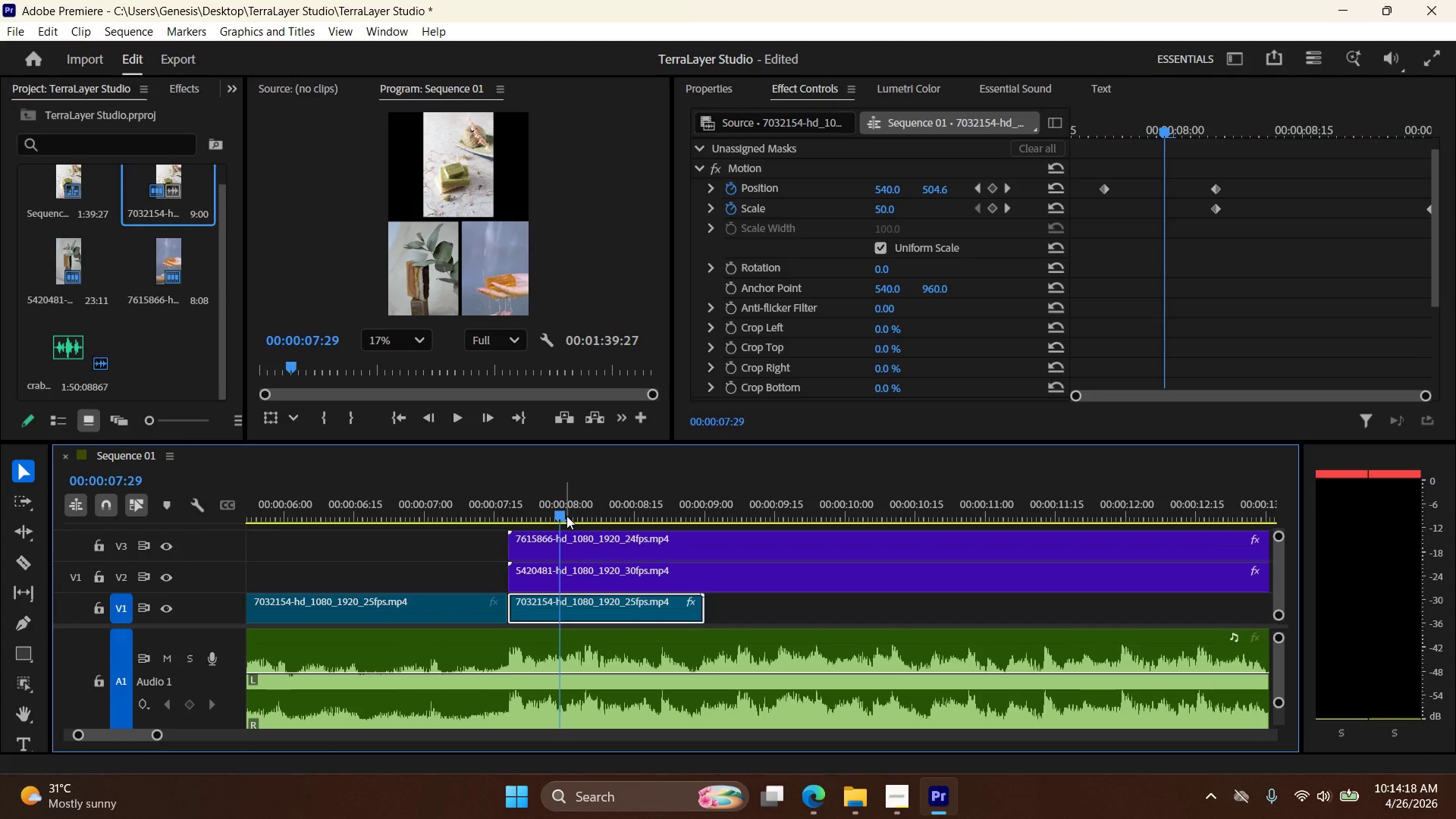 
key(Control+Z)
 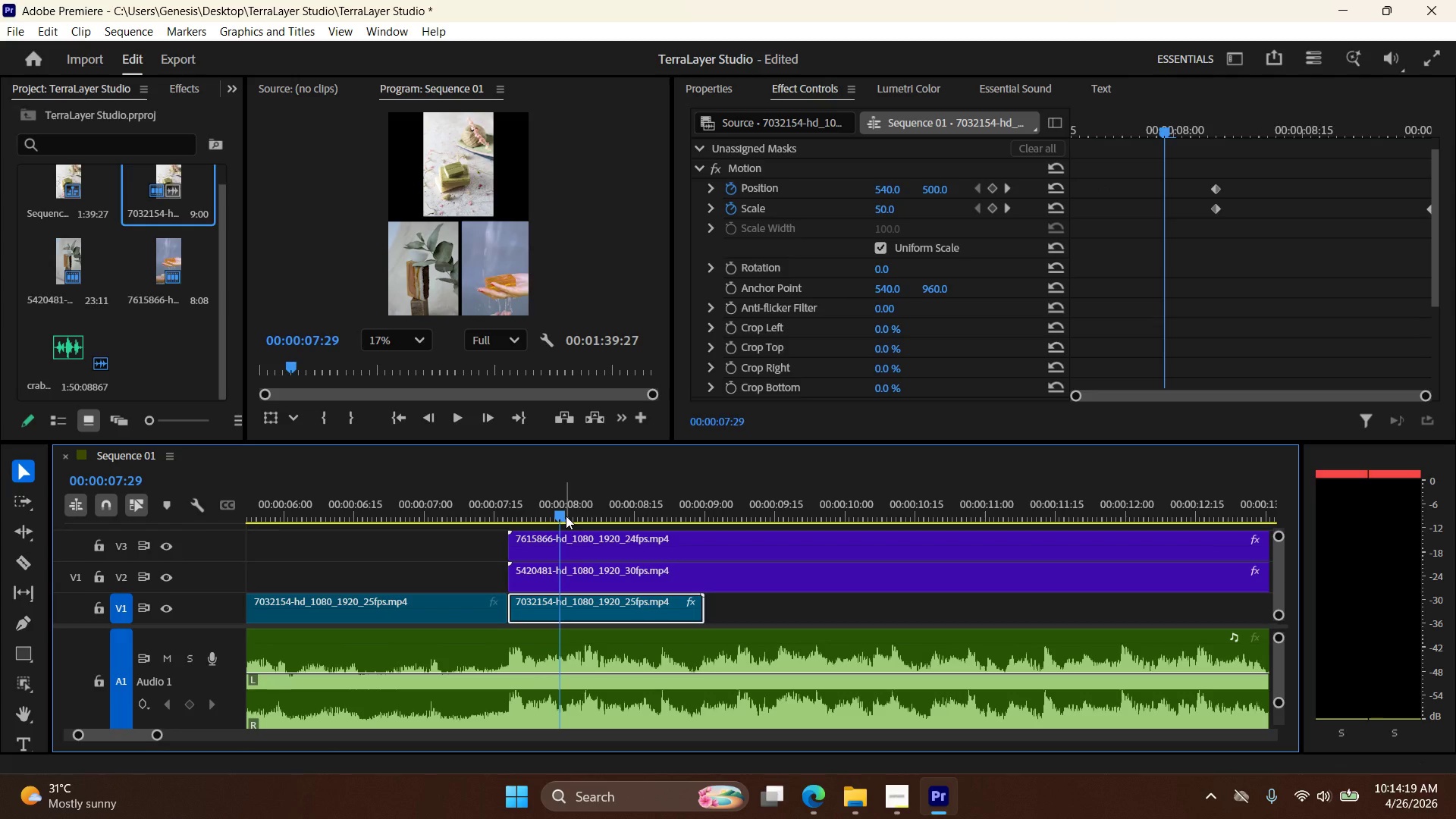 
hold_key(key=ControlLeft, duration=0.31)
 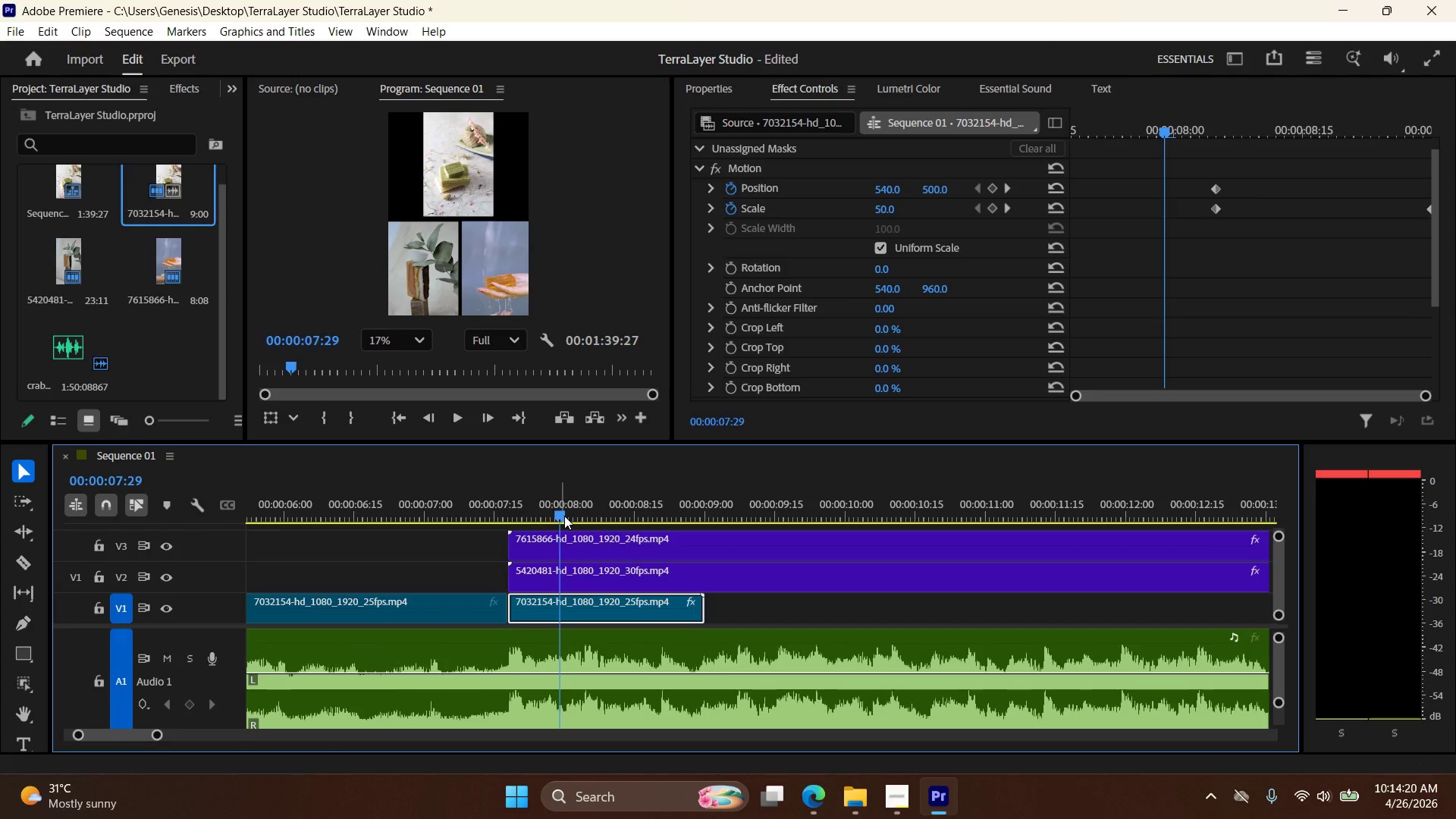 
left_click_drag(start_coordinate=[564, 516], to_coordinate=[472, 521])
 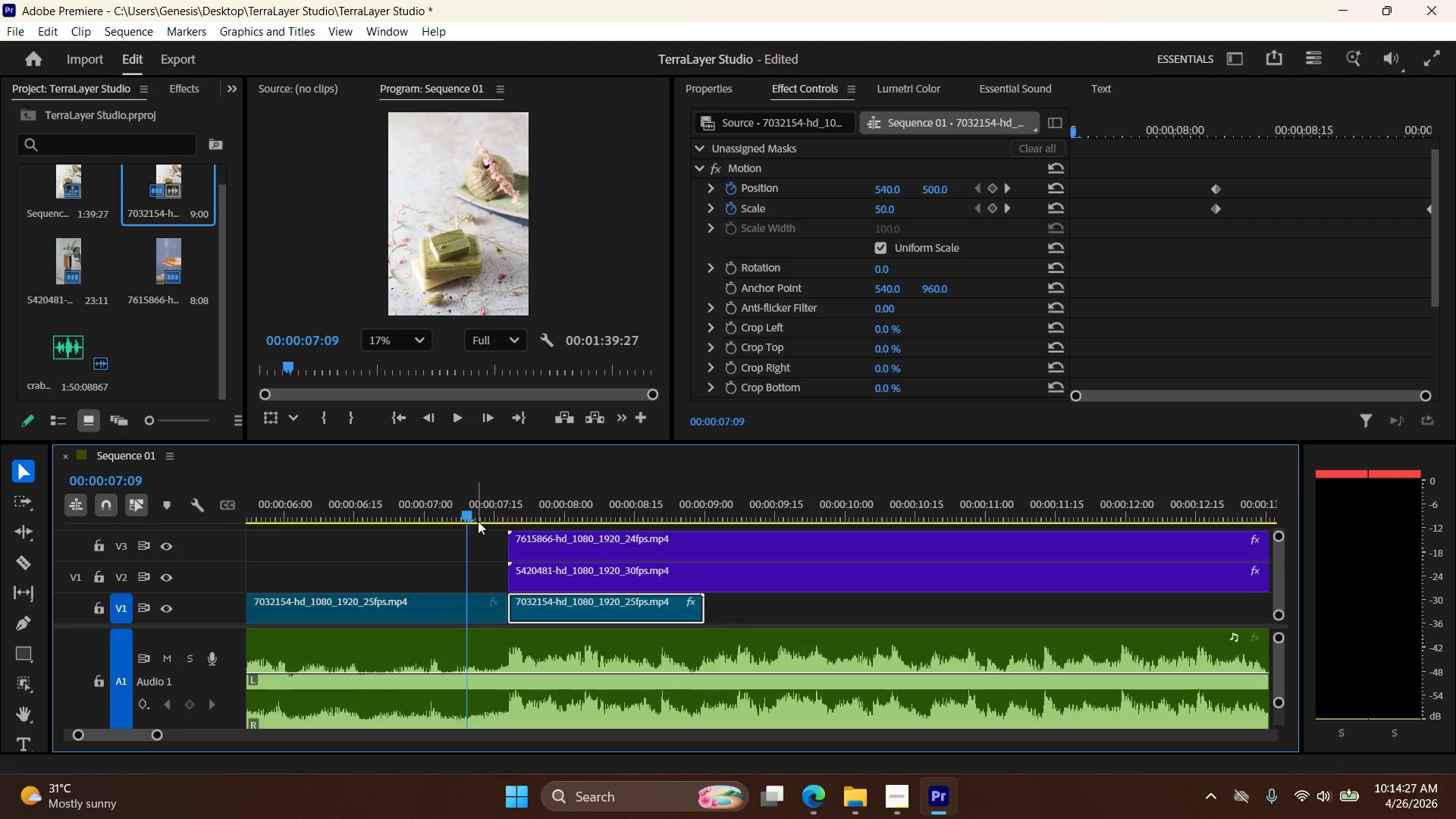 
key(ArrowRight)
 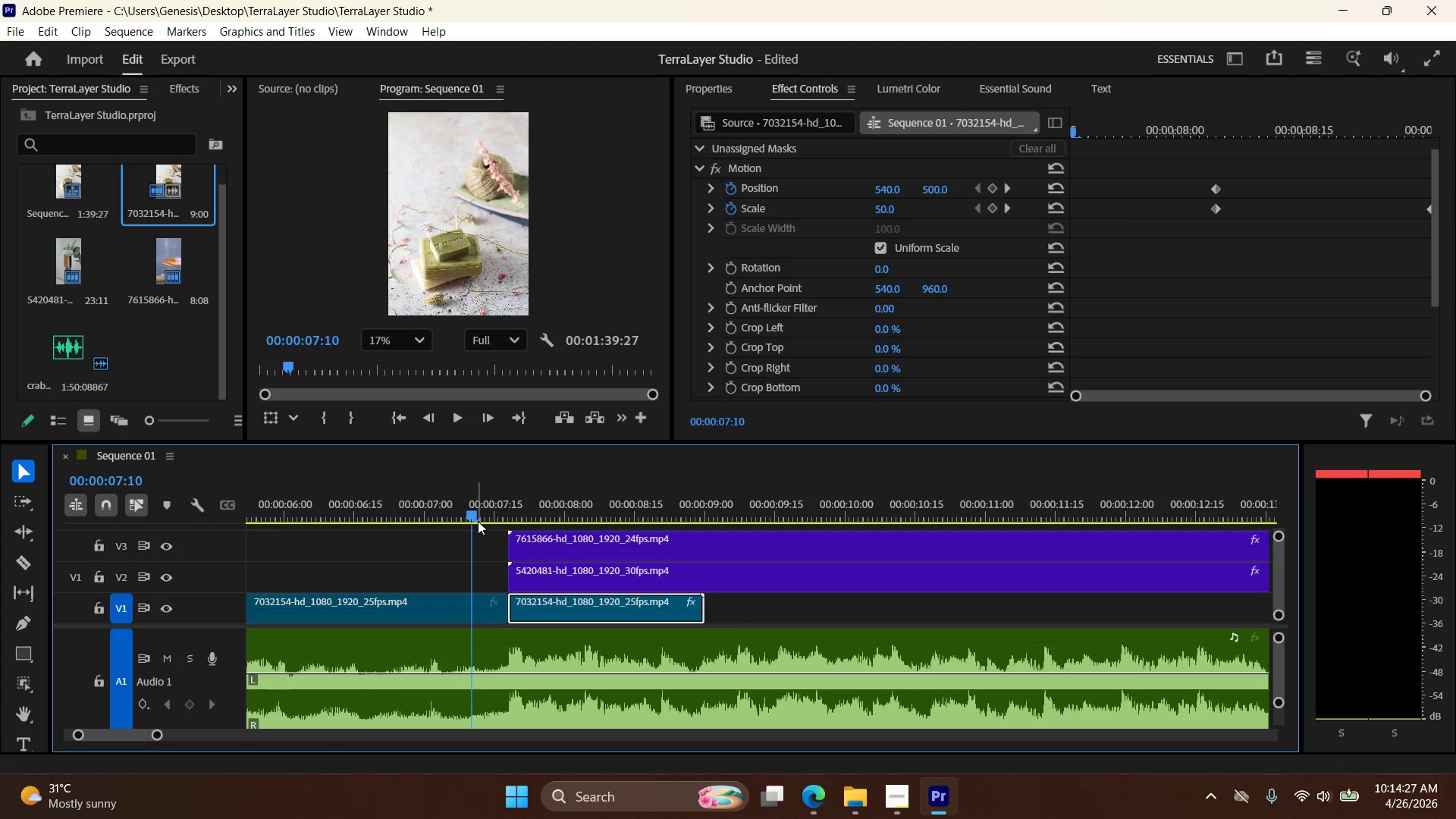 
key(ArrowRight)
 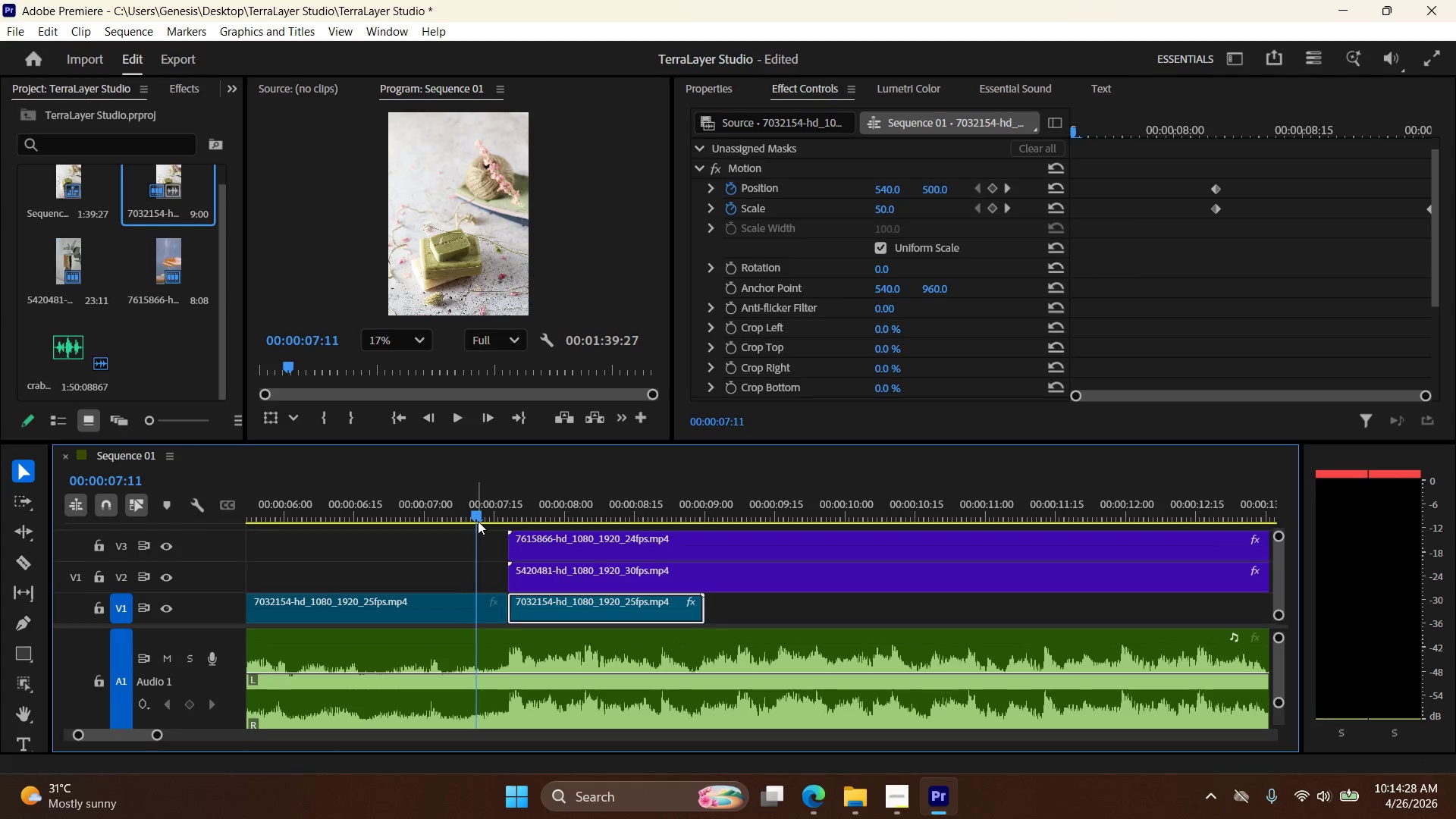 
key(ArrowRight)
 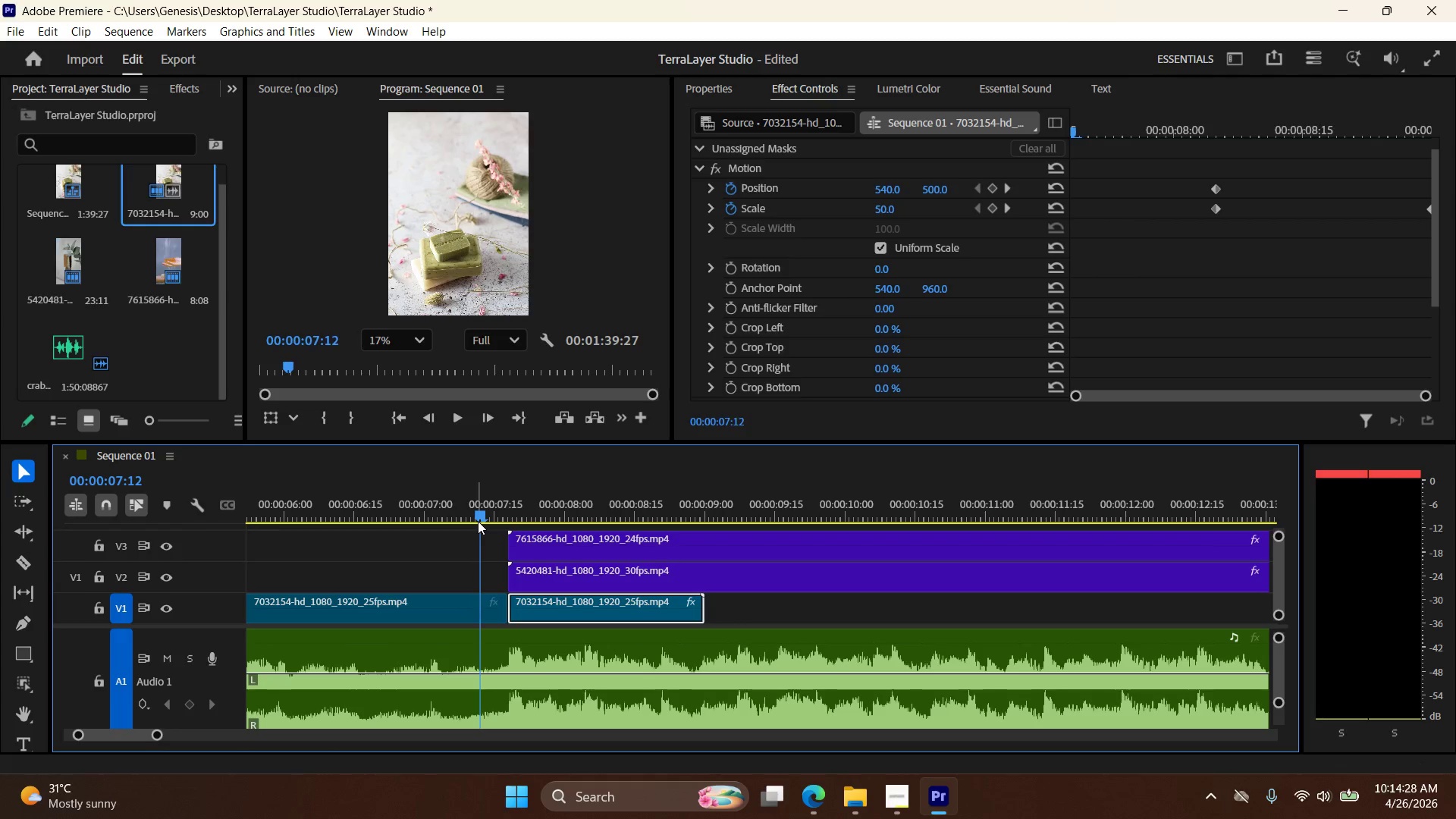 
key(ArrowRight)
 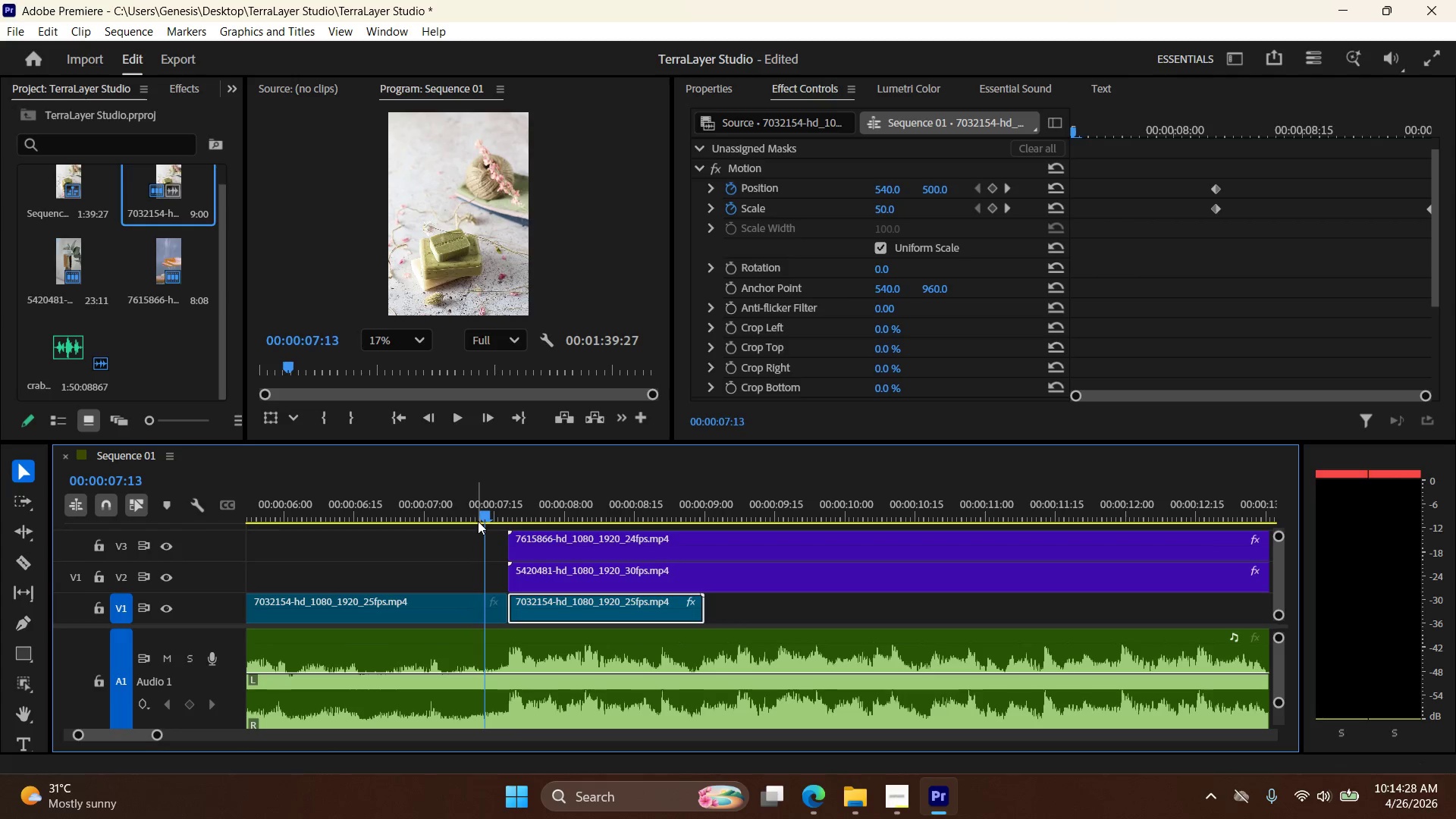 
key(ArrowRight)
 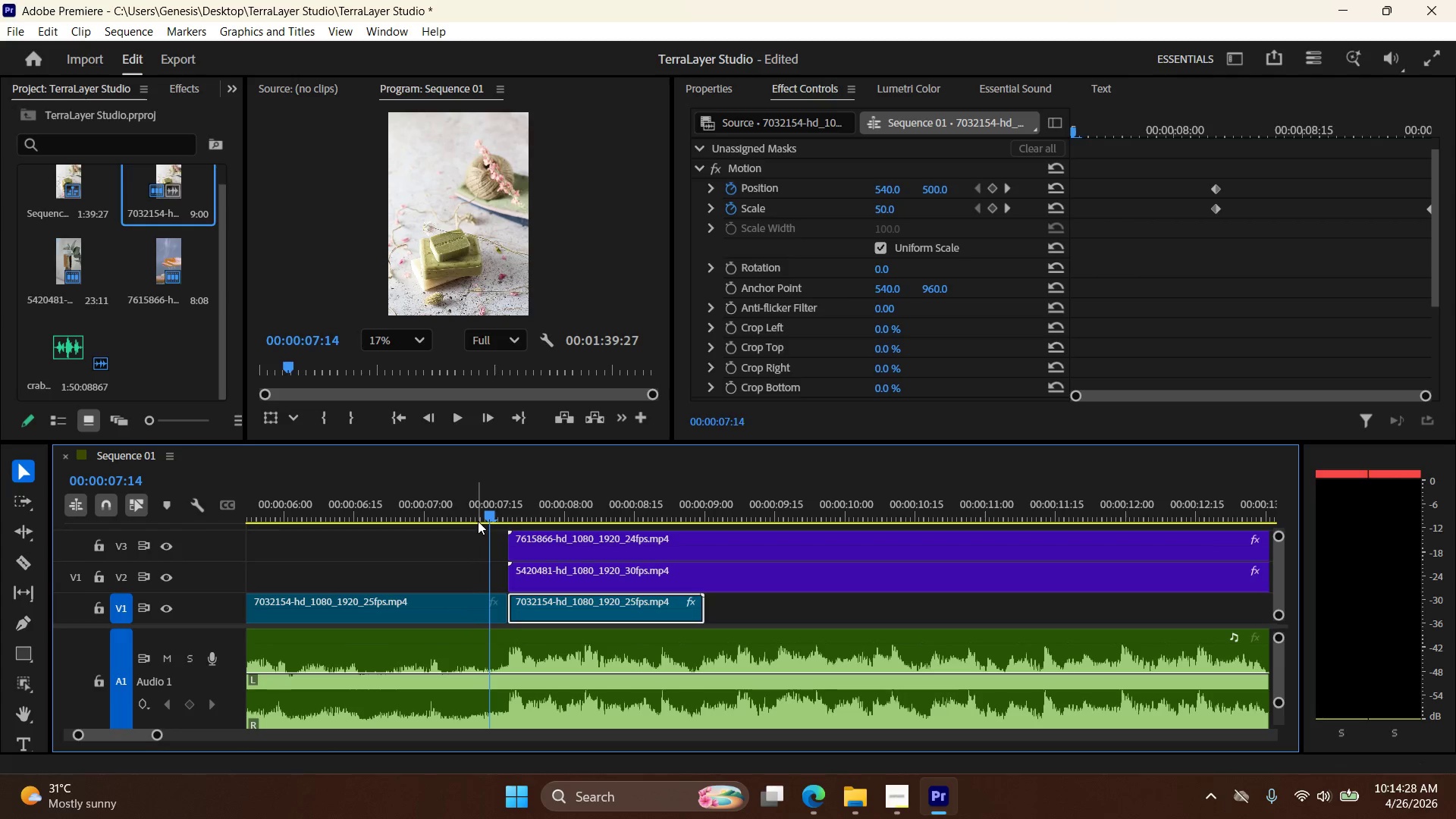 
key(ArrowRight)
 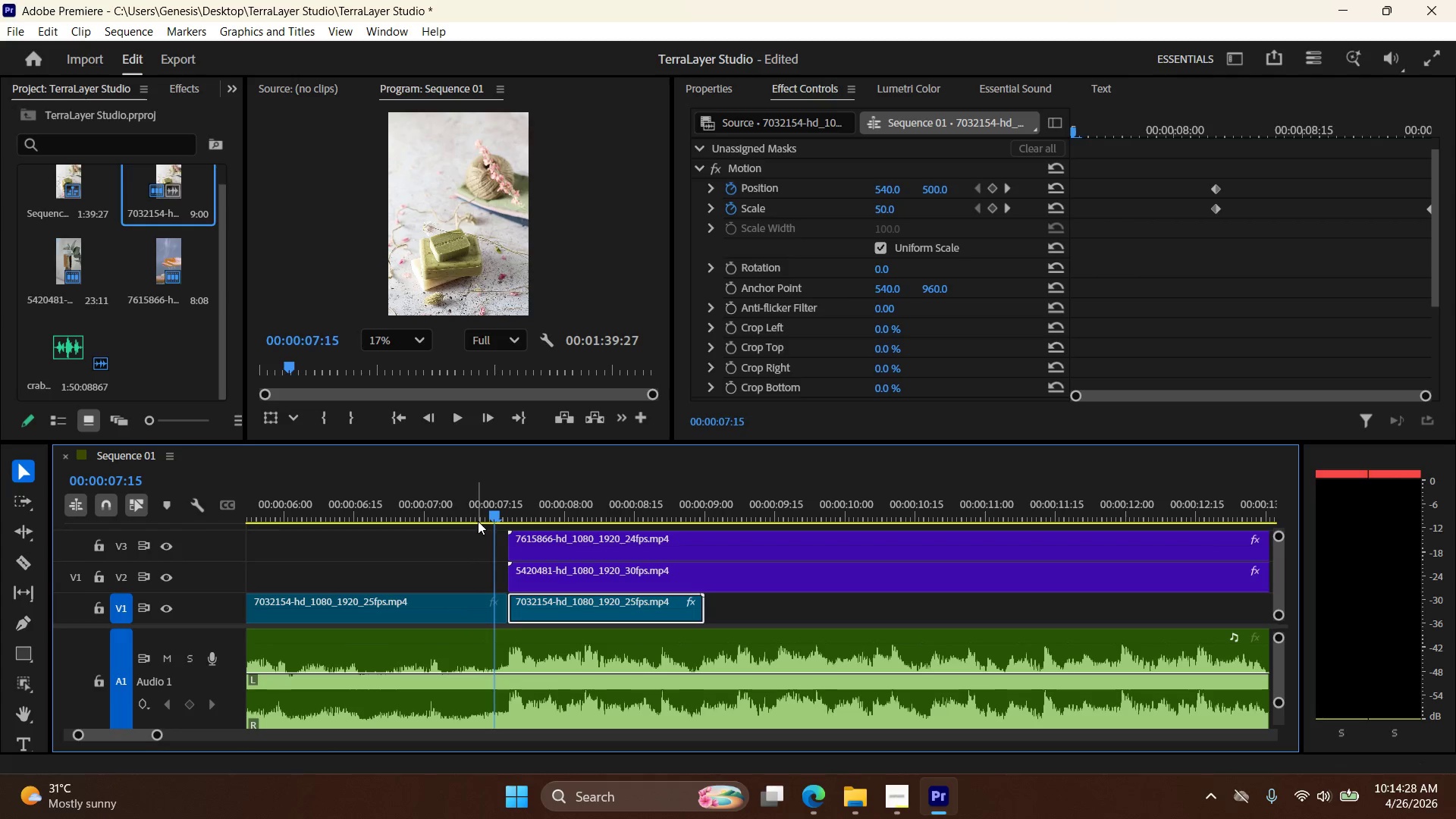 
key(ArrowRight)
 